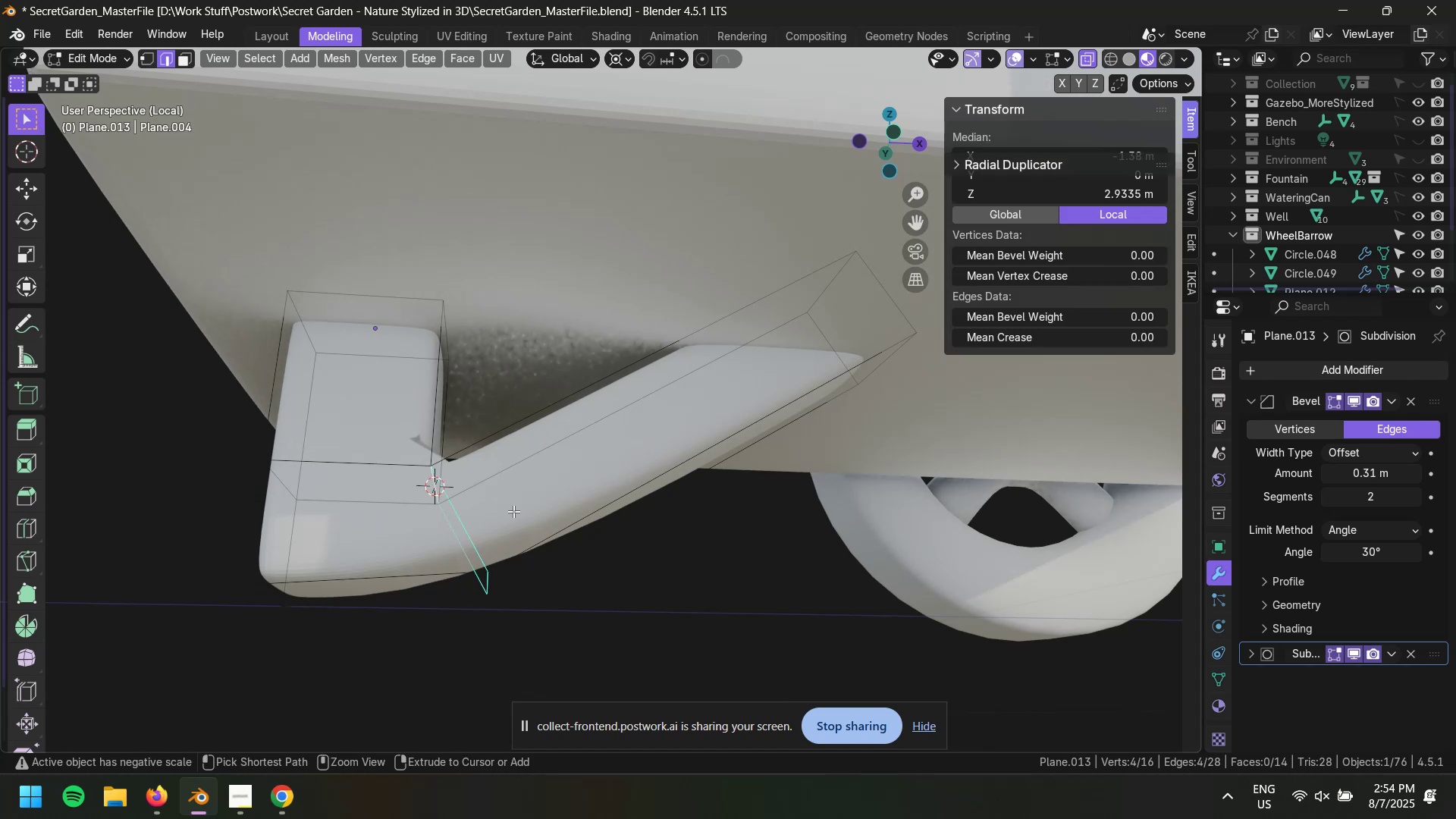 
key(Control+Z)
 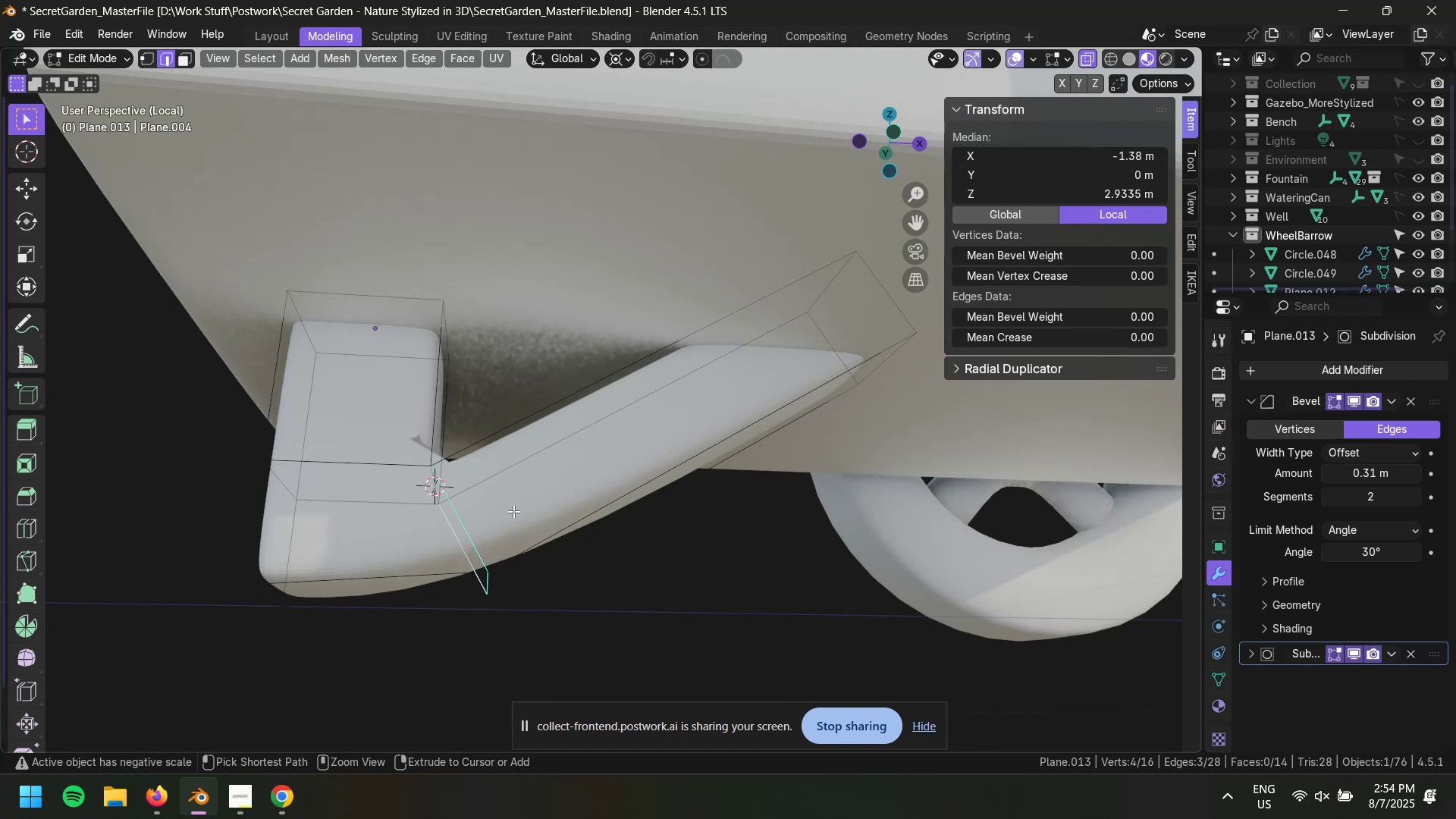 
key(Control+Z)
 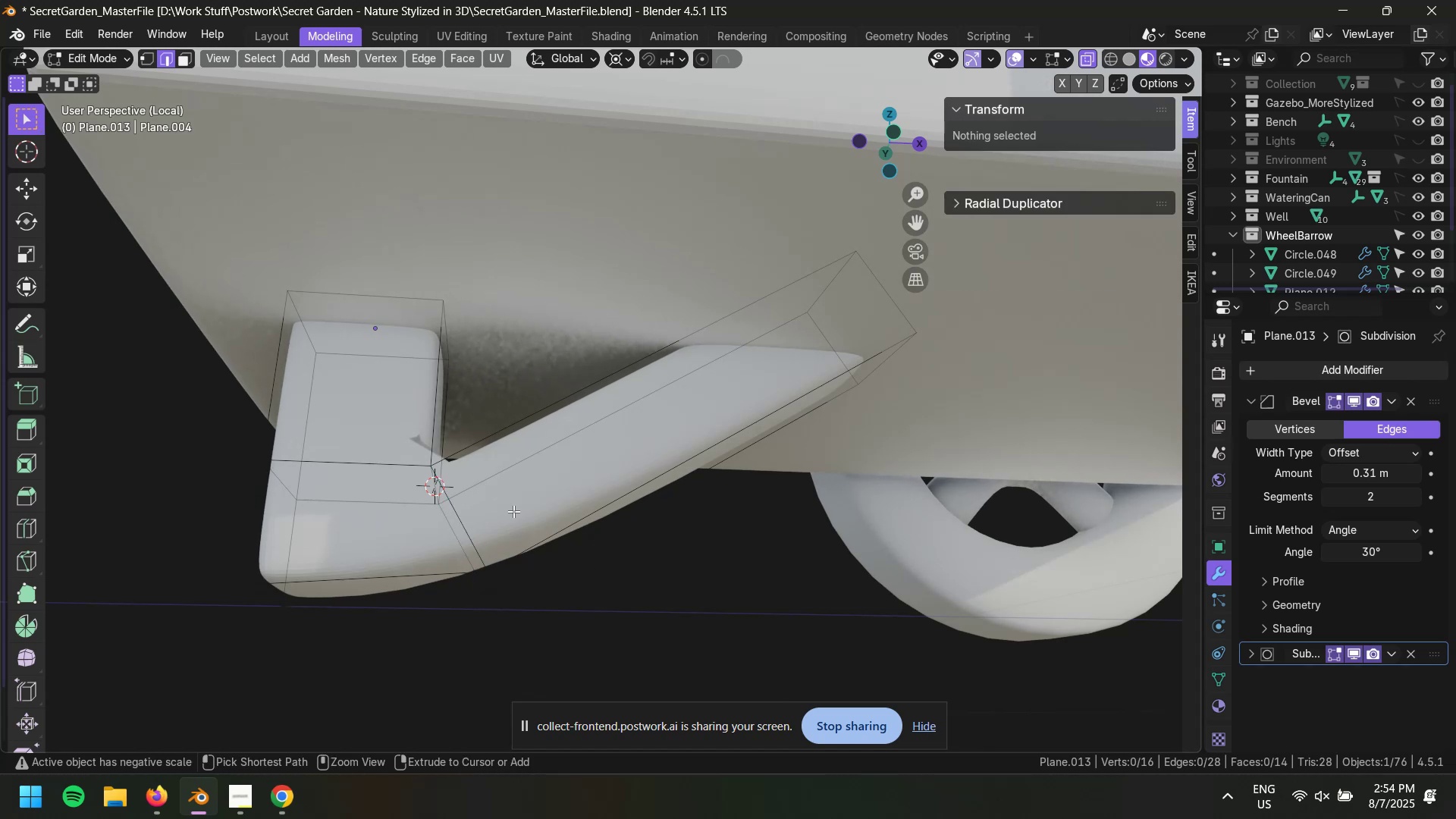 
key(Control+Z)
 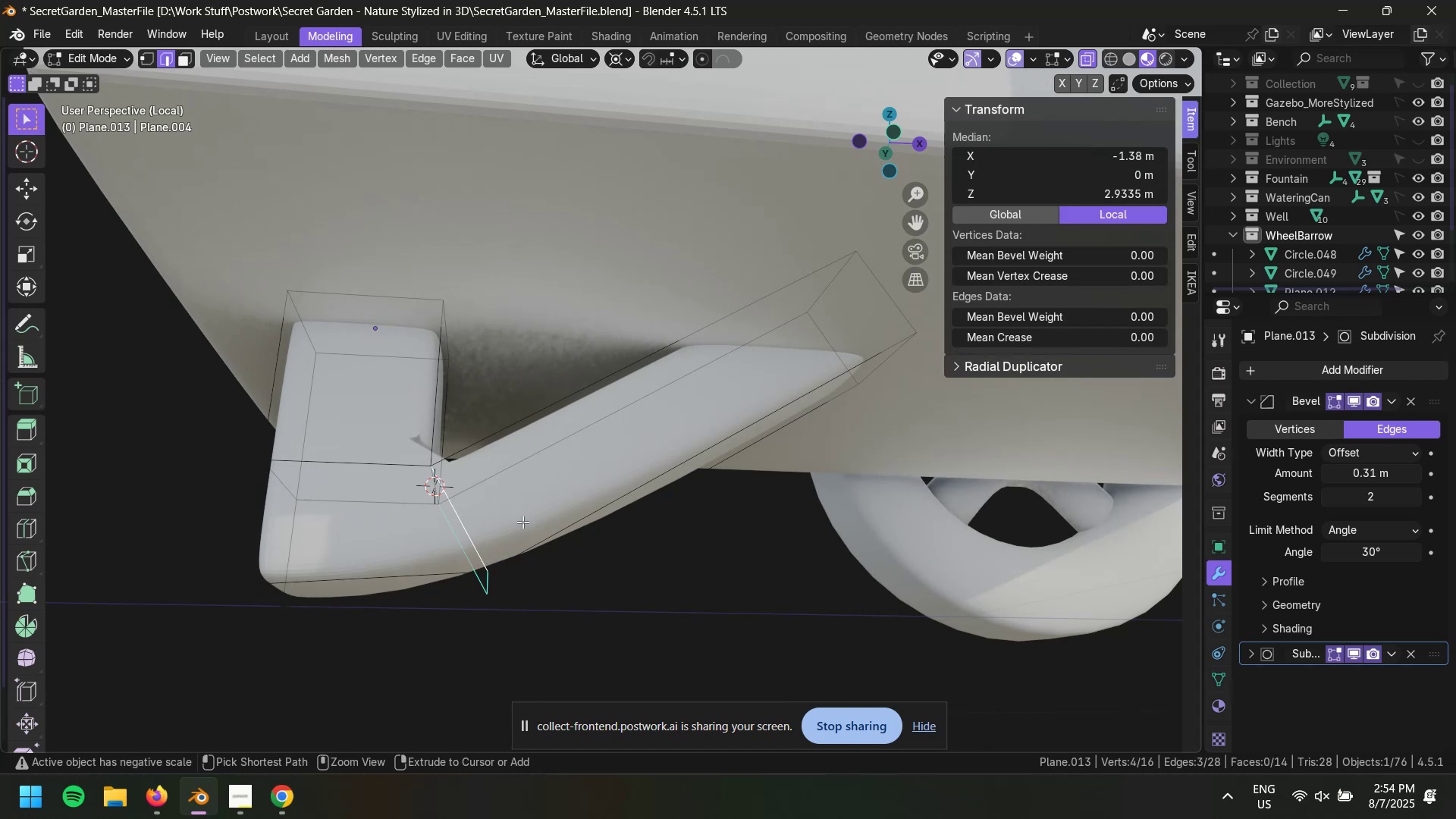 
key(Control+Z)
 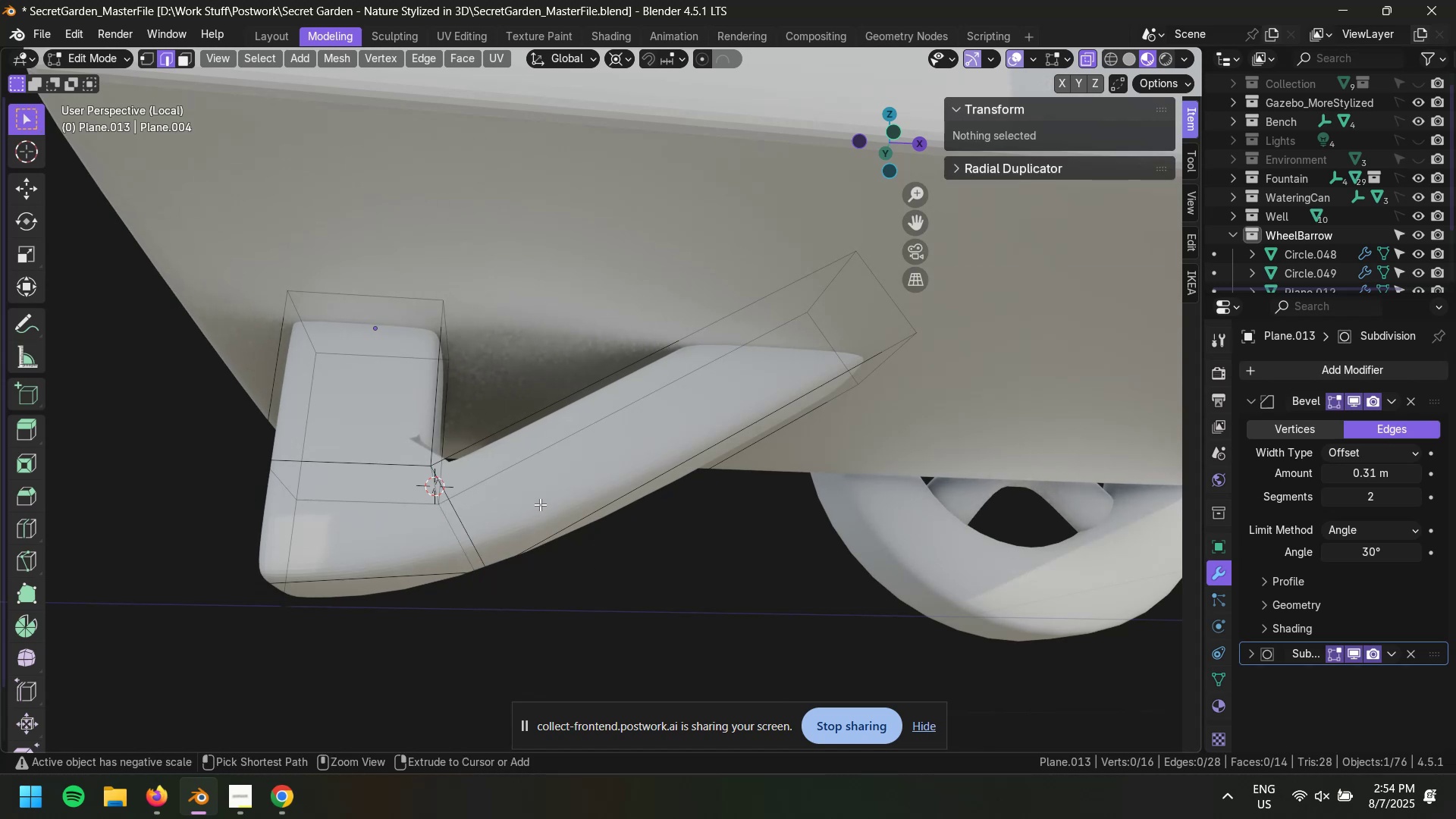 
key(Control+Z)
 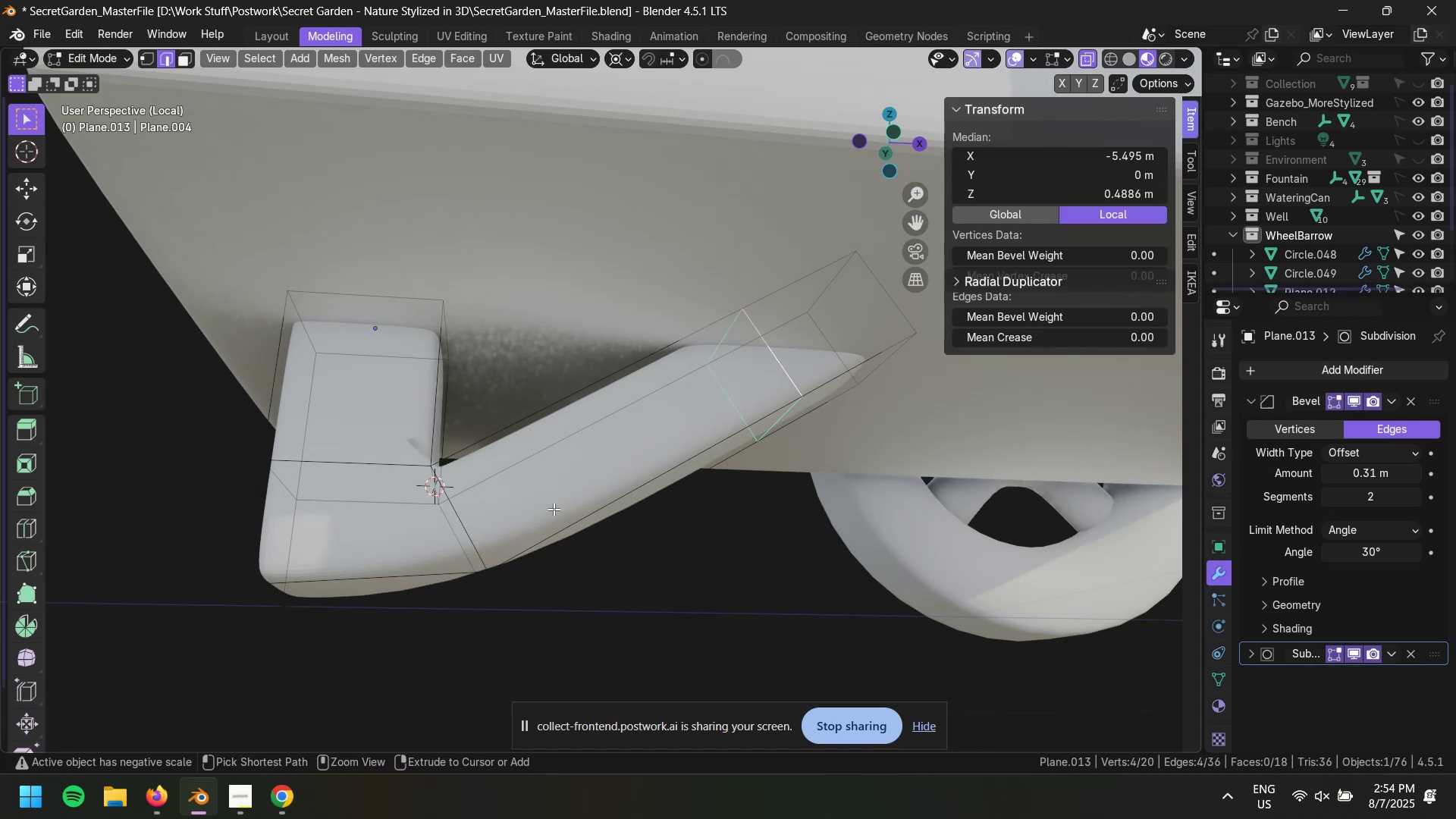 
key(Control+Z)
 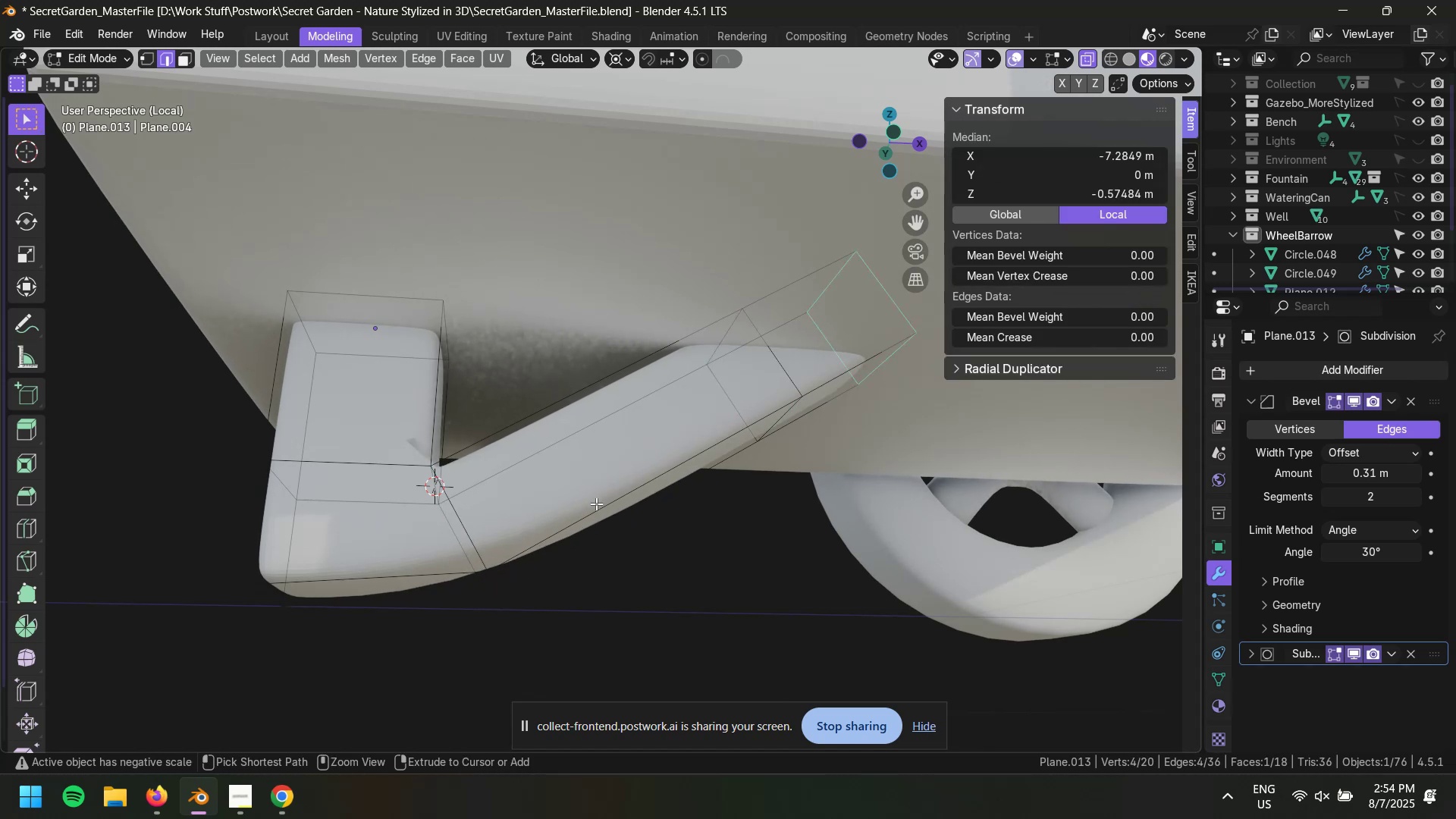 
key(Control+Z)
 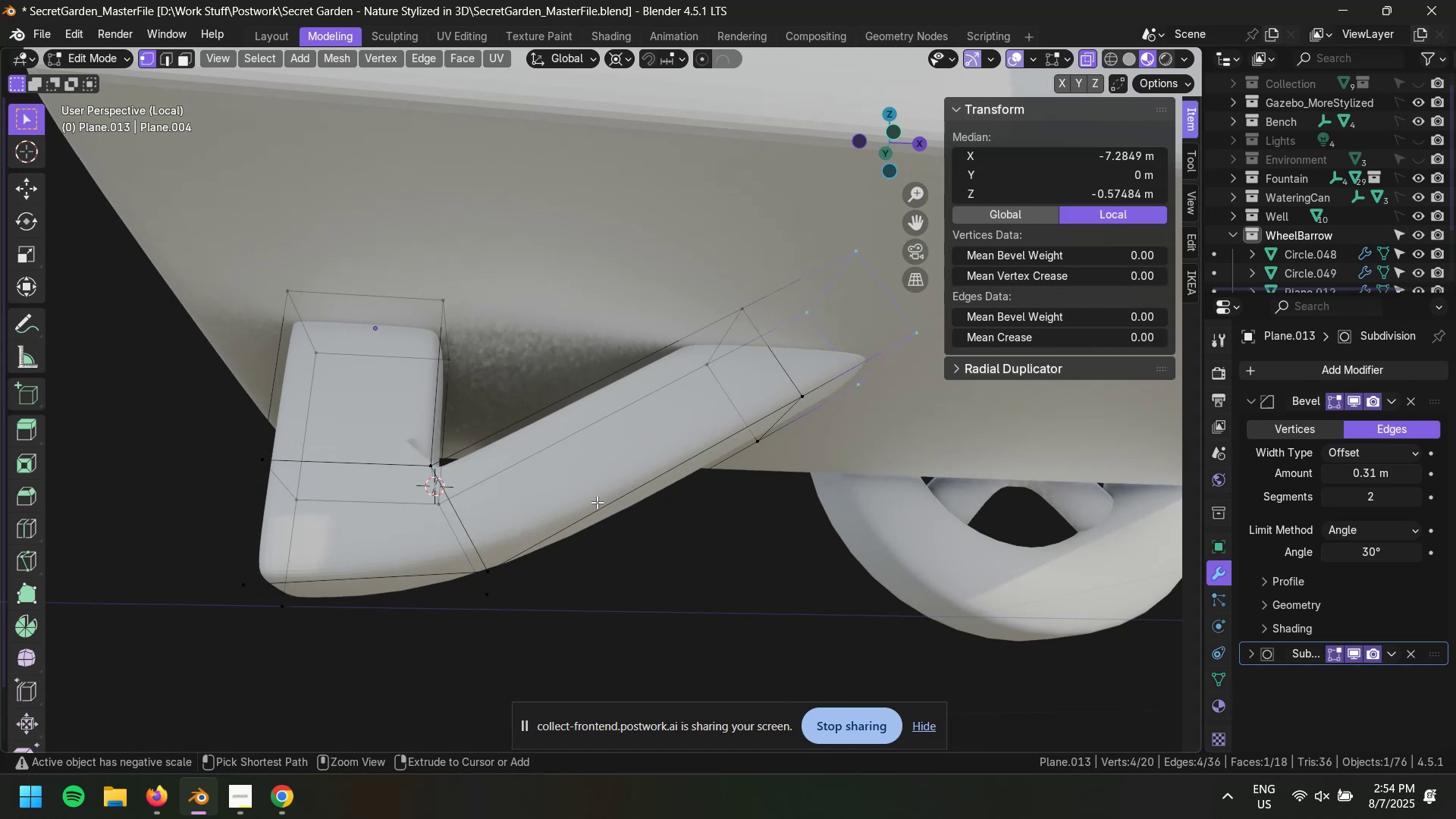 
key(Control+Z)
 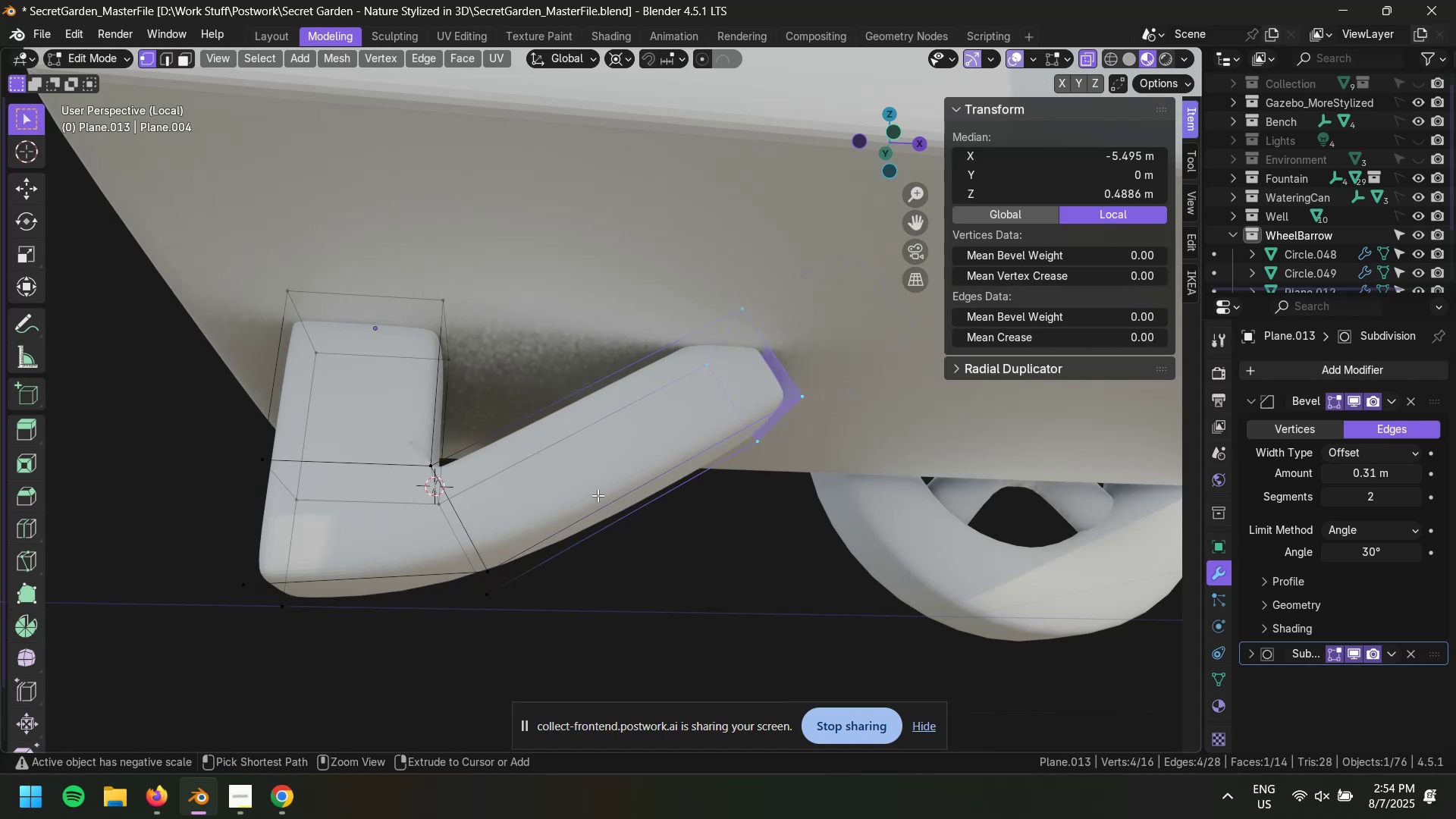 
key(Control+Z)
 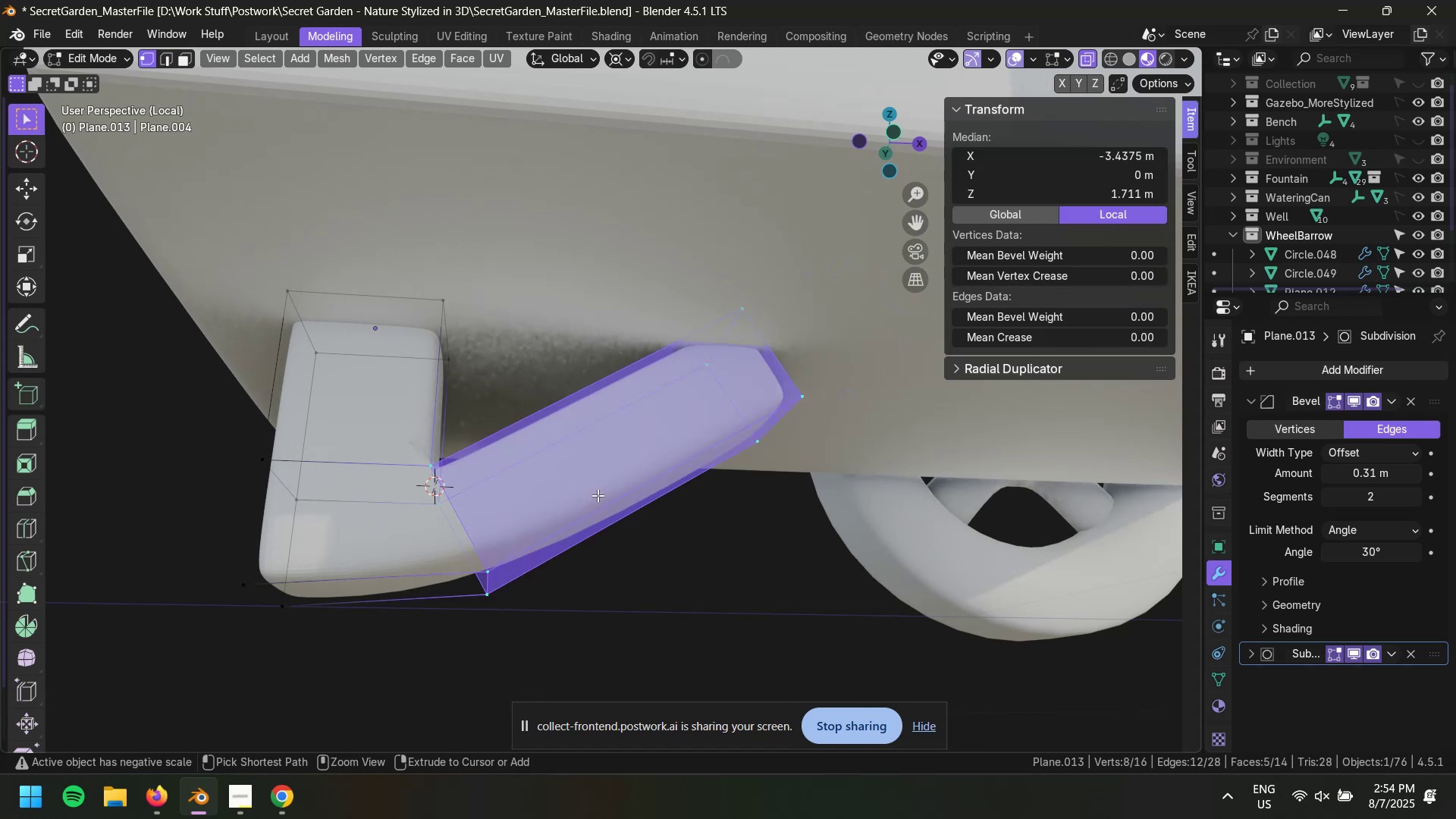 
key(Control+Z)
 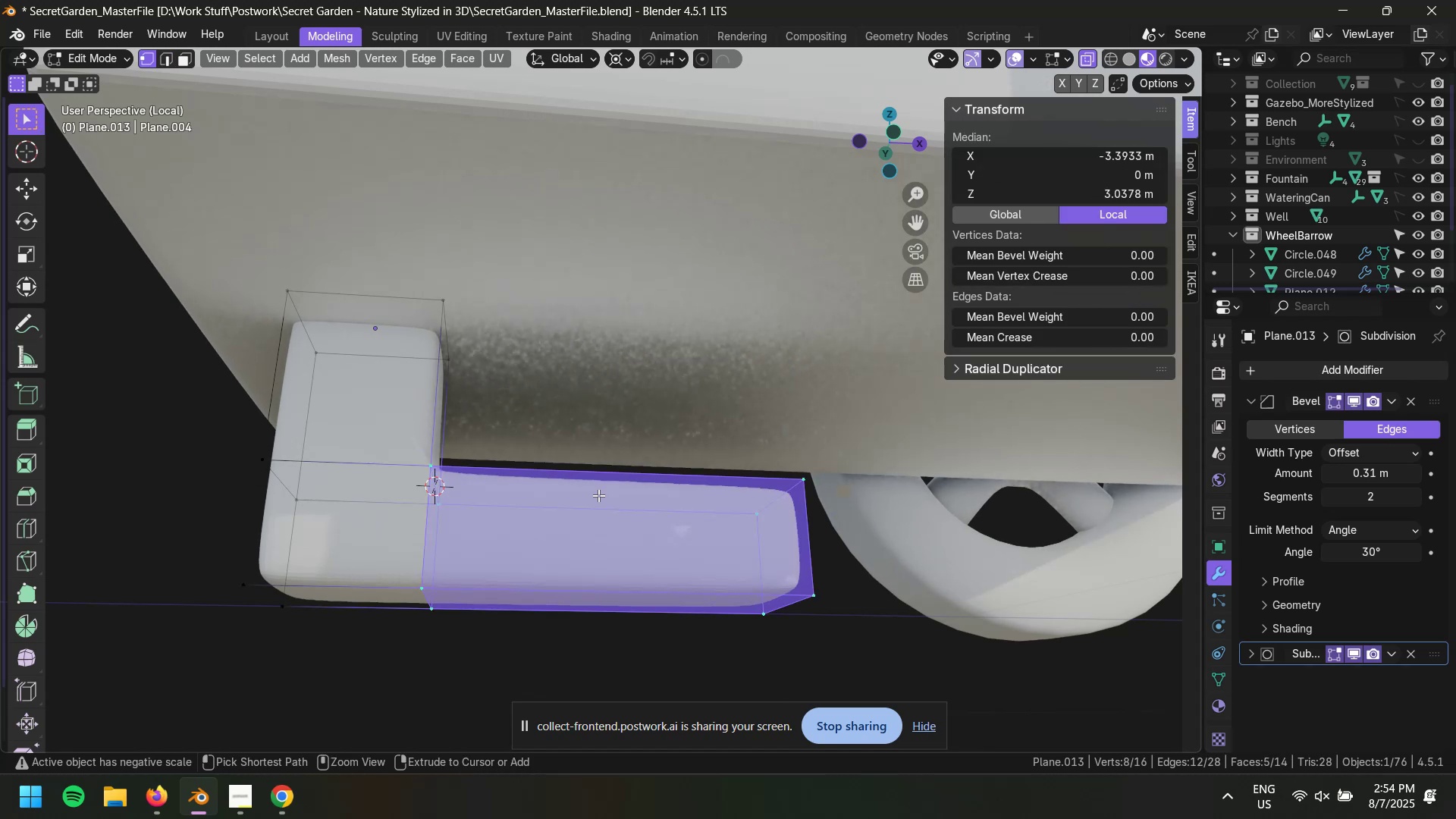 
key(Control+Z)
 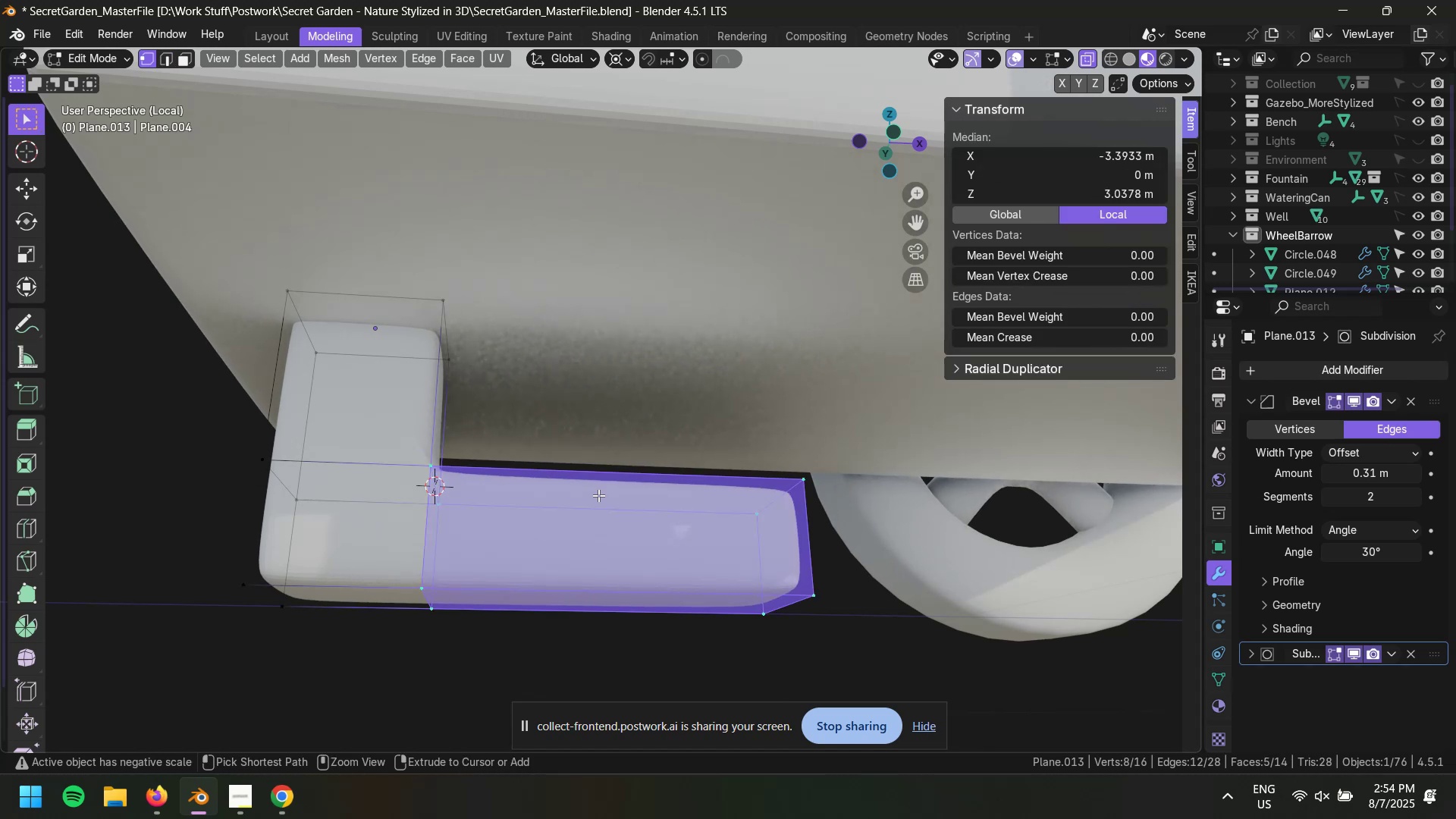 
key(Control+Z)
 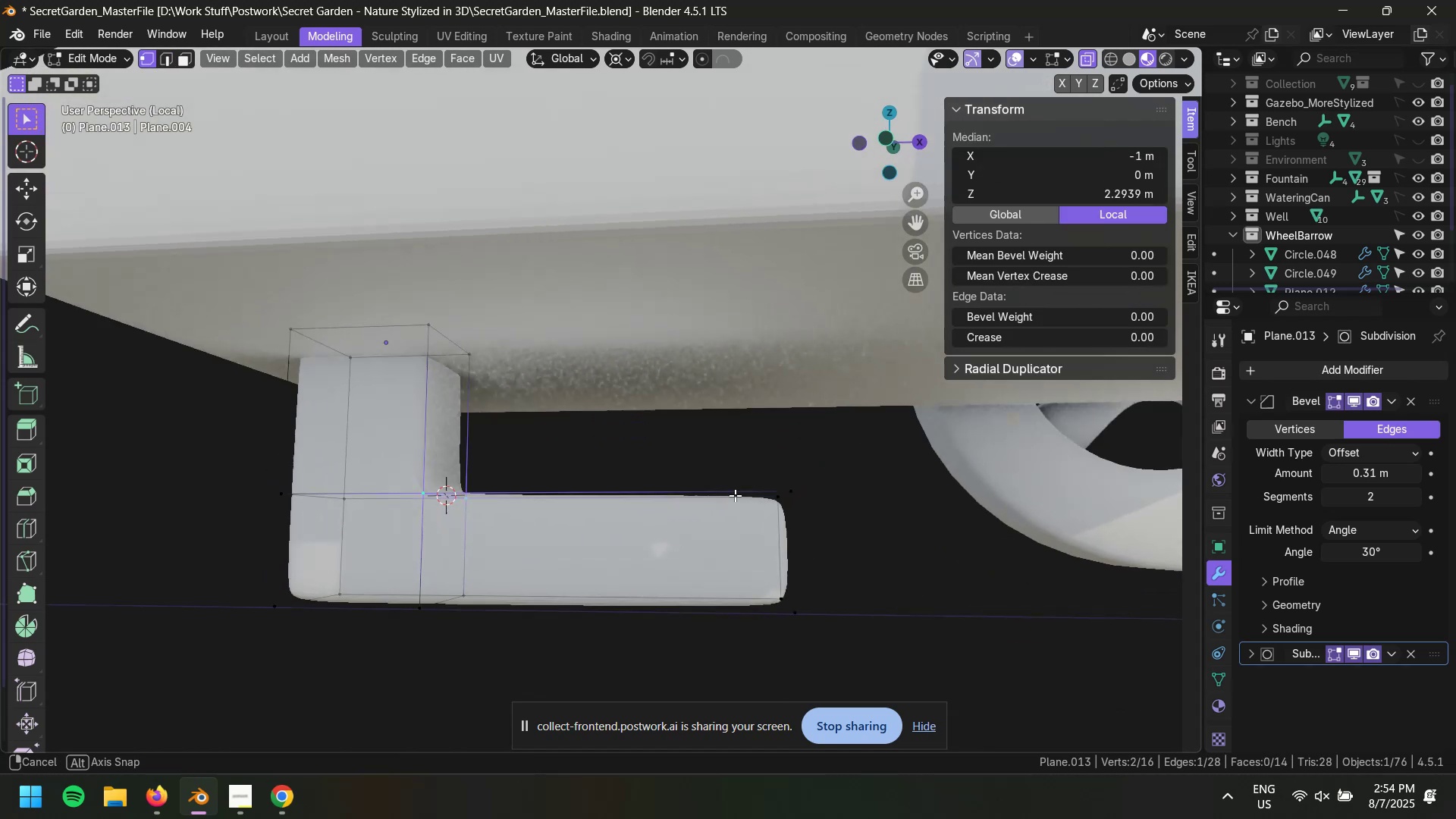 
key(2)
 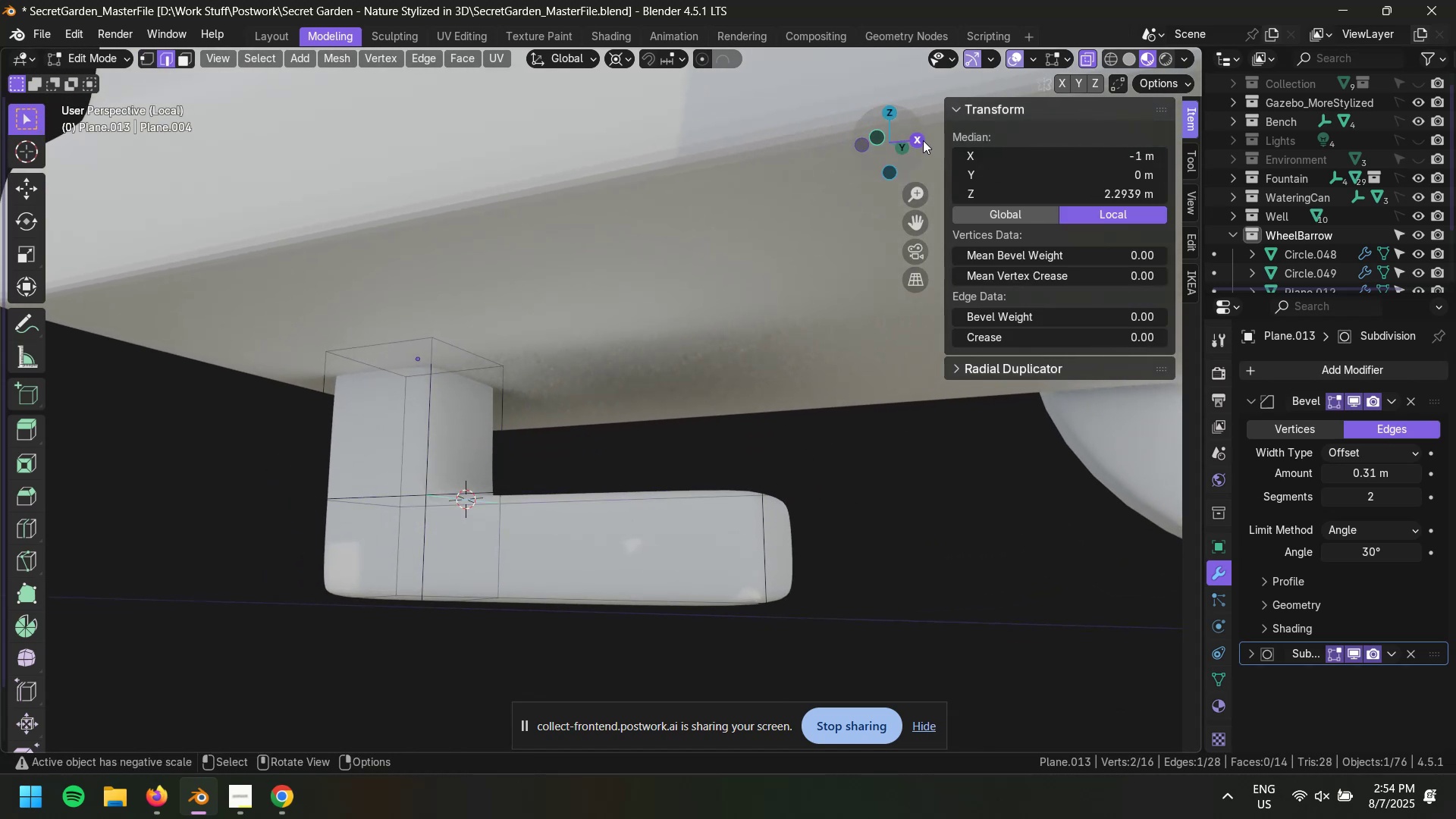 
double_click([921, 141])
 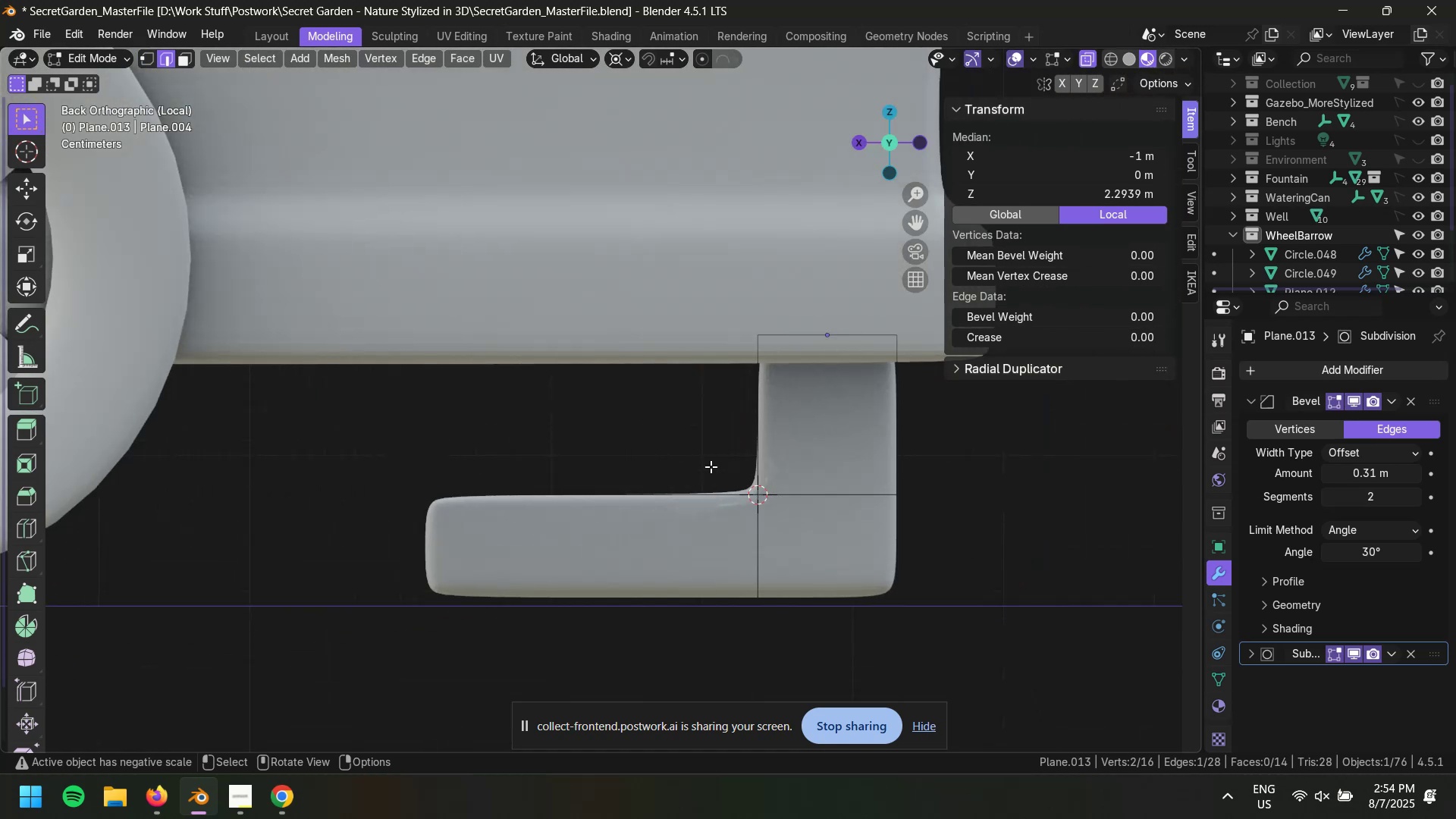 
scroll: coordinate [672, 518], scroll_direction: none, amount: 0.0
 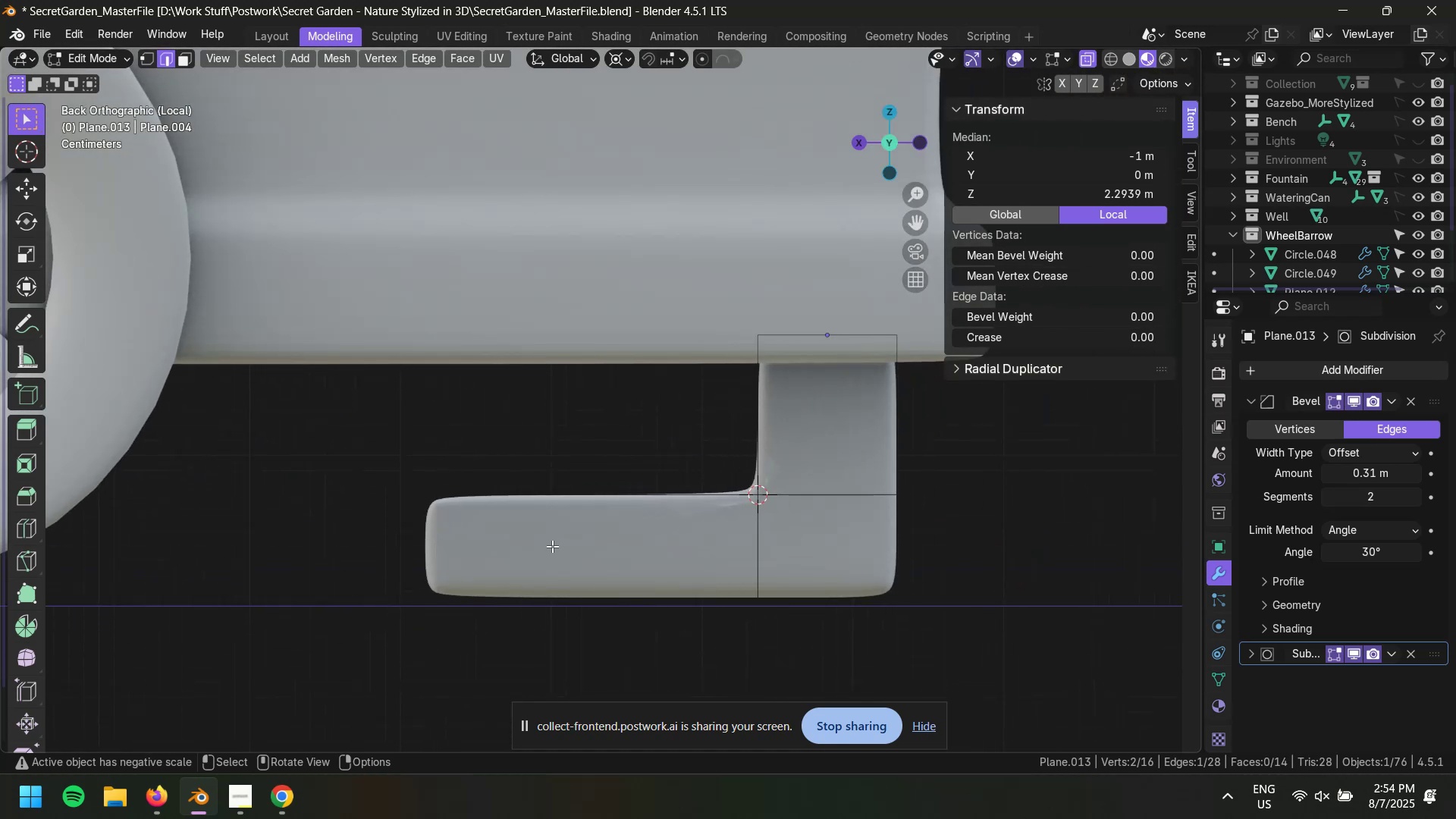 
key(3)
 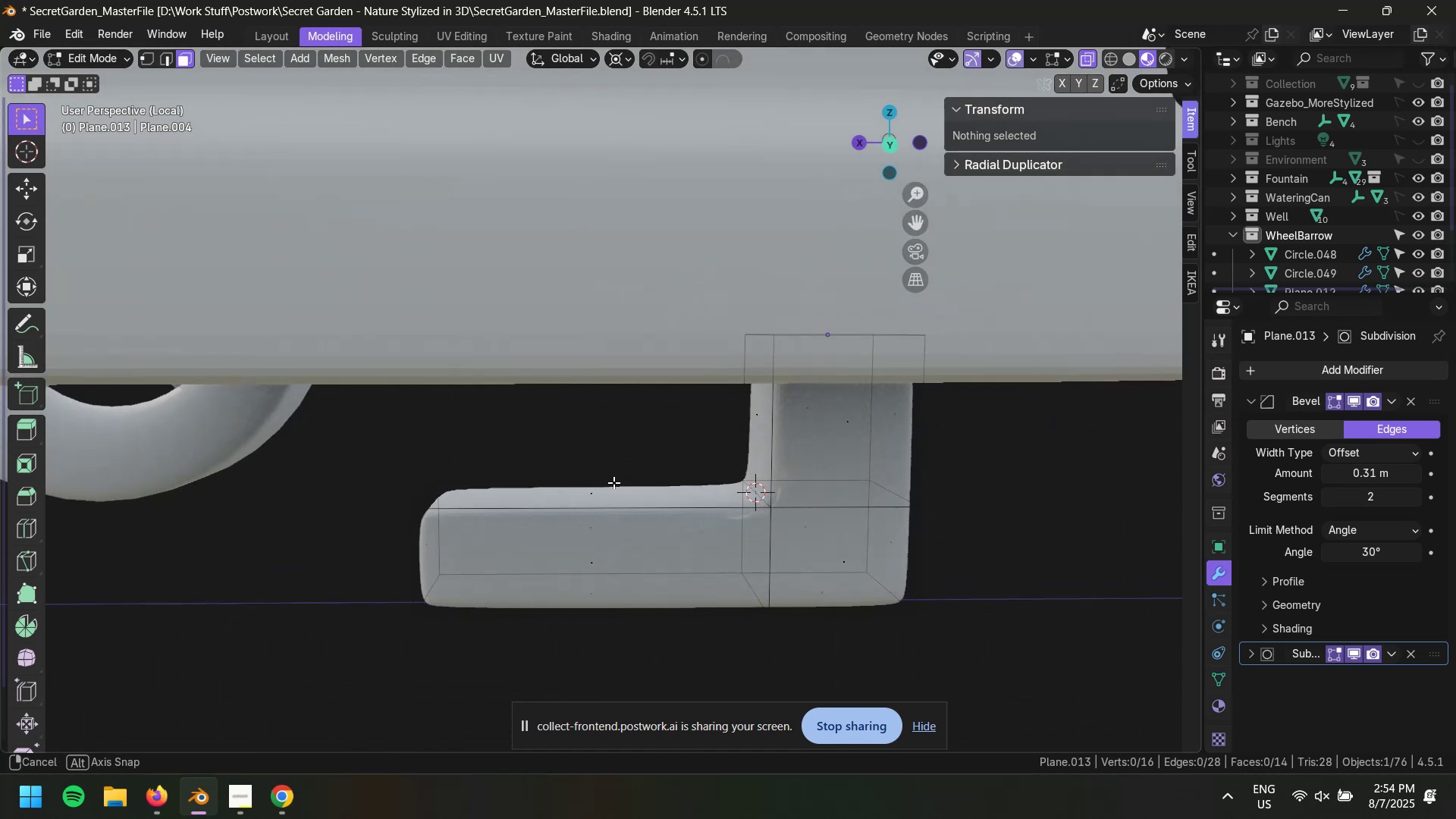 
hold_key(key=AltLeft, duration=0.54)
left_click([612, 513])
 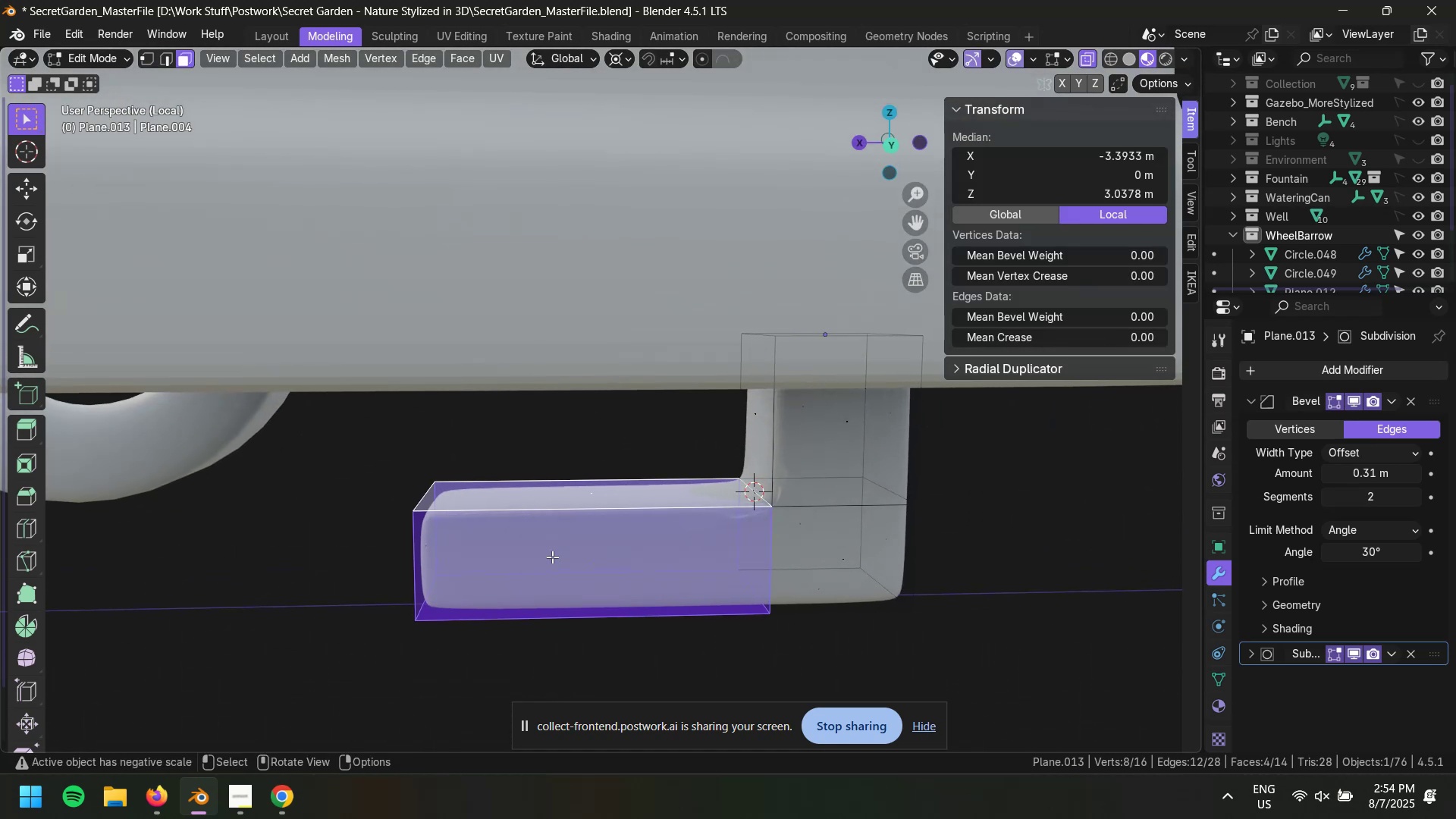 
left_click([673, 684])
 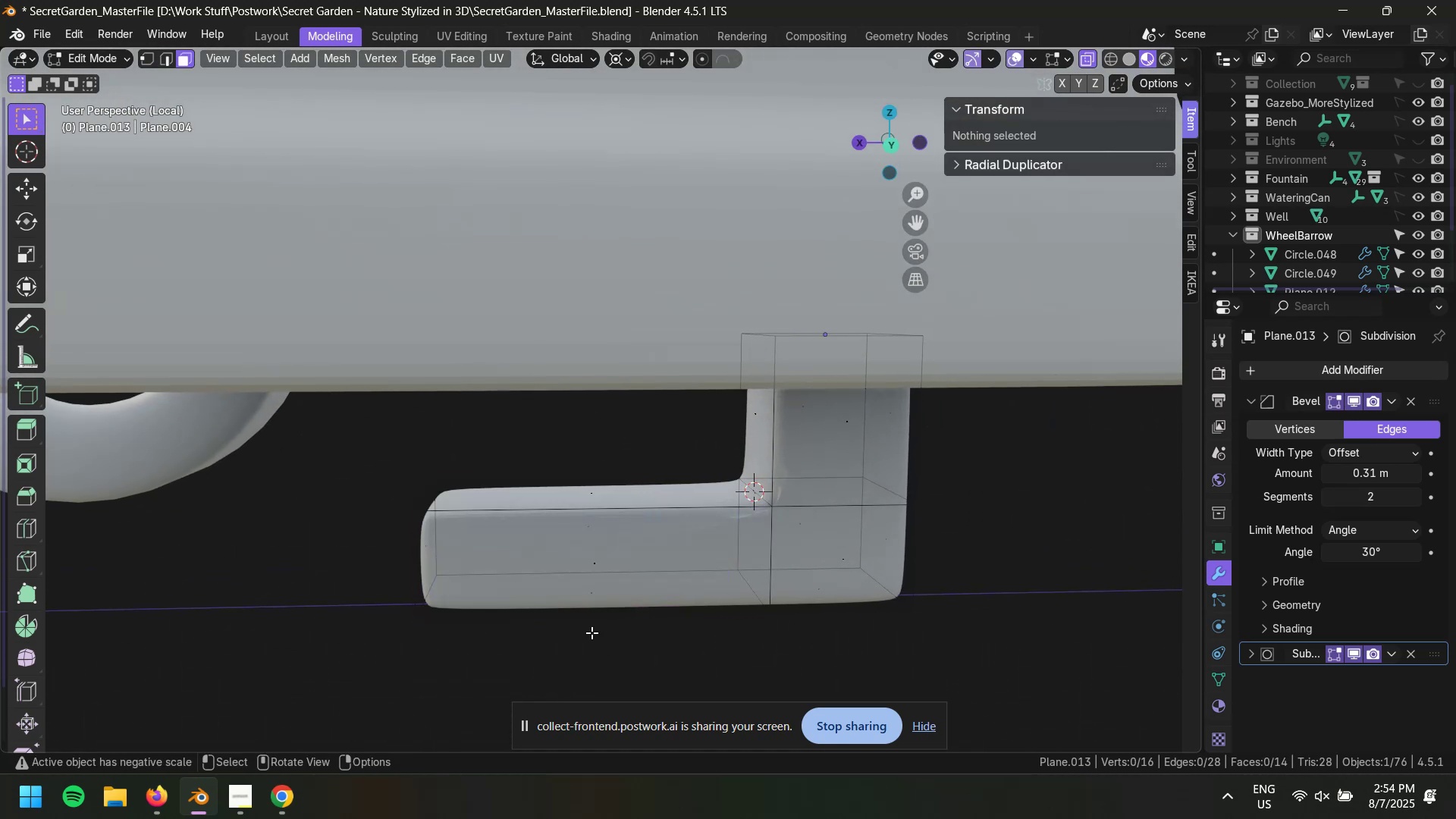 
key(3)
 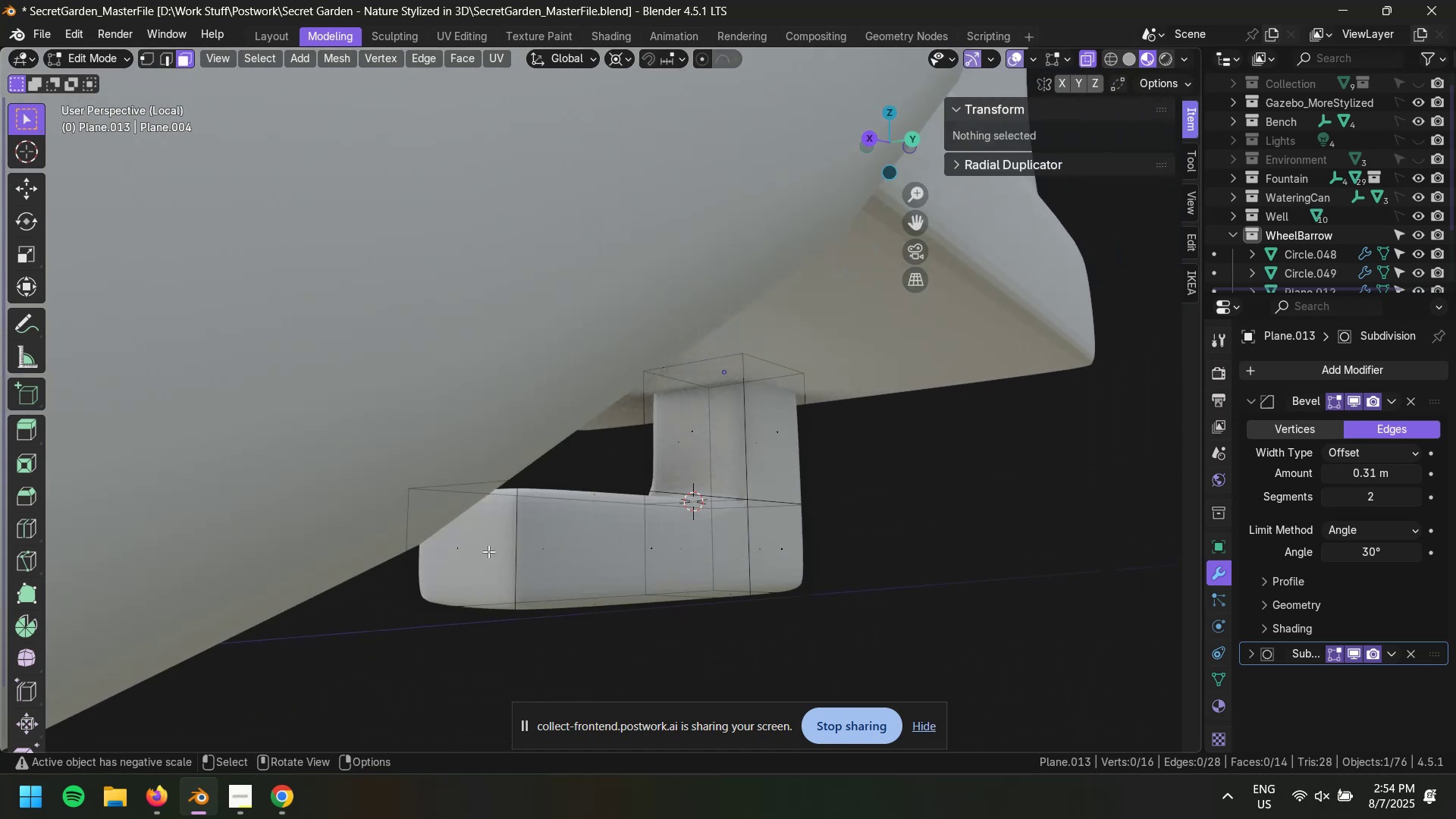 
left_click([456, 558])
 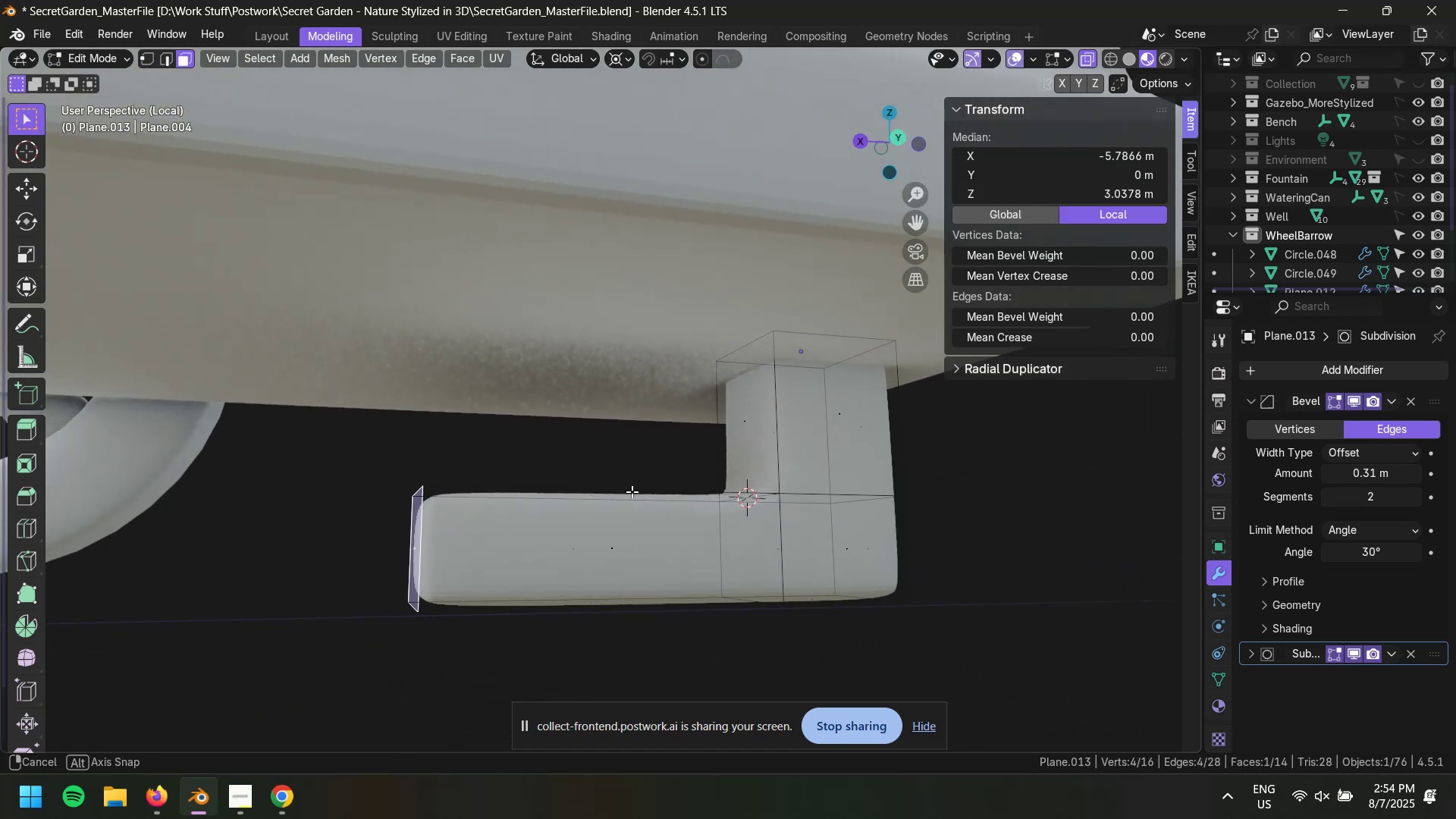 
type(Dz)
 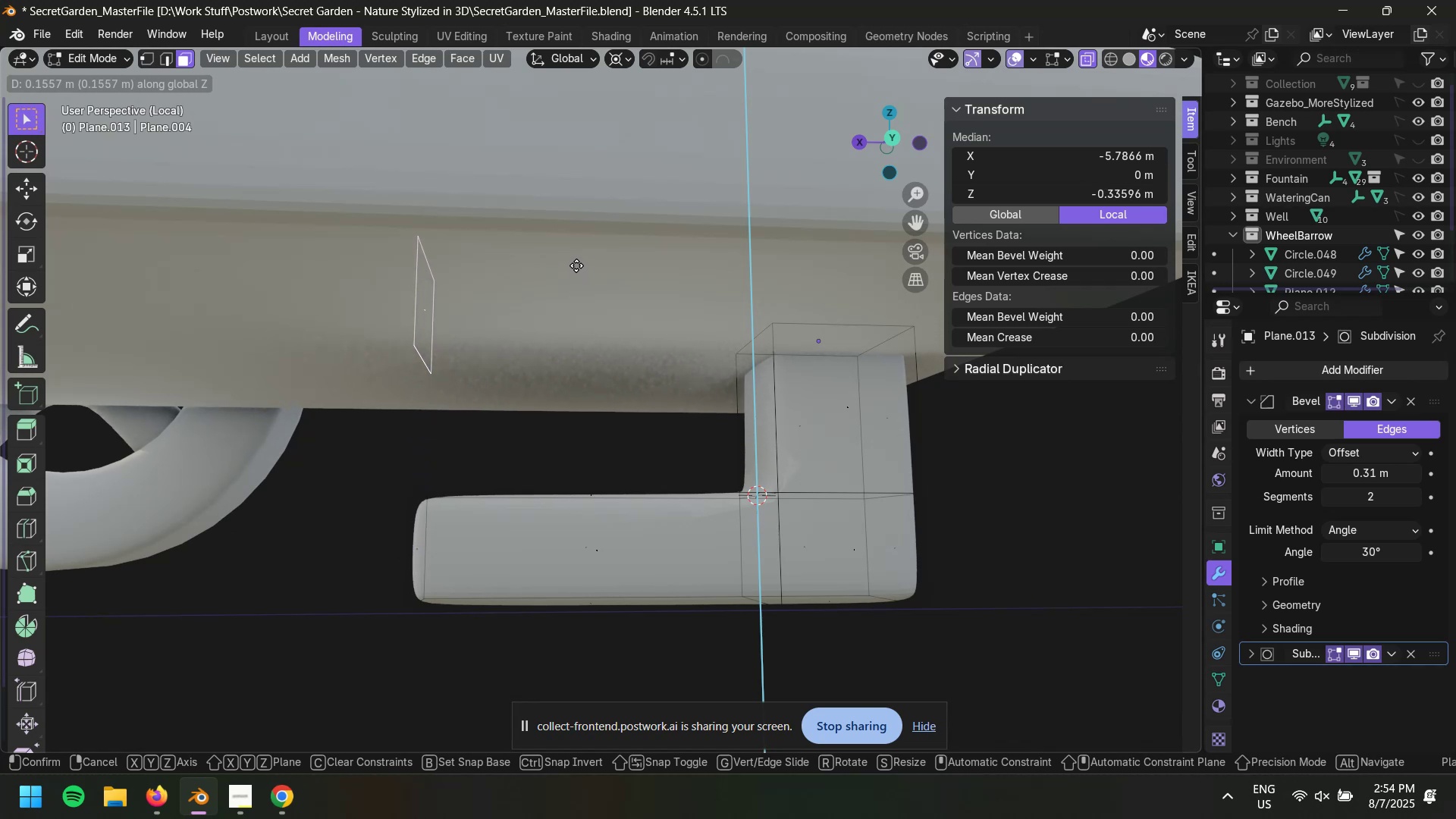 
left_click([576, 265])
 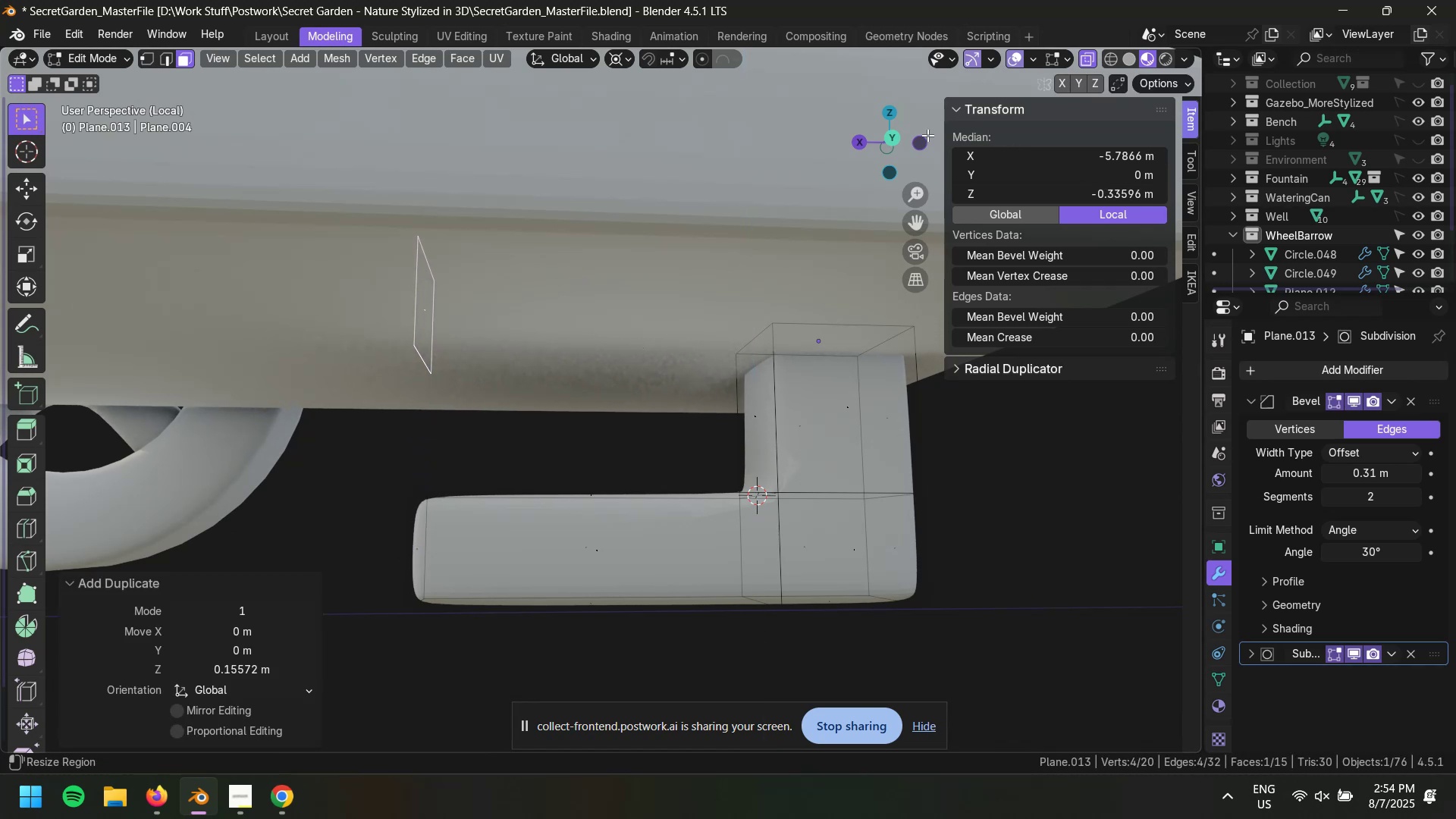 
left_click([895, 136])
 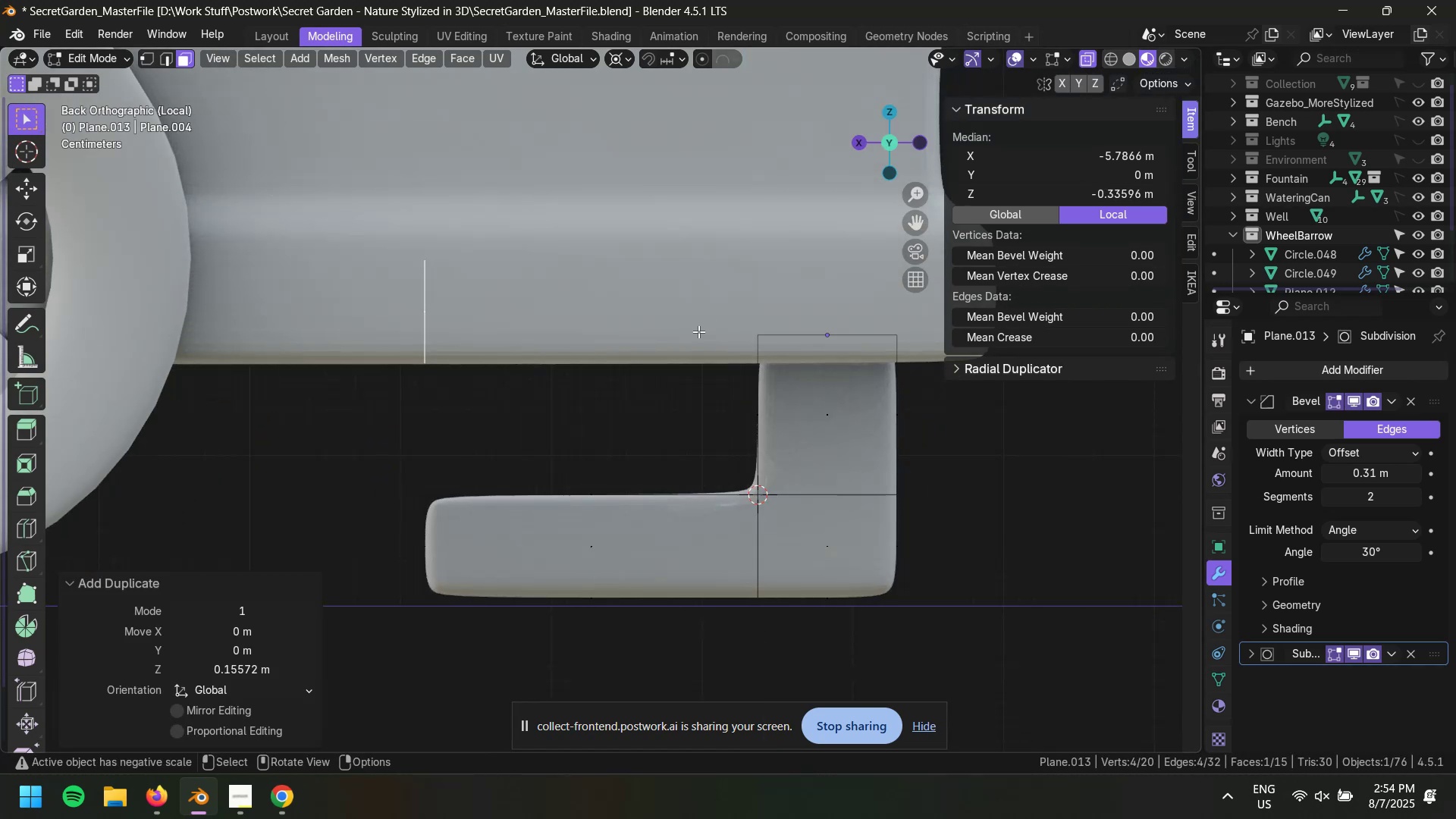 
type(1Sr)
key(Escape)
type(ar)
 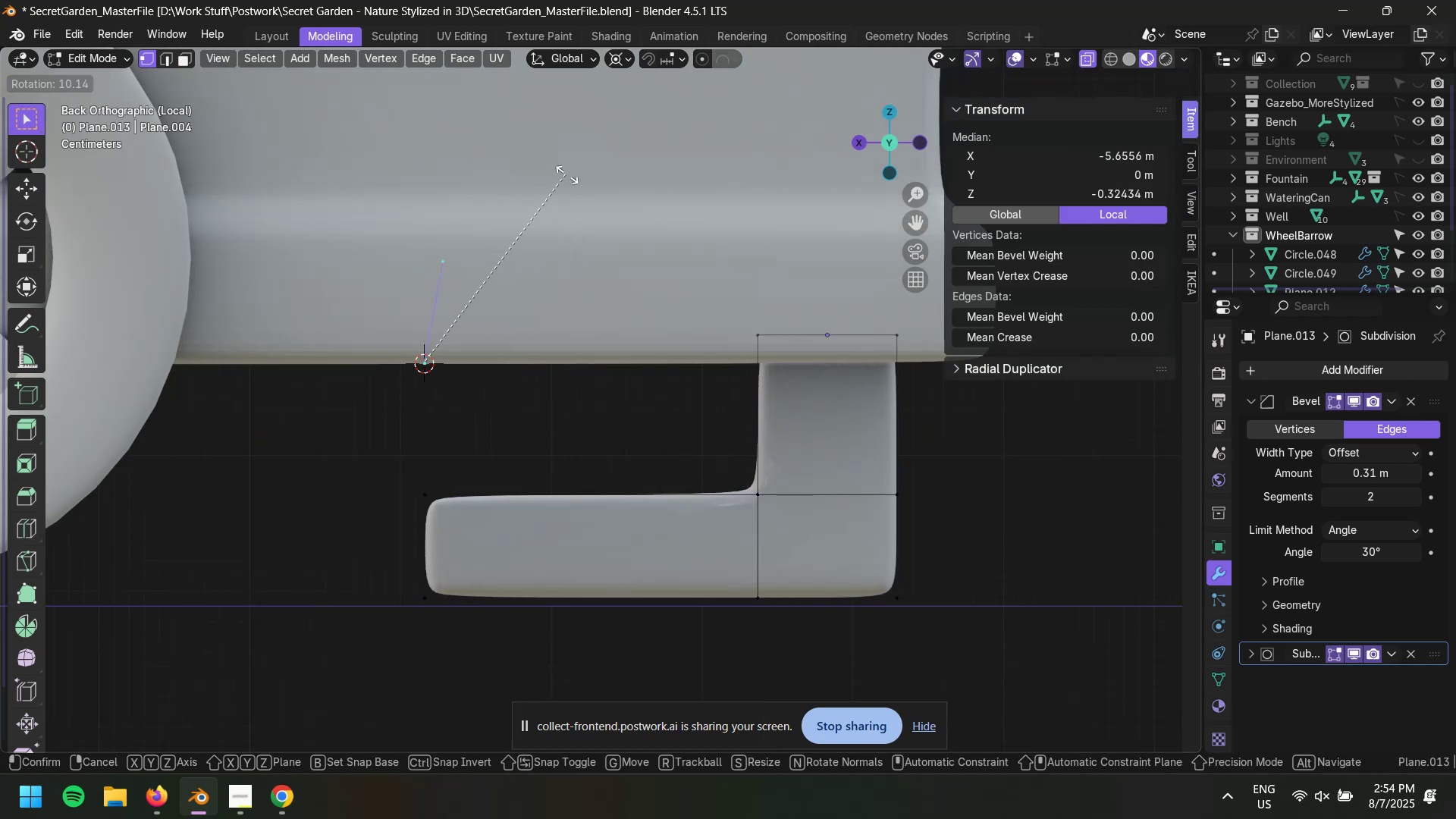 
left_click_drag(start_coordinate=[372, 337], to_coordinate=[533, 410])
 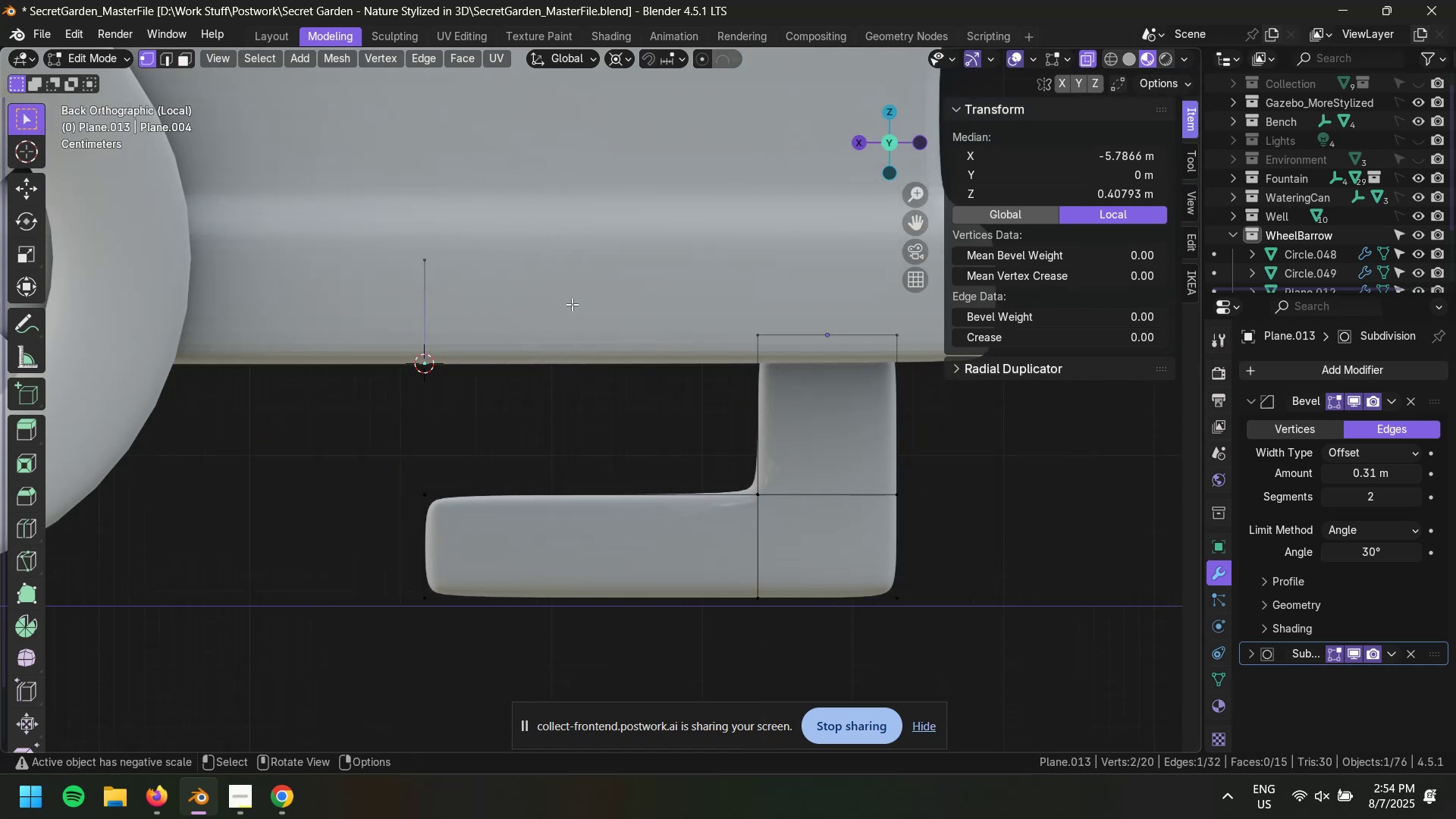 
left_click_drag(start_coordinate=[345, 205], to_coordinate=[566, 403])
 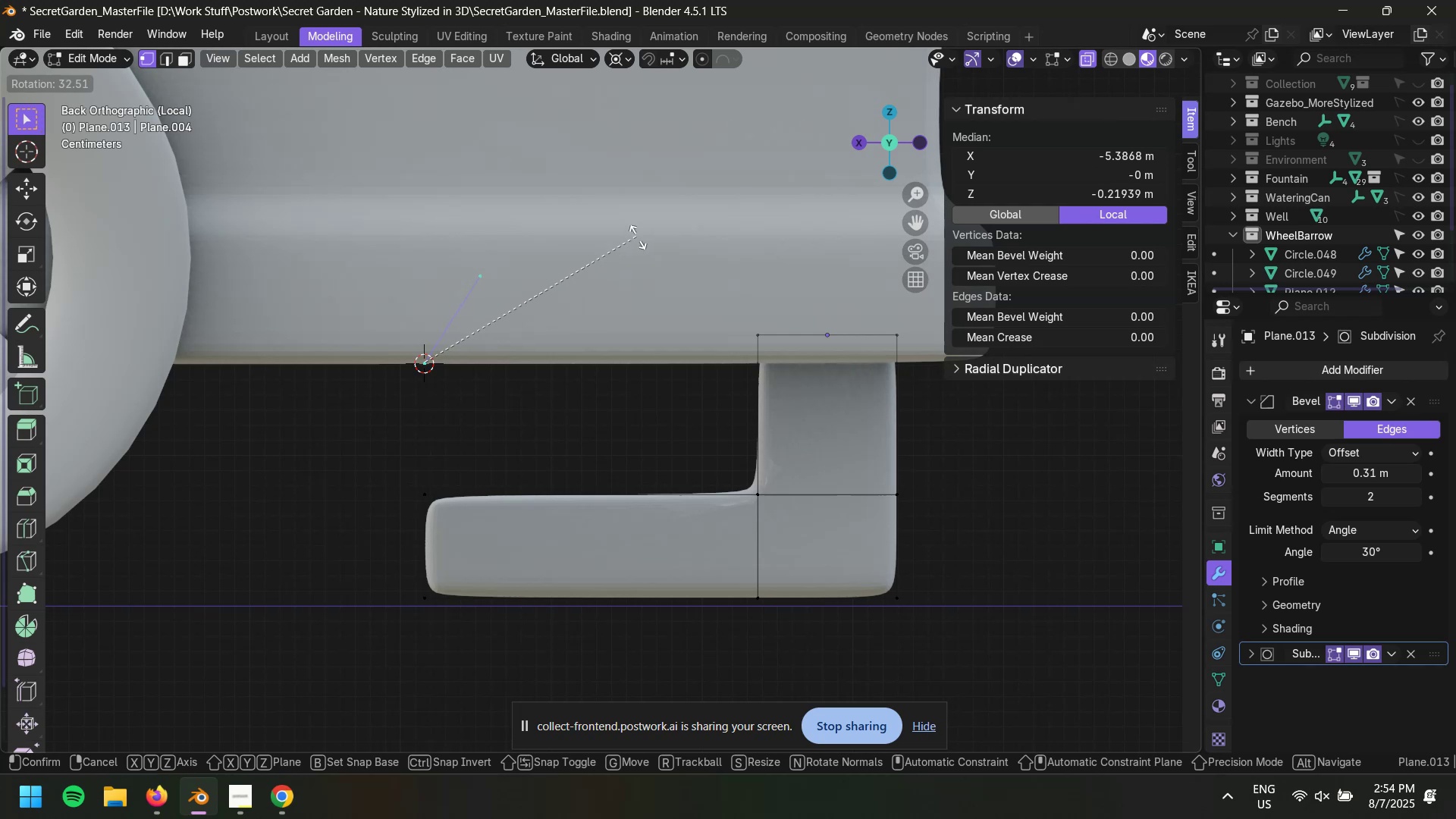 
left_click([666, 271])
 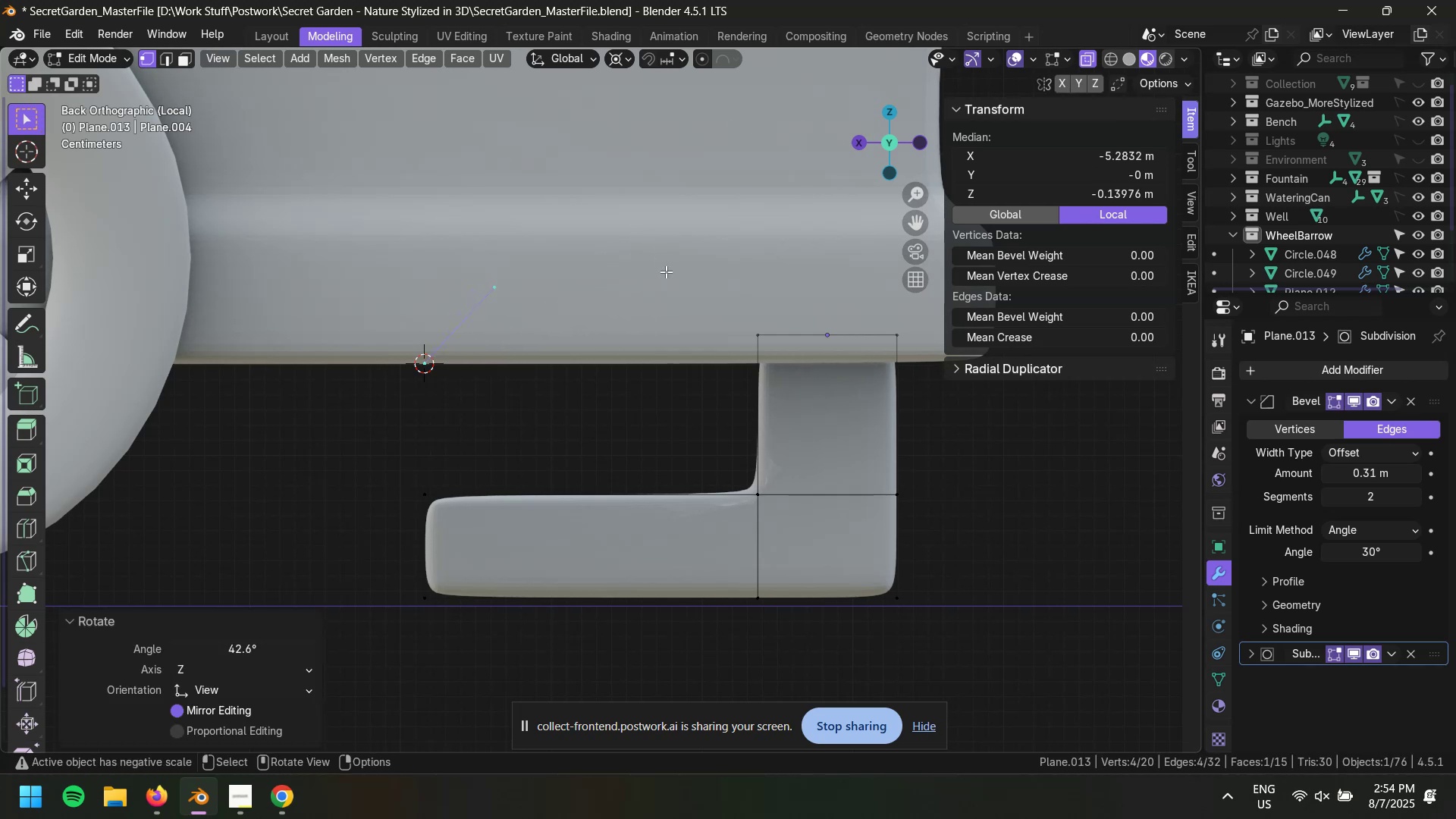 
type(gx)
 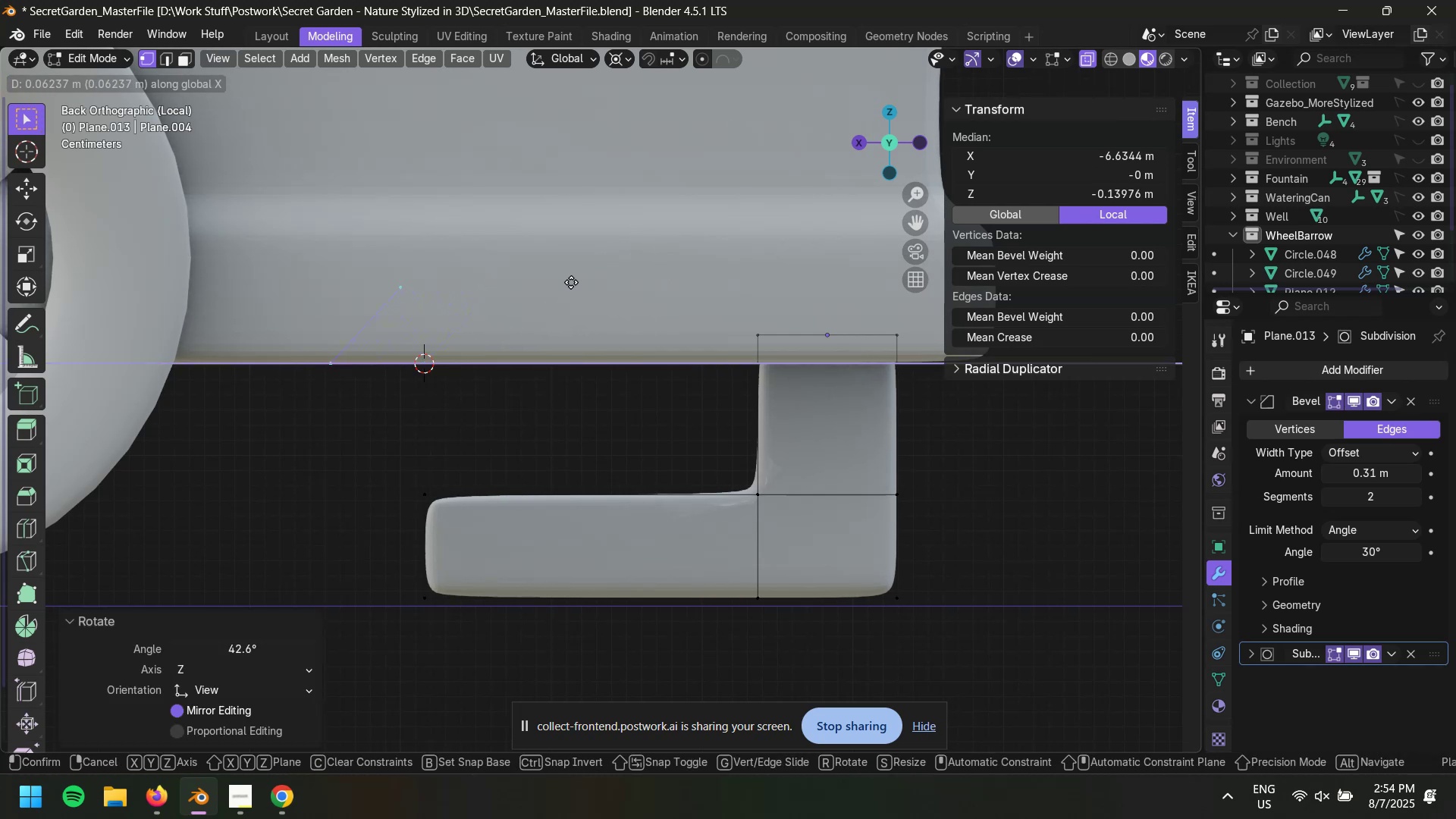 
left_click([561, 282])
 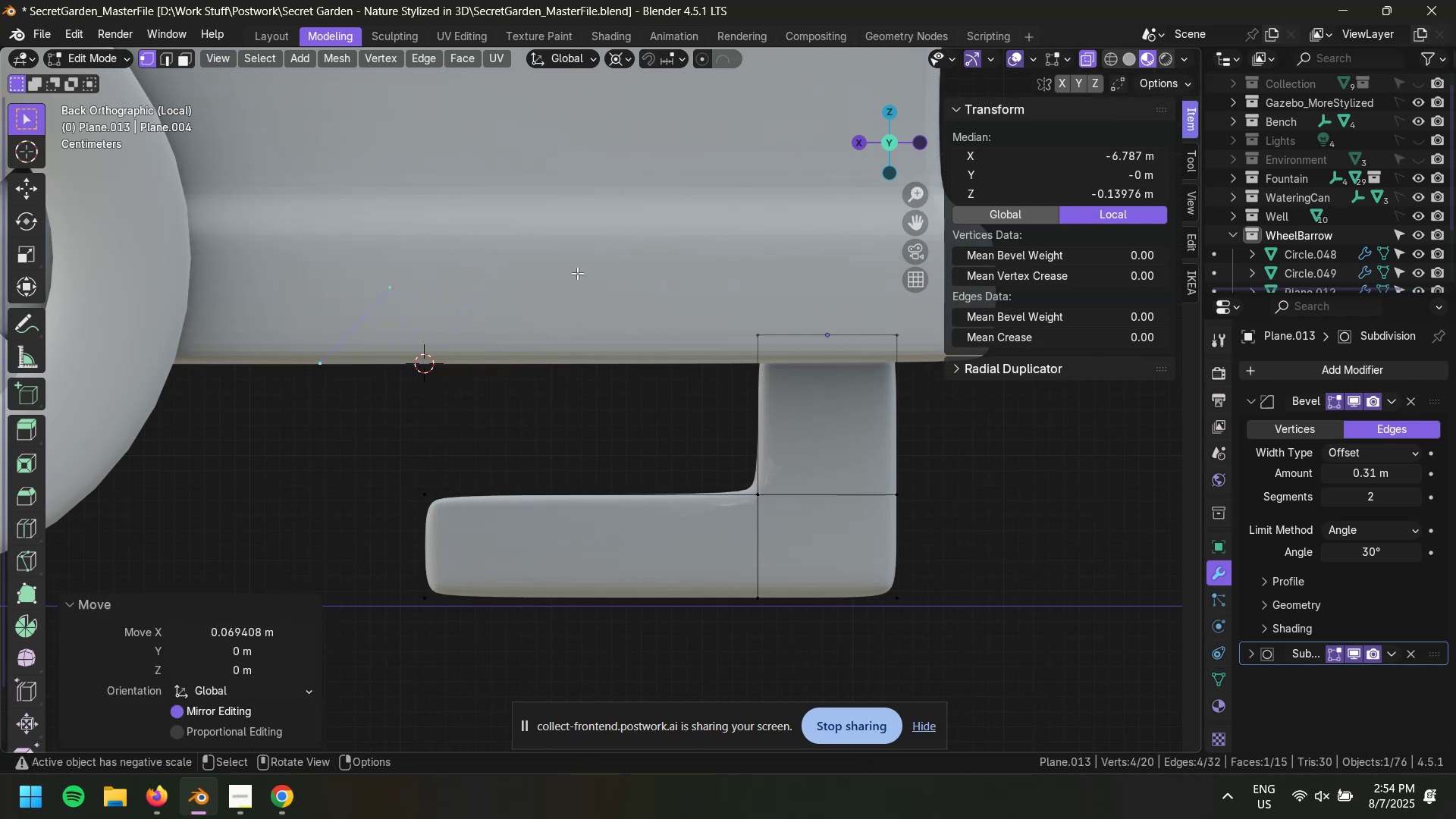 
key(R)
 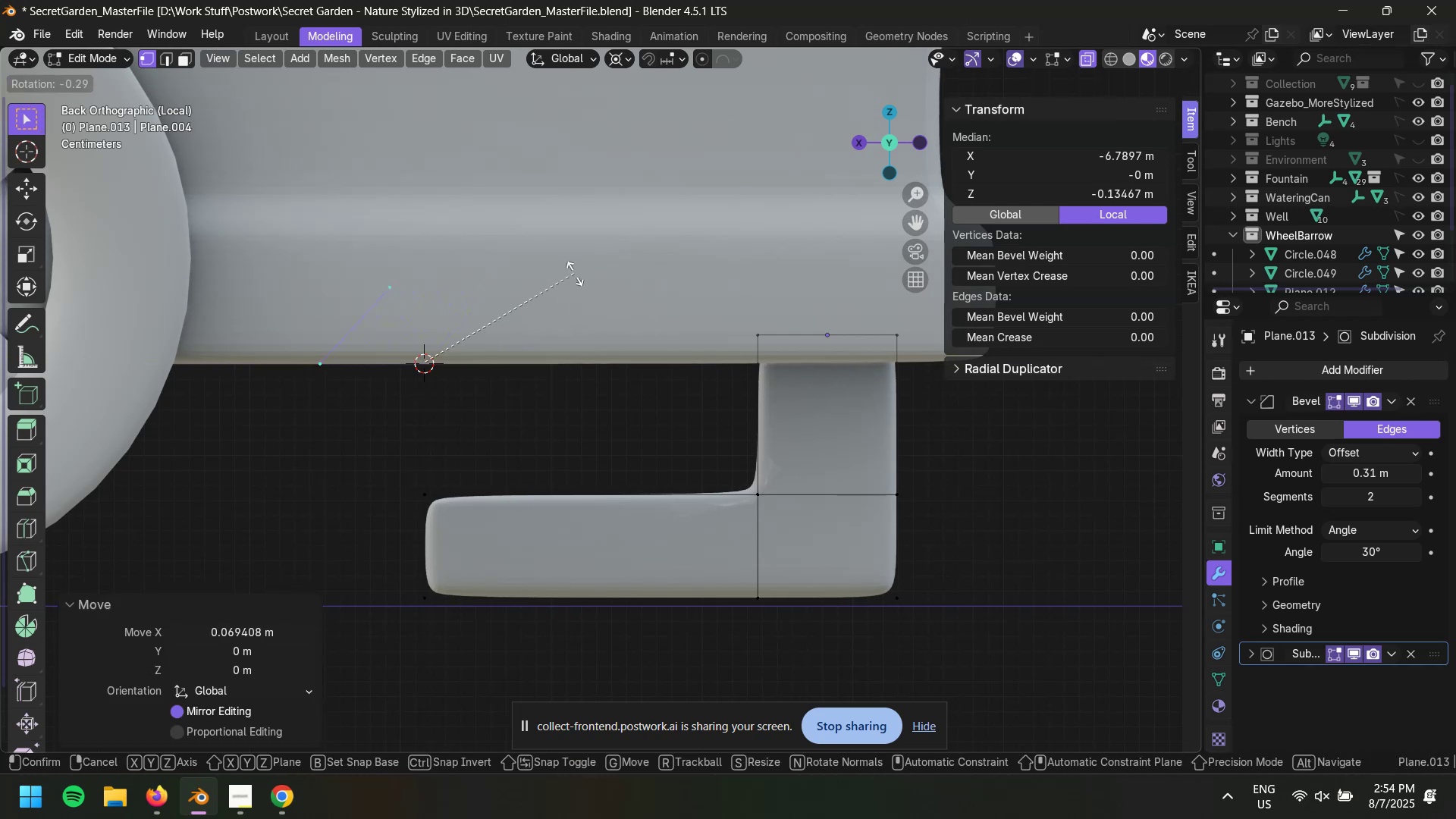 
key(Escape)
 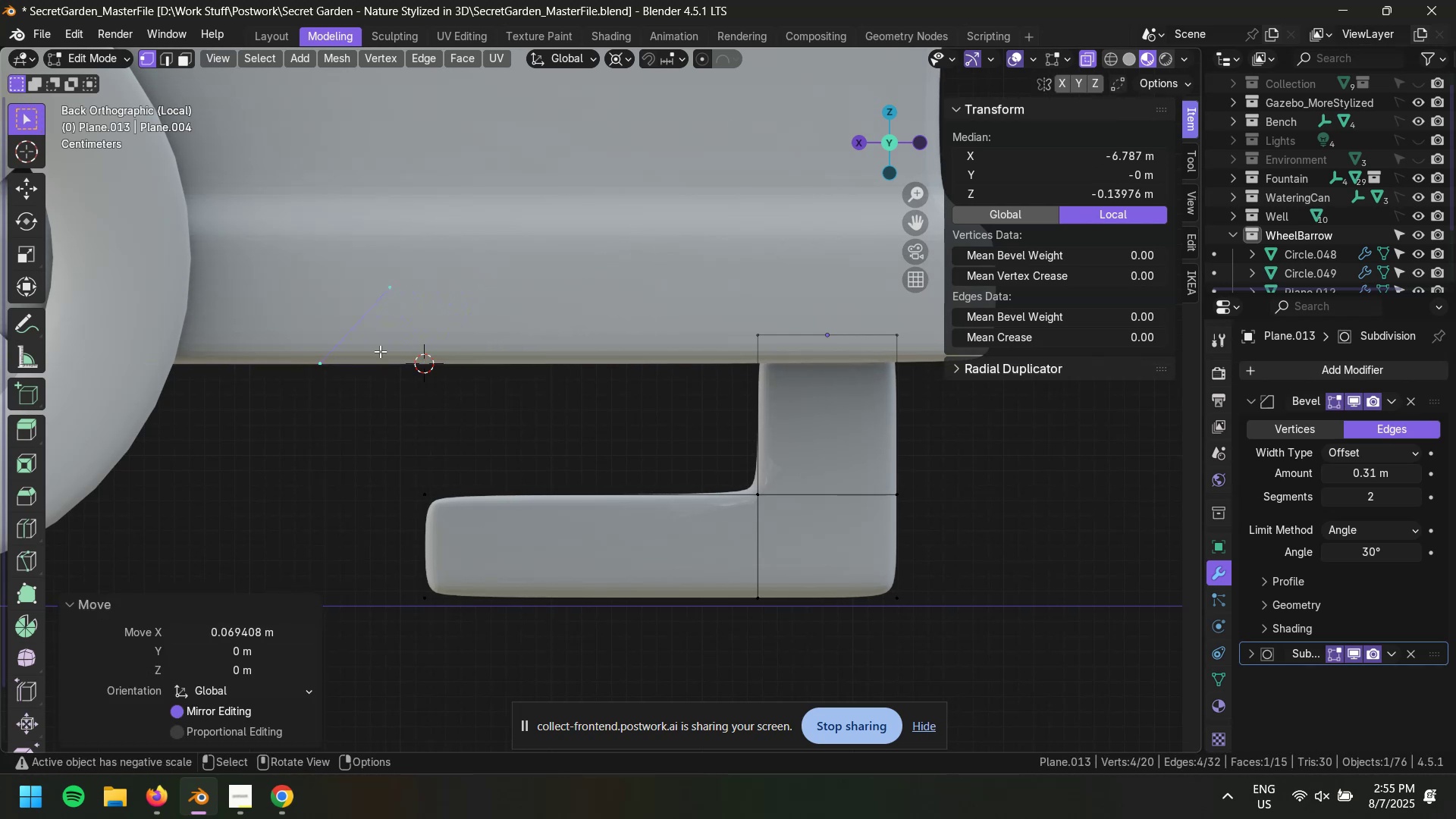 
hold_key(key=ShiftLeft, duration=2.26)
left_click_drag(start_coordinate=[295, 337], to_coordinate=[384, 409])
 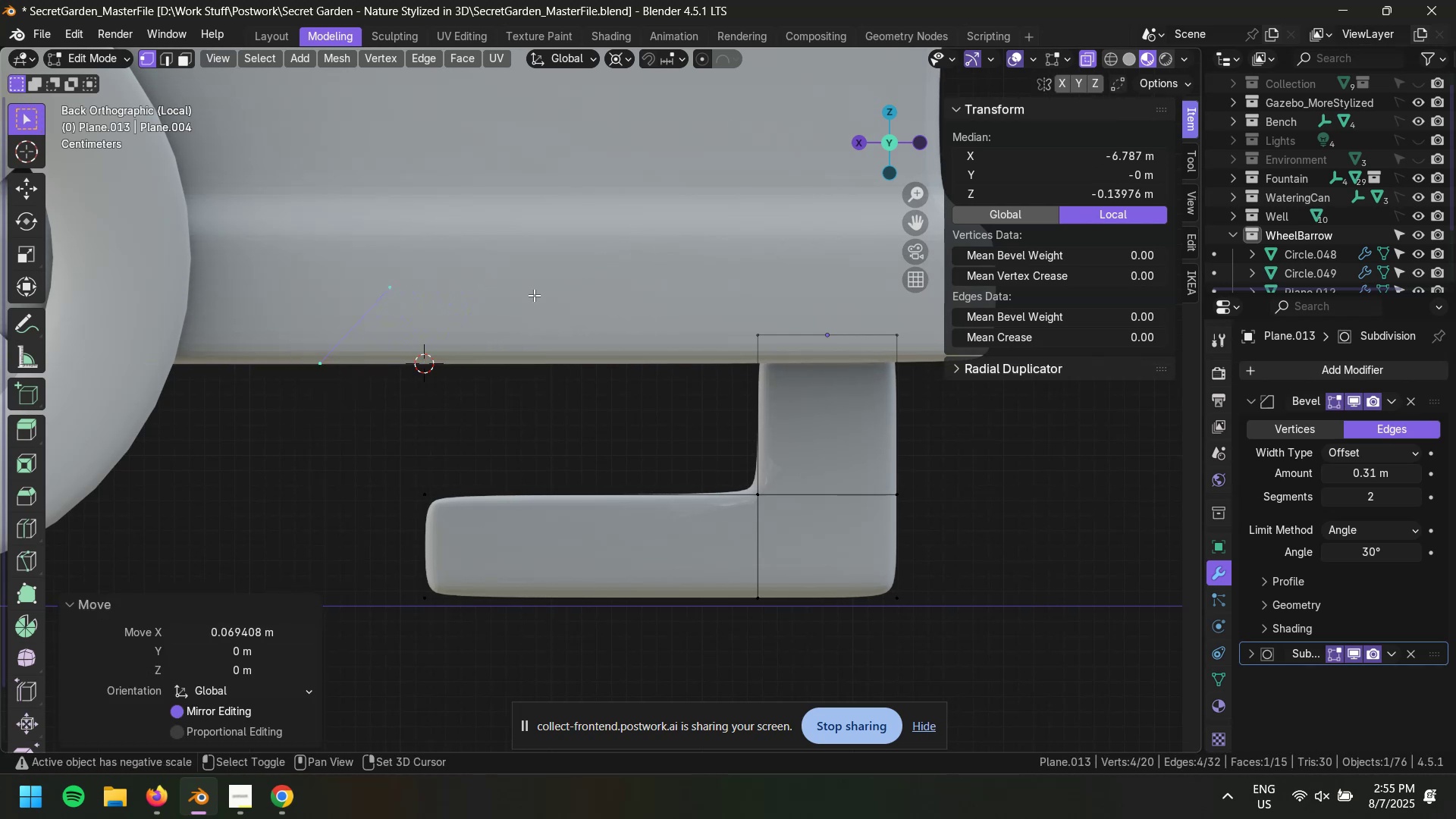 
hold_key(key=S, duration=0.85)
 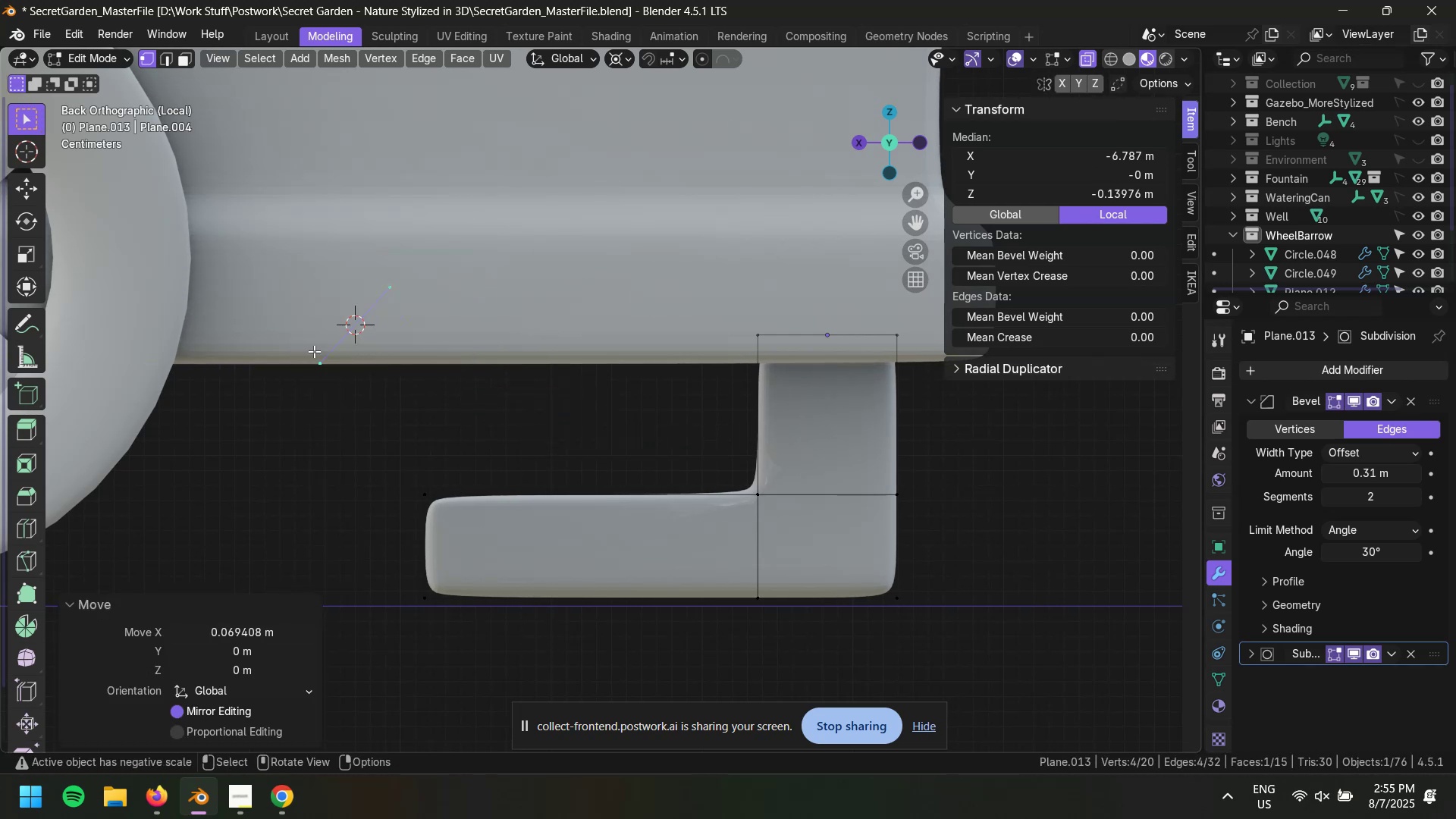 
left_click_drag(start_coordinate=[290, 334], to_coordinate=[413, 427])
 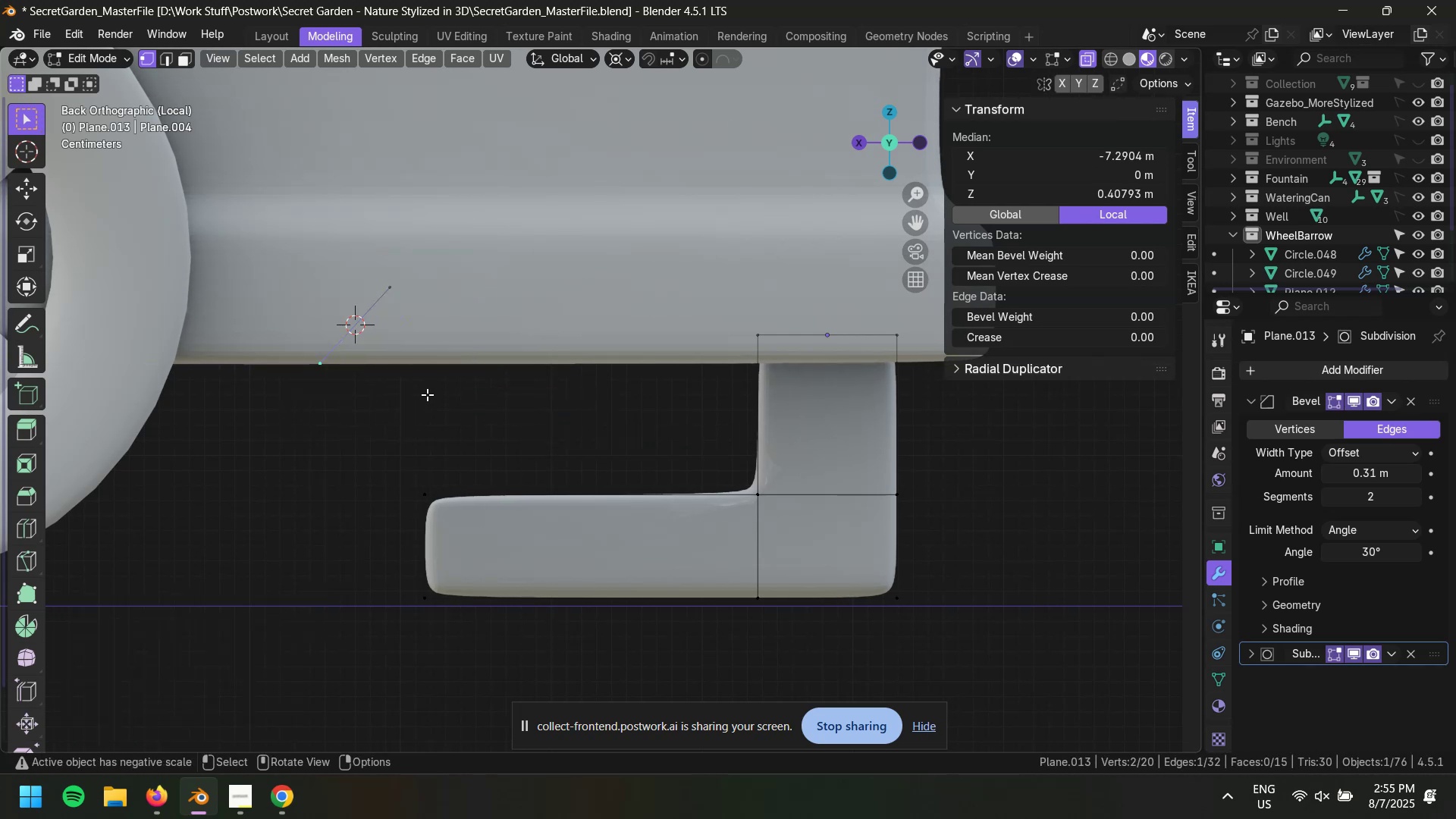 
type(Sr)
 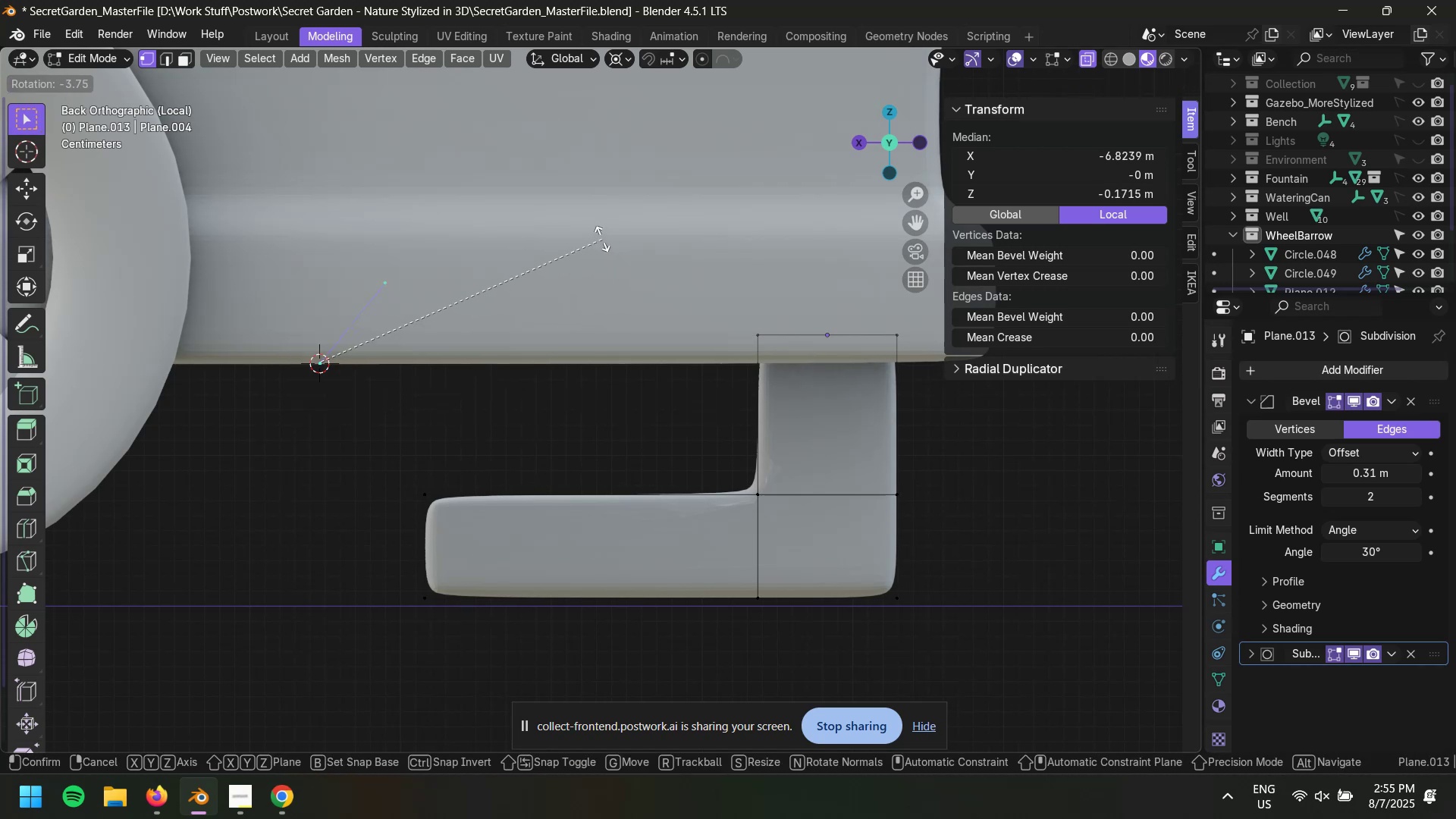 
left_click_drag(start_coordinate=[291, 219], to_coordinate=[610, 424])
 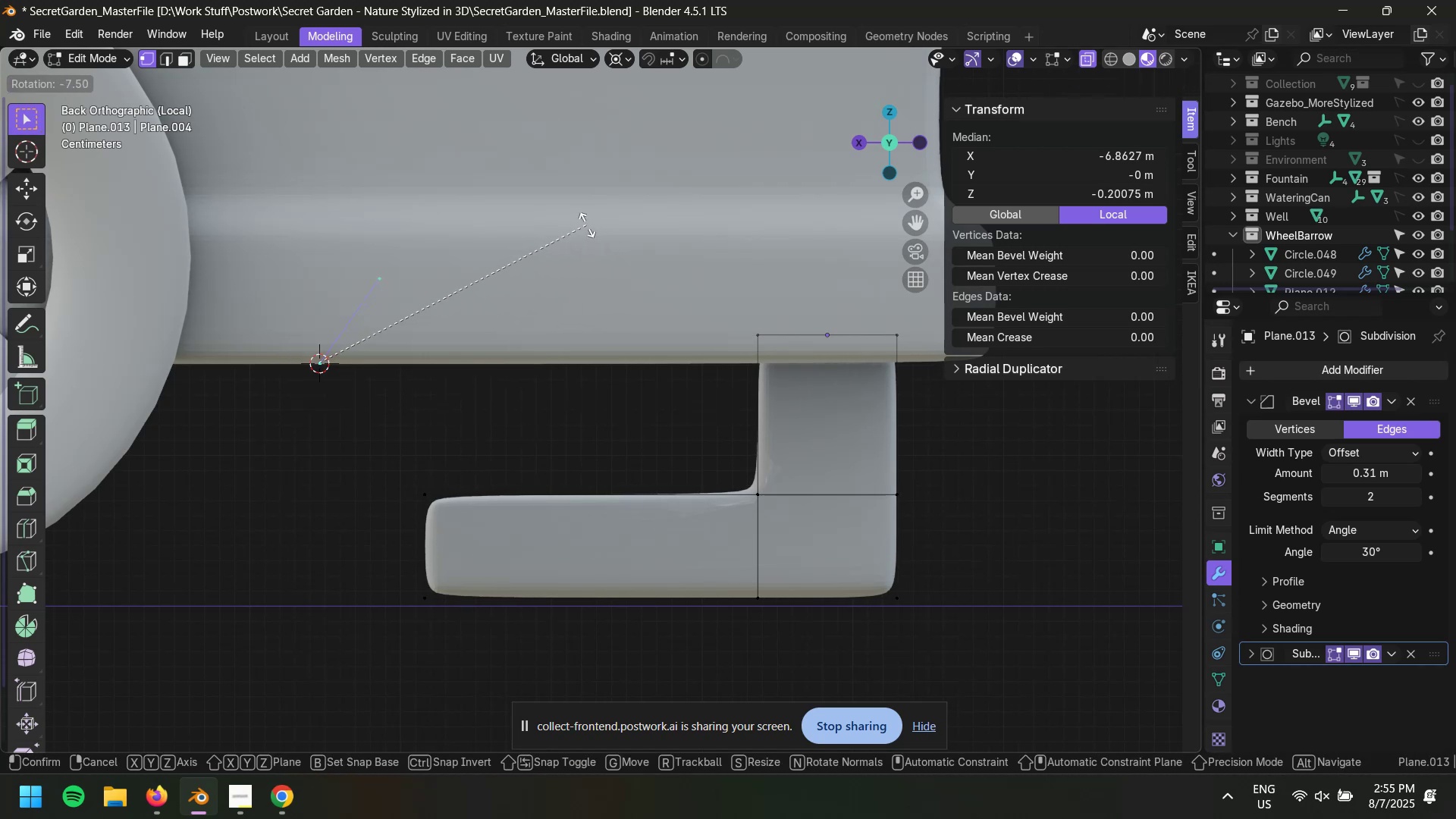 
left_click([586, 225])
 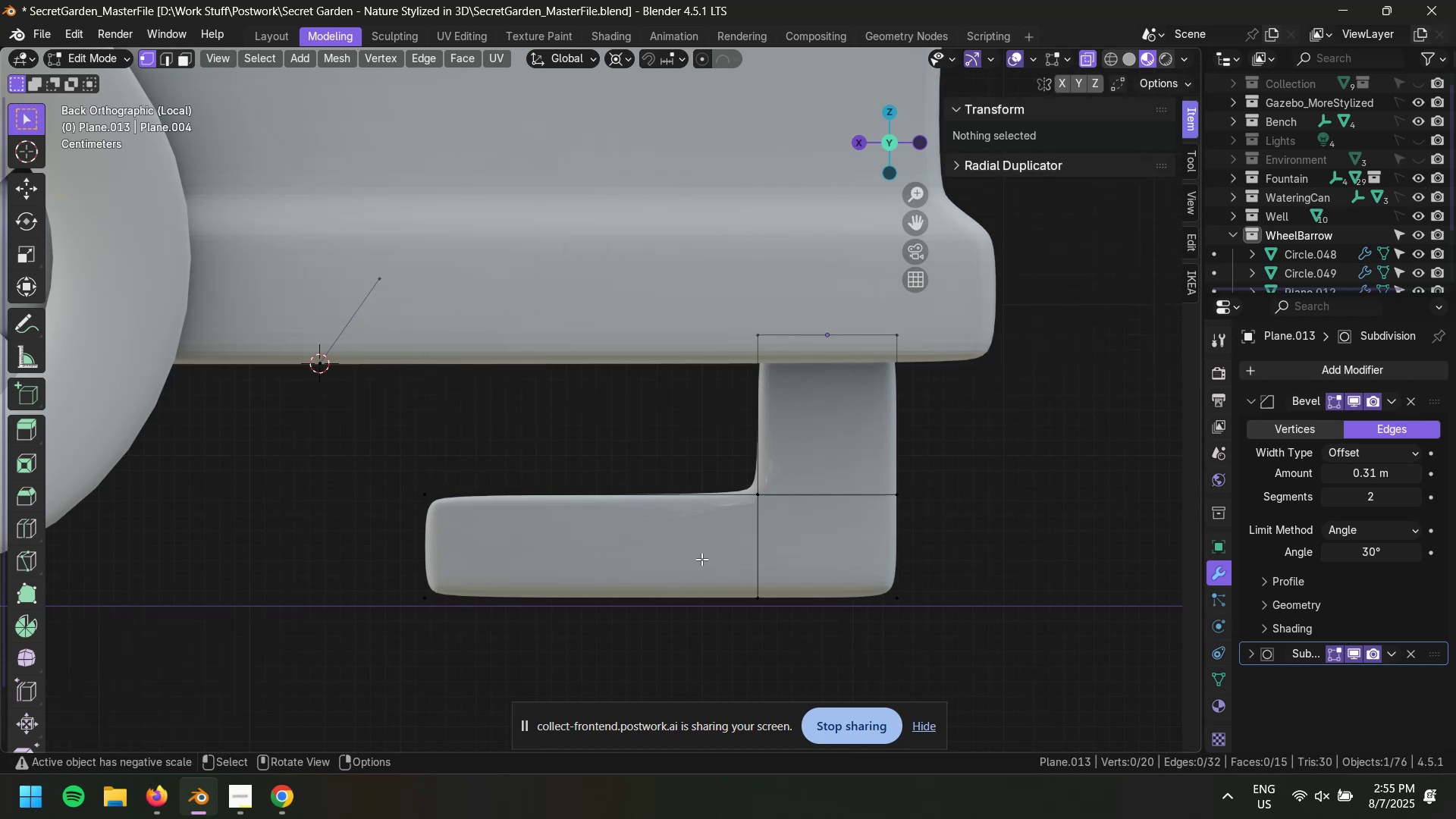 
type(1xv)
 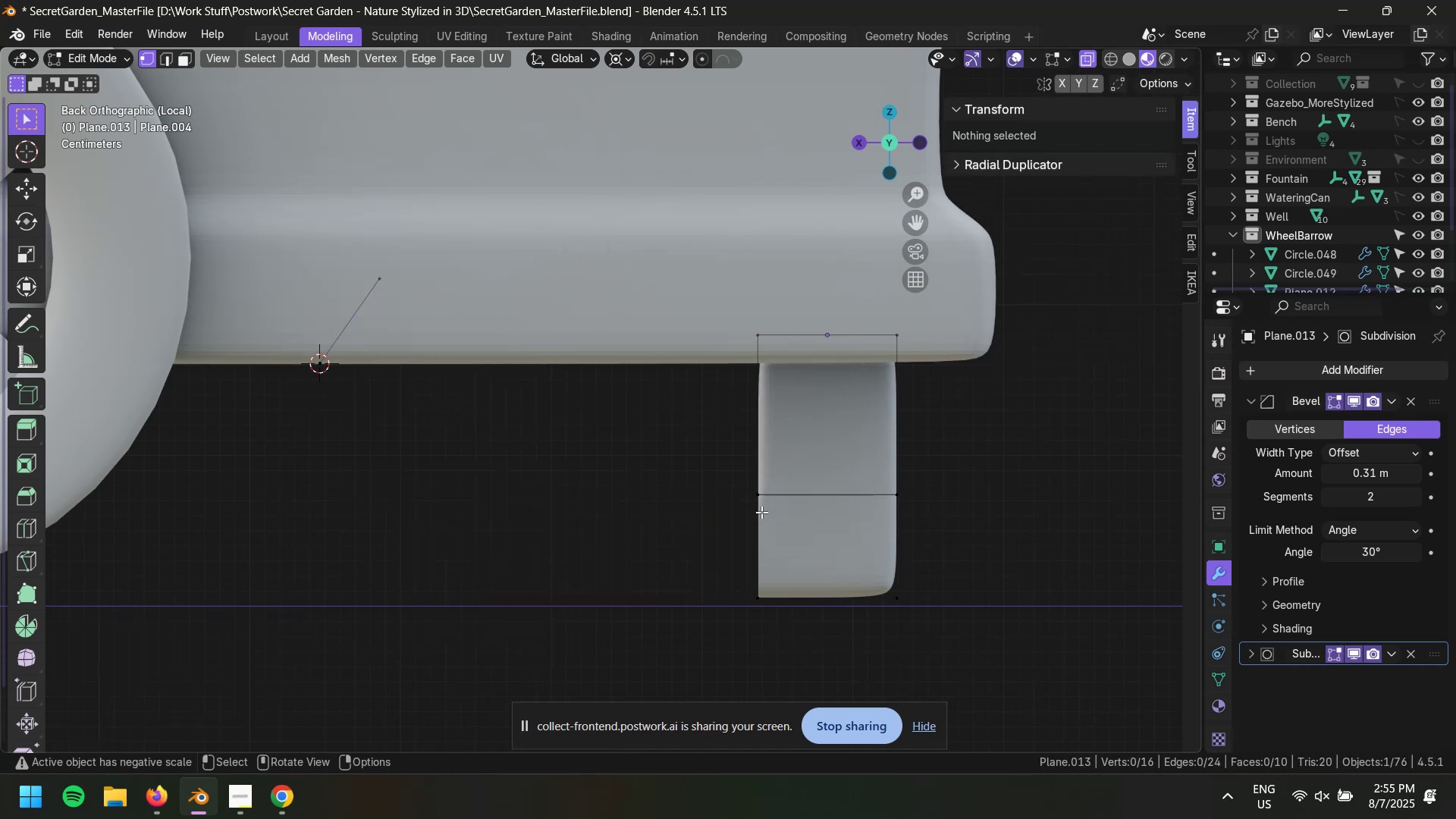 
left_click_drag(start_coordinate=[372, 466], to_coordinate=[580, 664])
 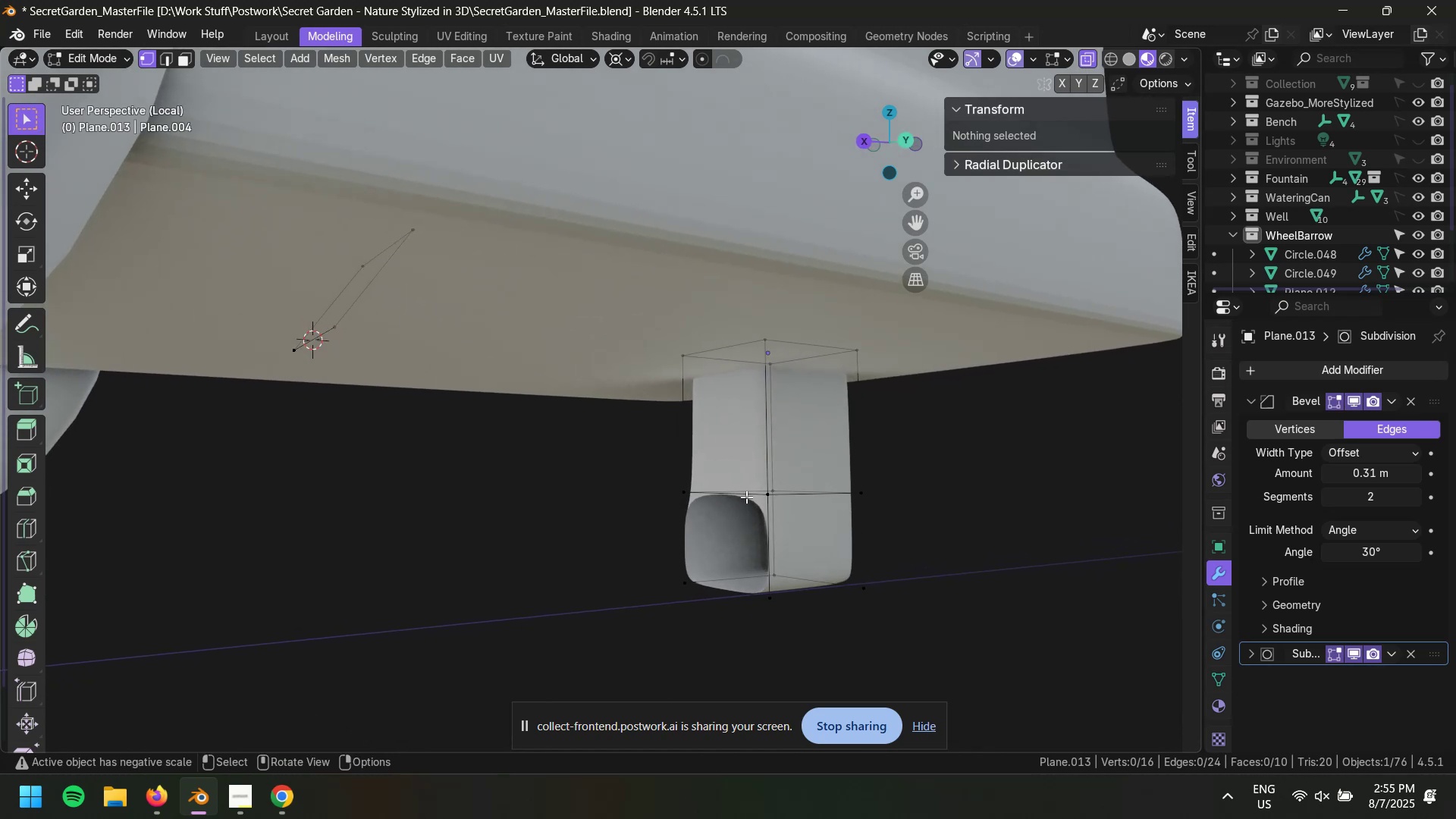 
key(2)
 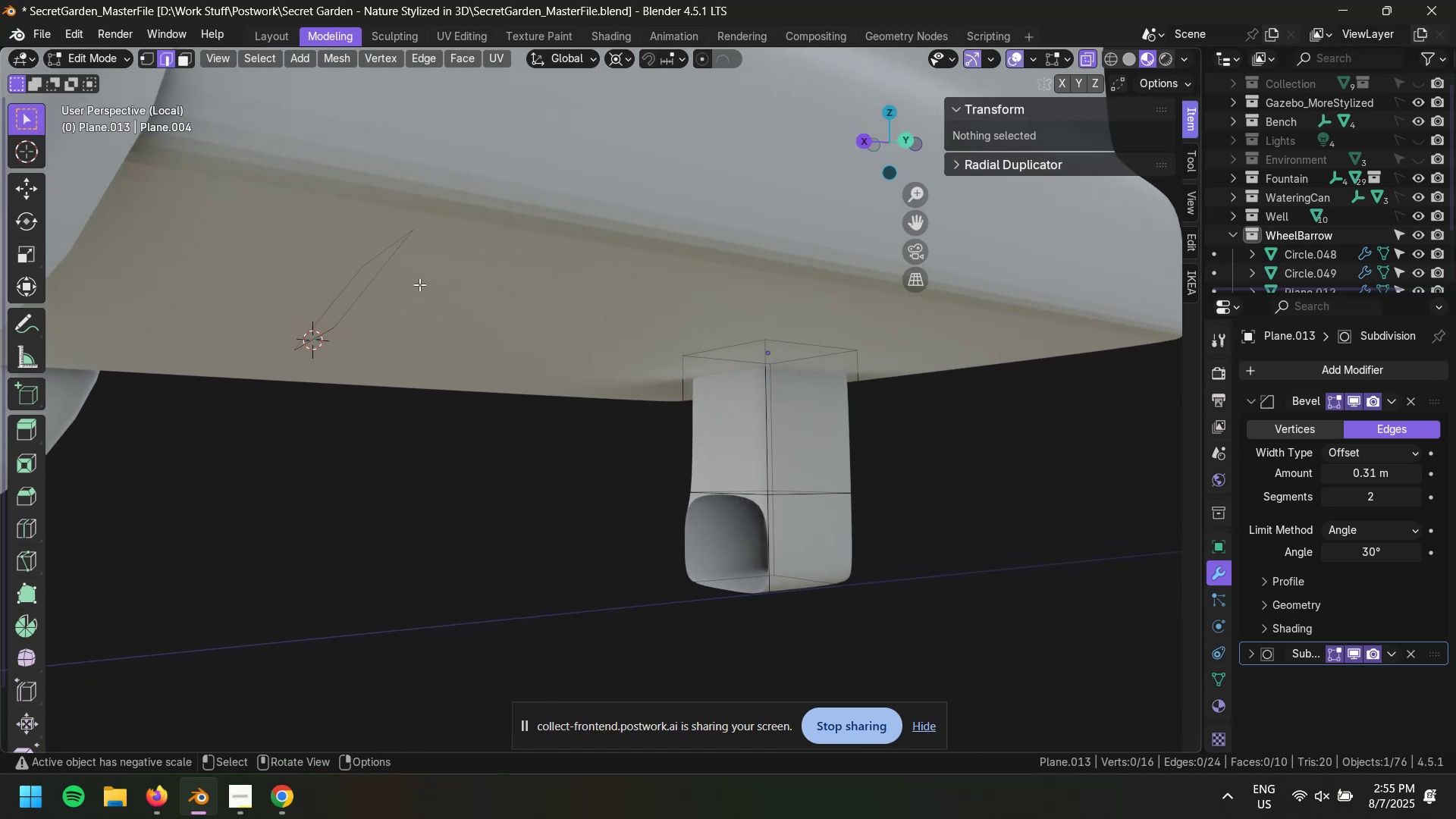 
hold_key(key=AltLeft, duration=0.85)
left_click([380, 286])
 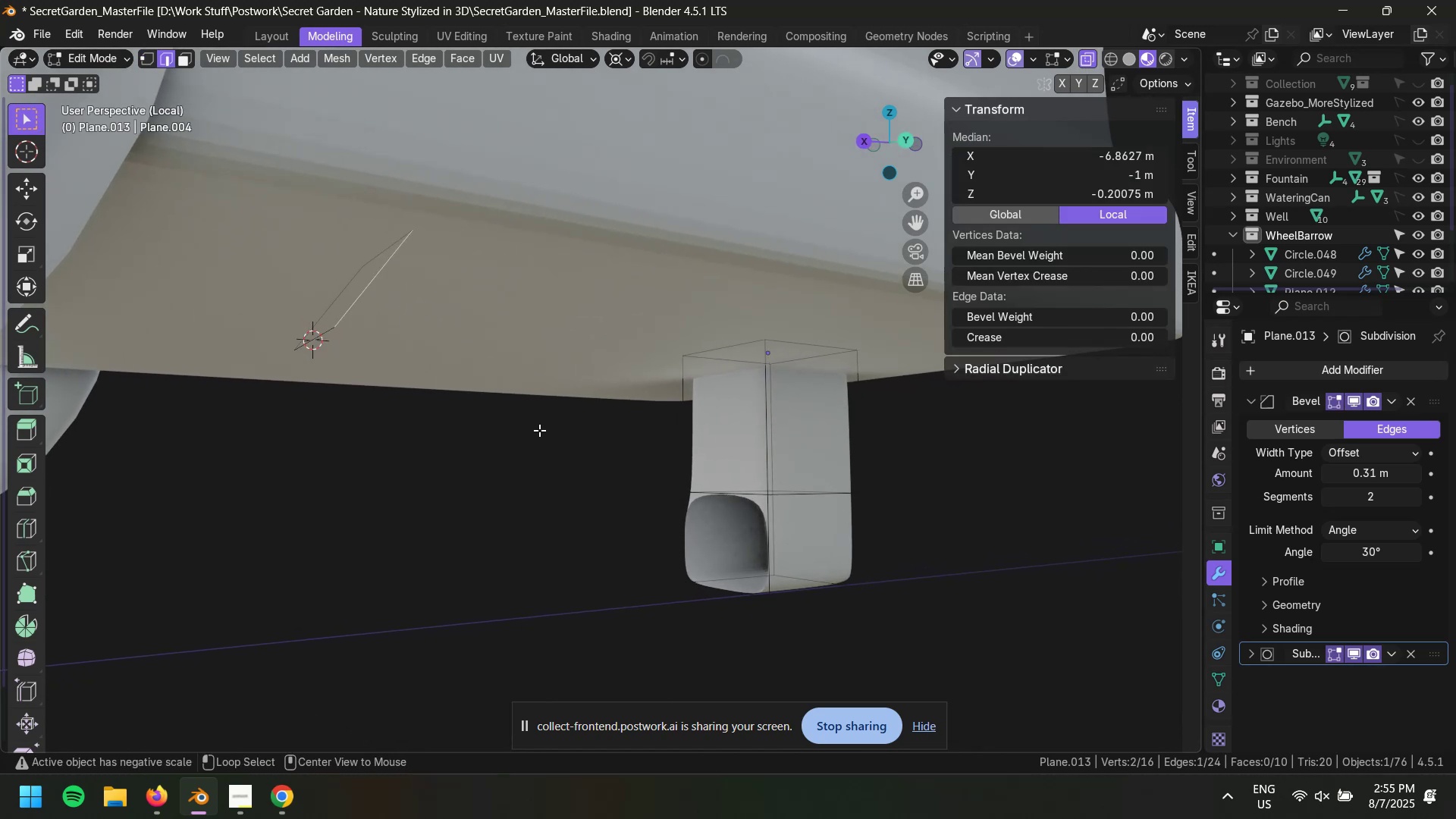 
key(Alt+AltLeft)
 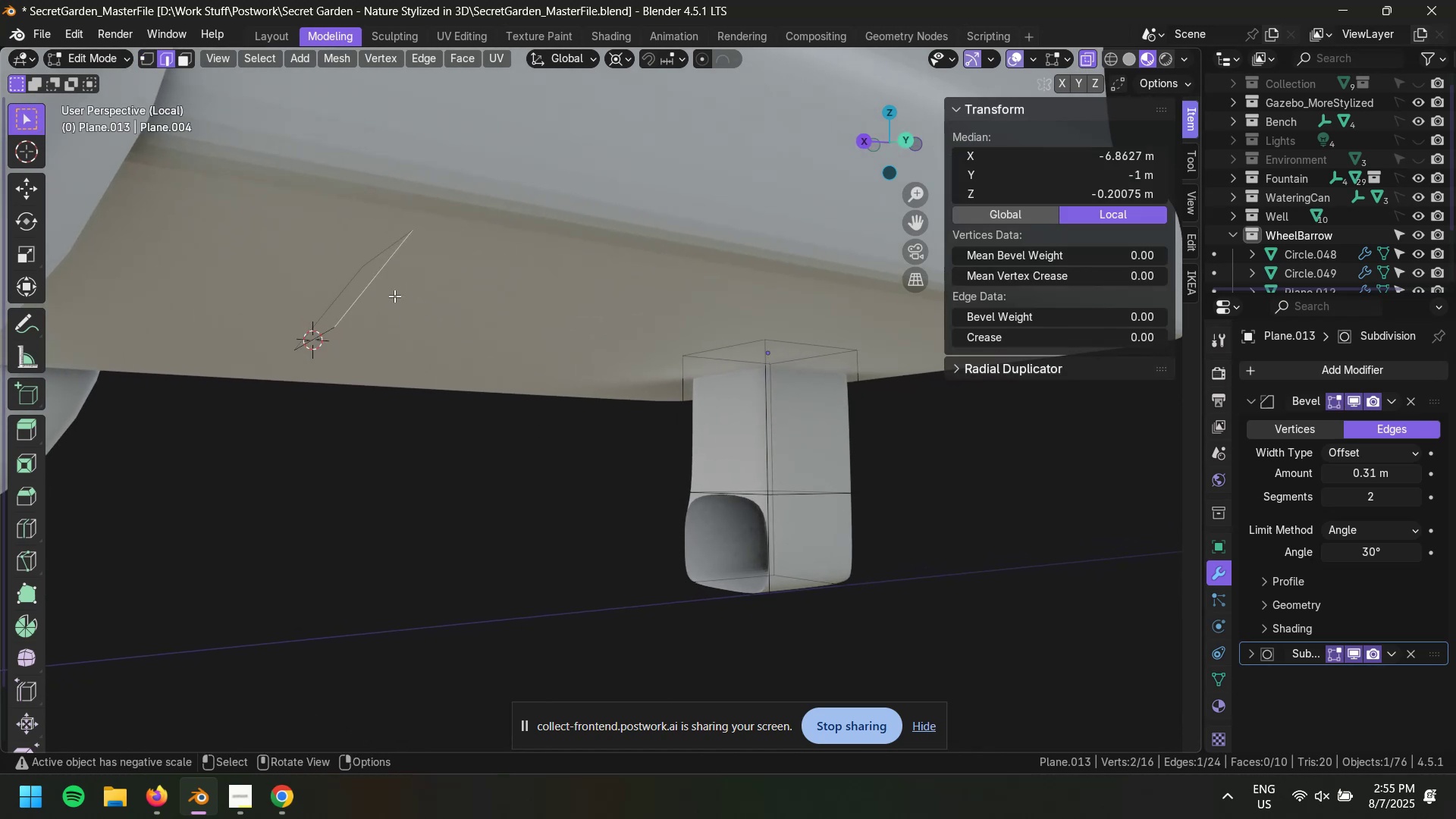 
key(Alt+Shift+ShiftLeft)
 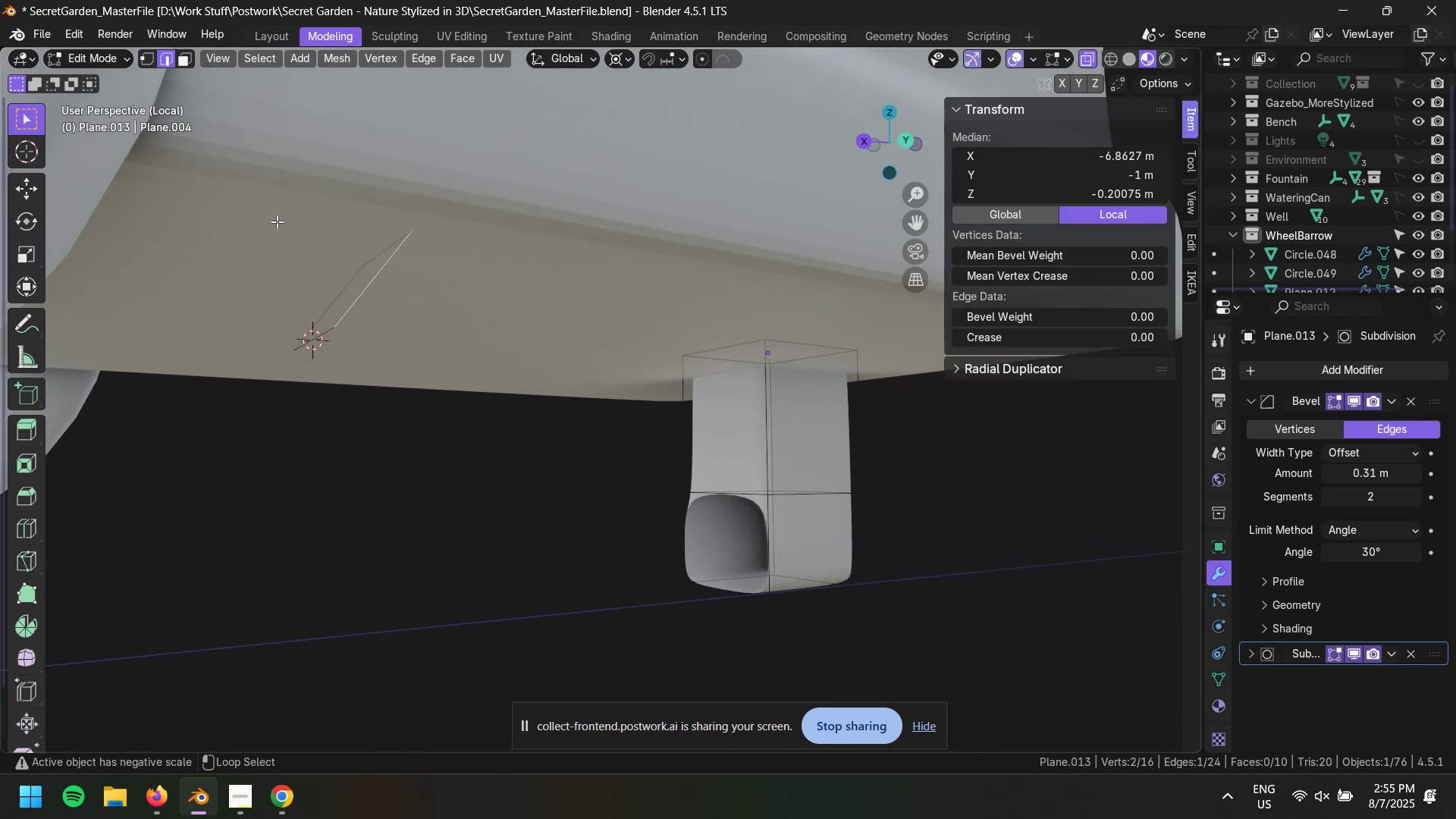 
left_click_drag(start_coordinate=[275, 215], to_coordinate=[507, 440])
 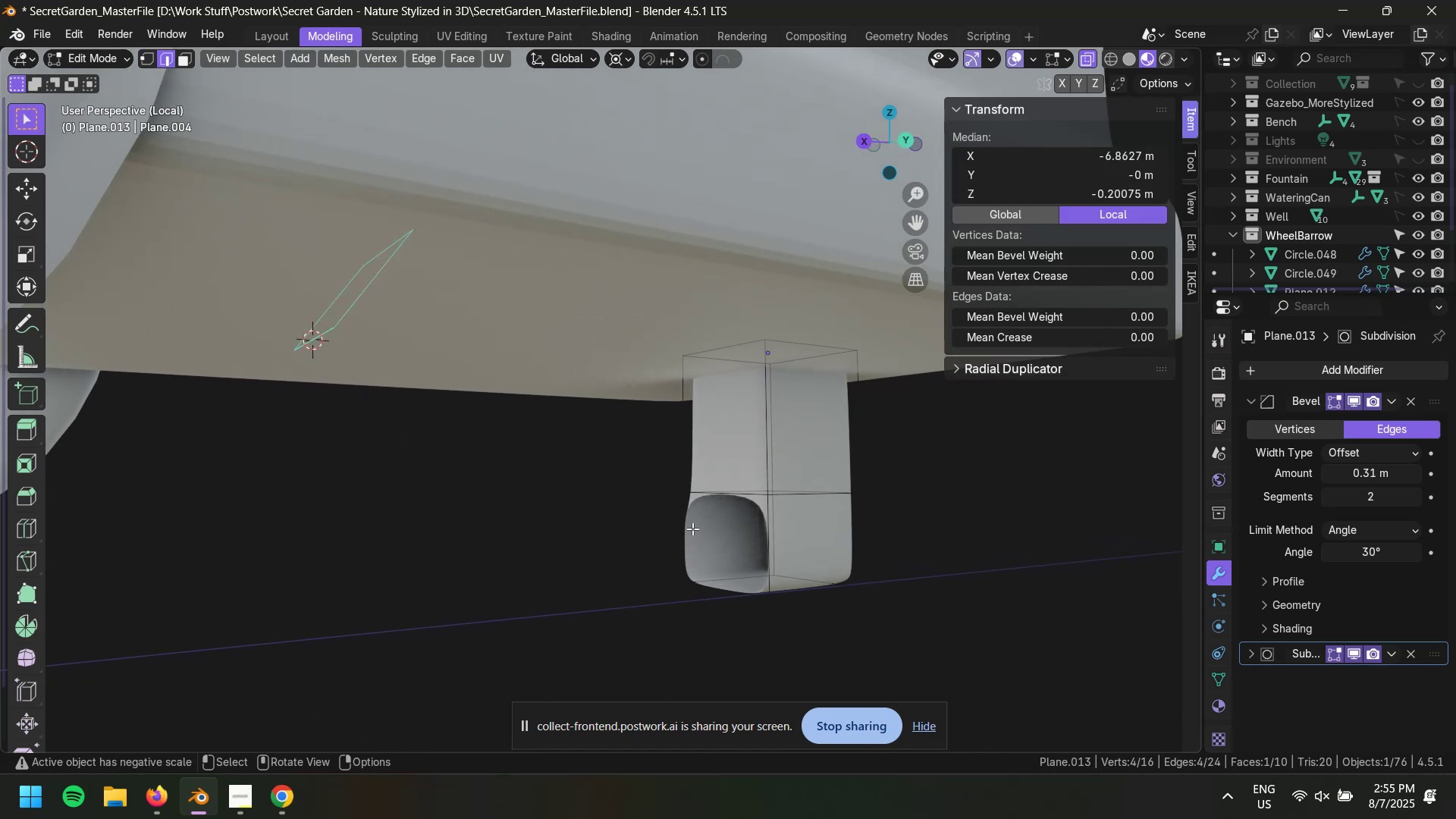 
hold_key(key=ShiftLeft, duration=0.87)
hold_key(key=AltLeft, duration=0.66)
left_click([705, 491])
 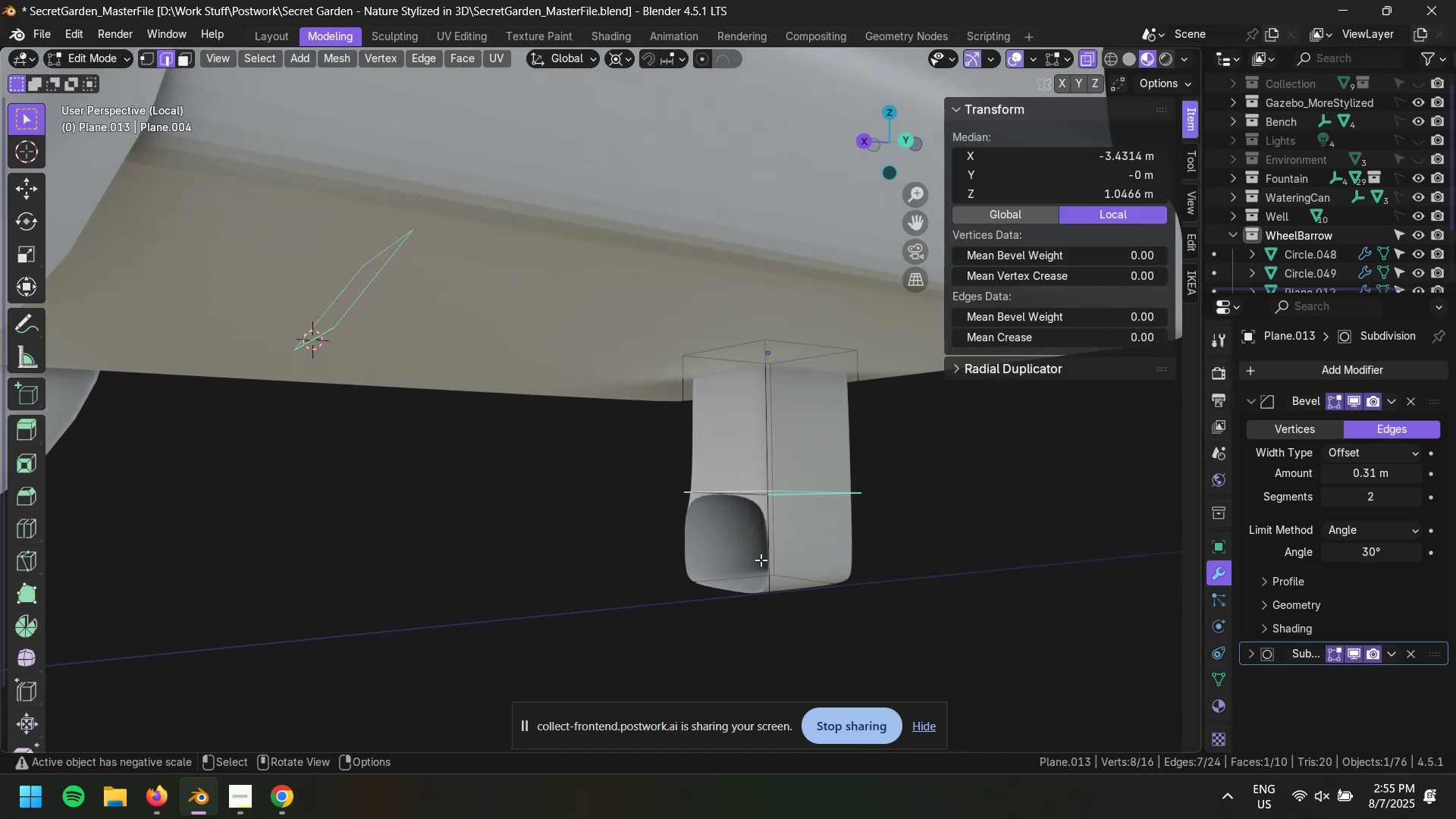 
key(Control+ControlLeft)
 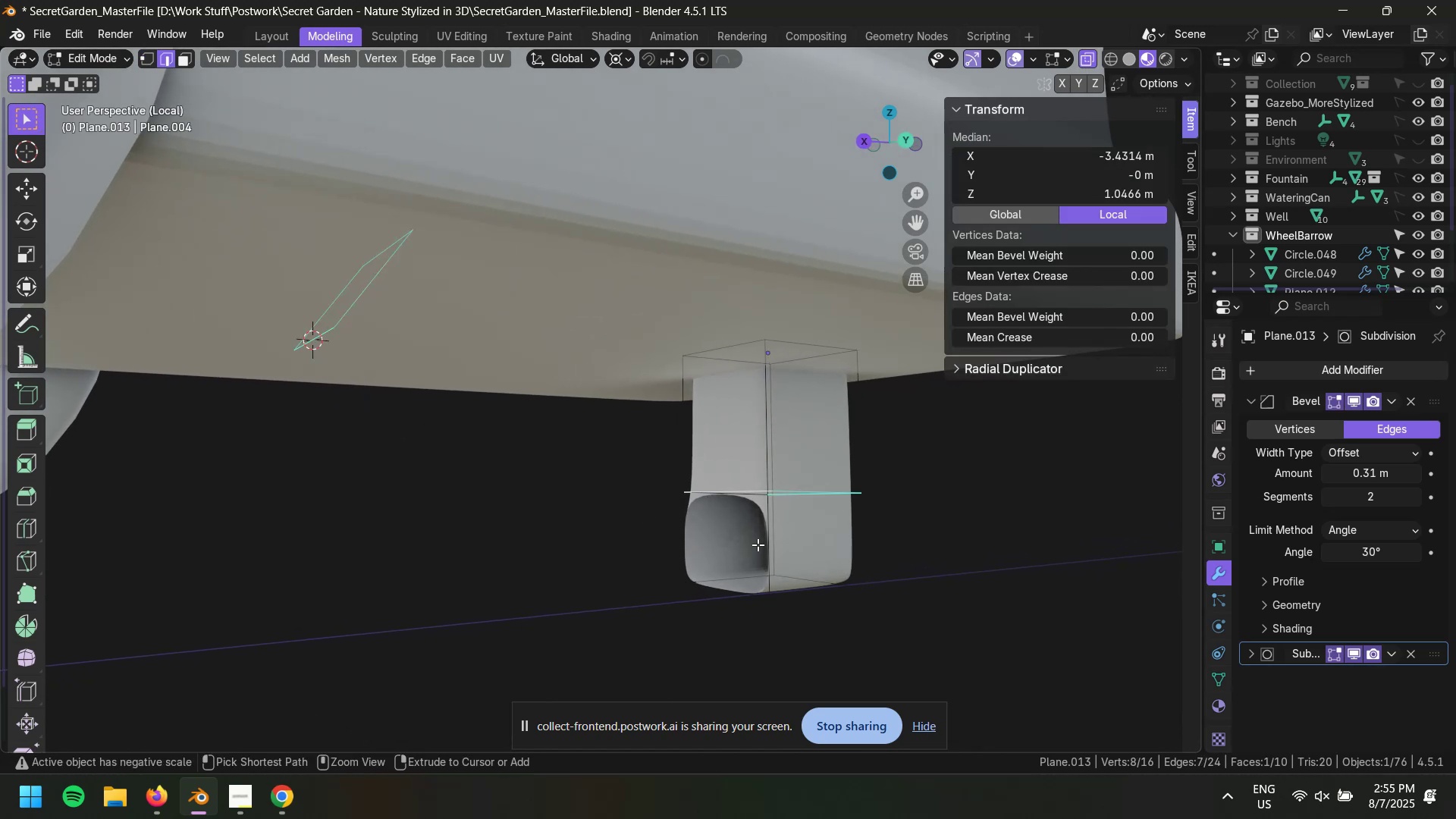 
key(Control+Z)
 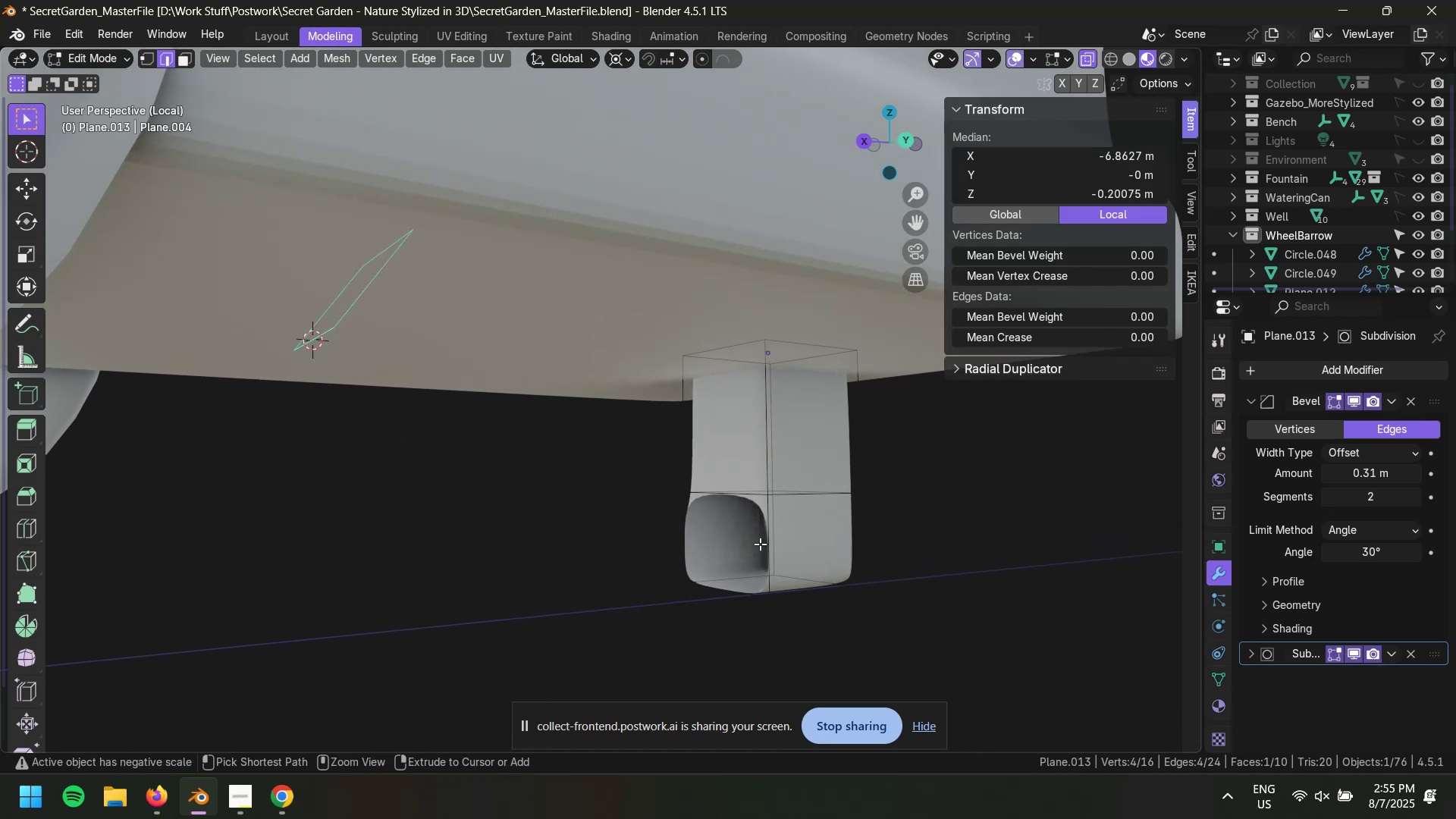 
hold_key(key=AltLeft, duration=0.58)
hold_key(key=ShiftLeft, duration=0.57)
left_click([764, 541])
 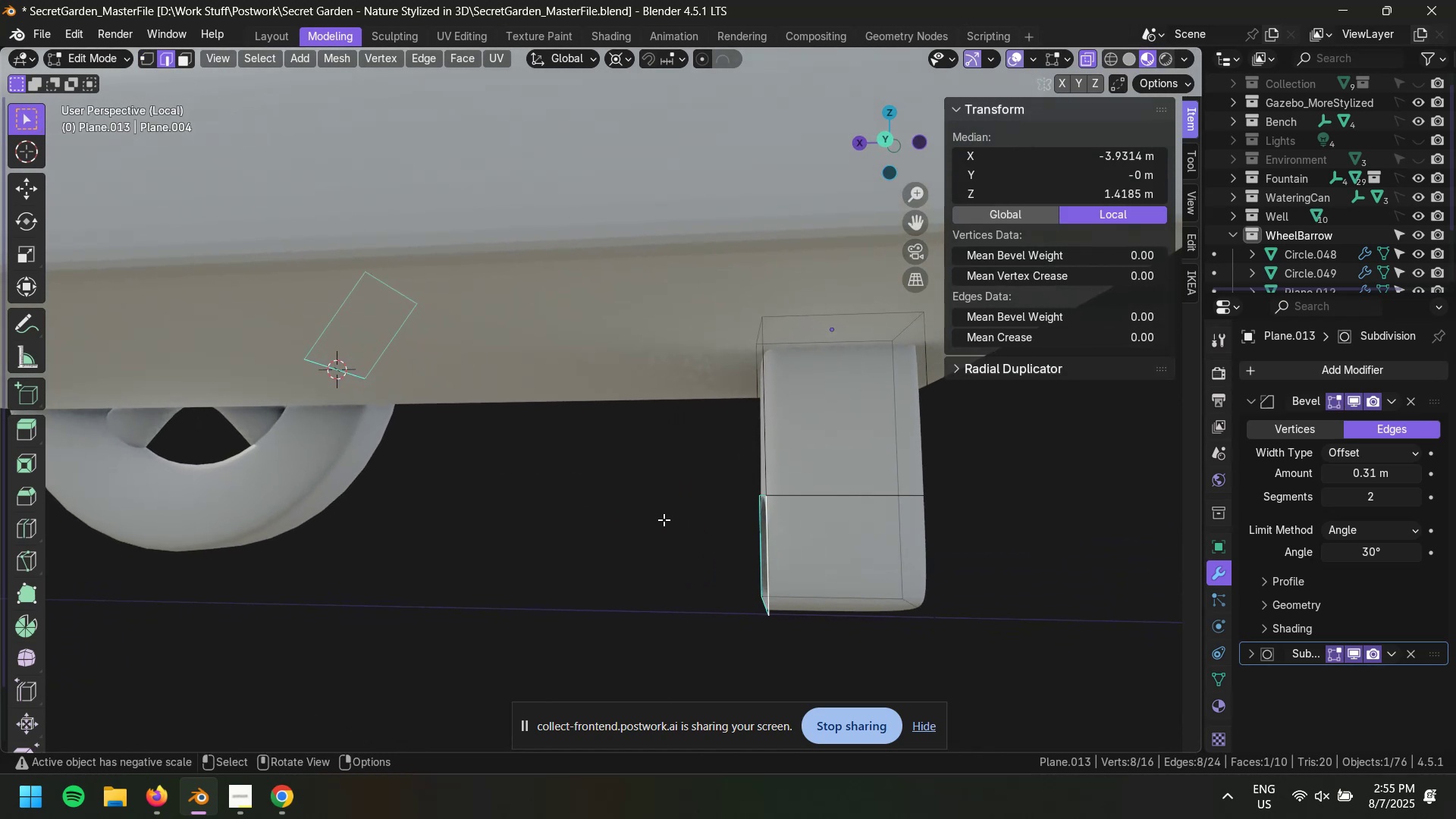 
key(F3)
 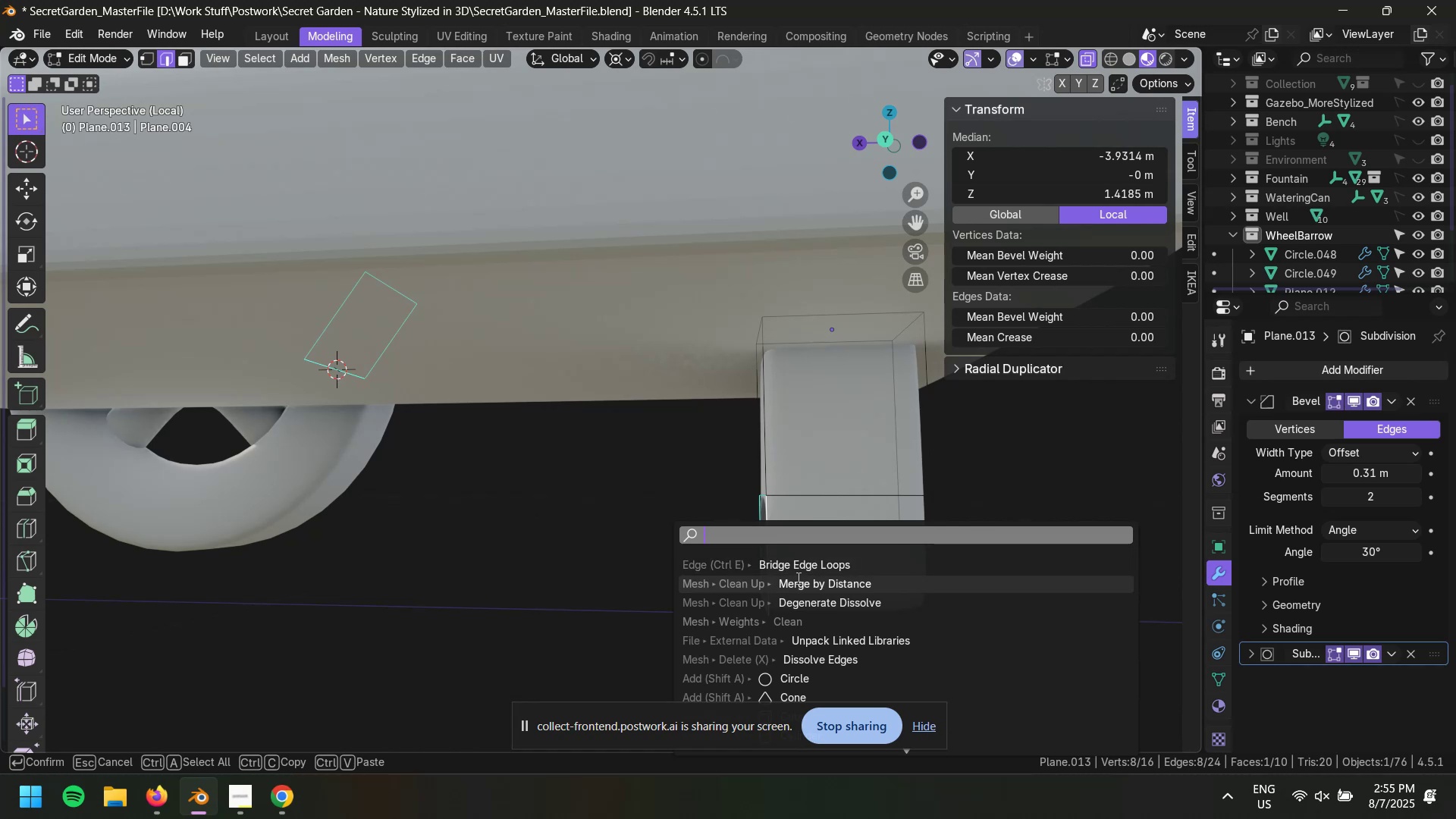 
left_click([796, 565])
 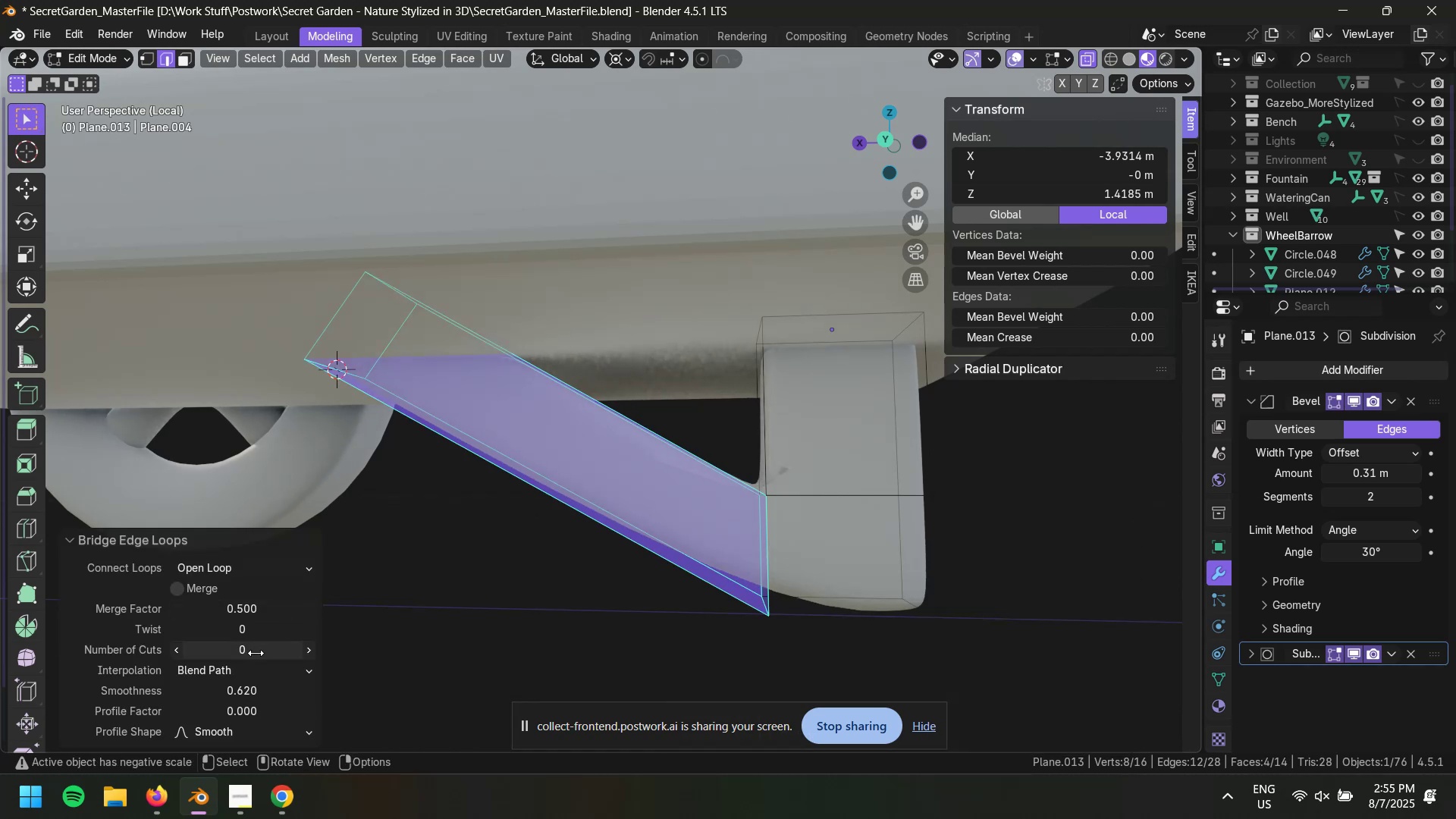 
left_click_drag(start_coordinate=[257, 645], to_coordinate=[265, 176])
 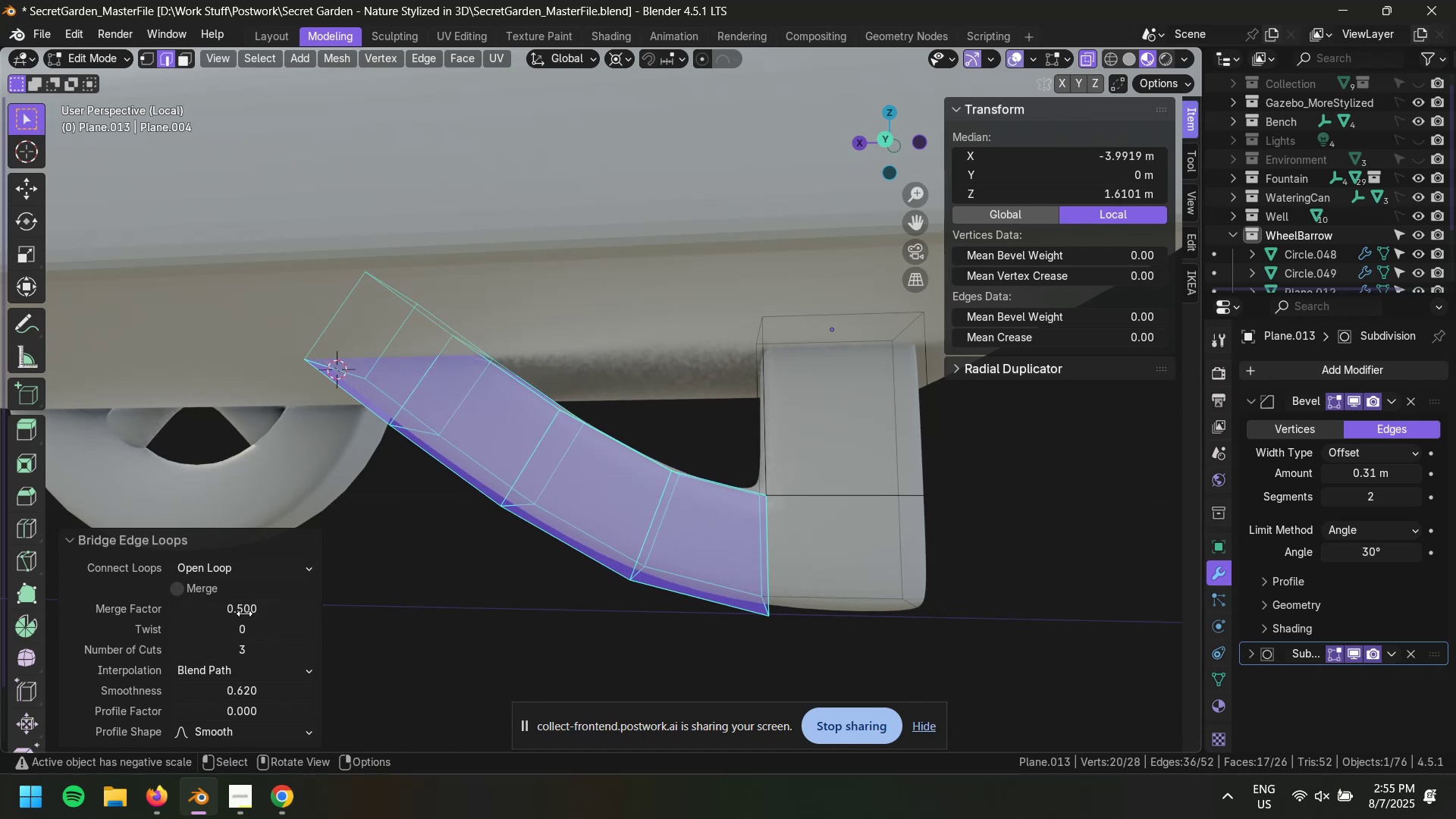 
left_click_drag(start_coordinate=[233, 693], to_coordinate=[263, 201])
 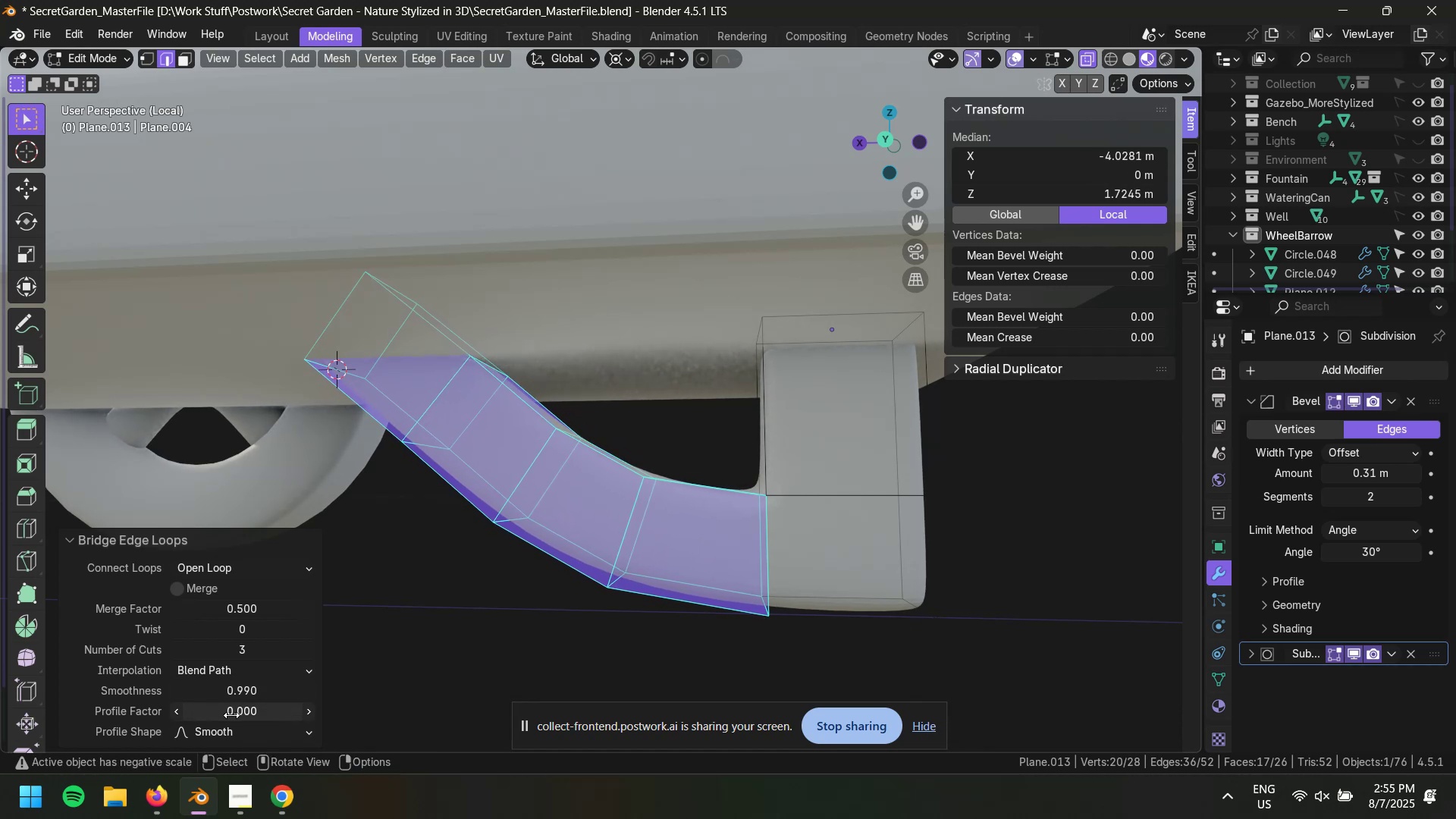 
left_click_drag(start_coordinate=[231, 715], to_coordinate=[228, 243])
 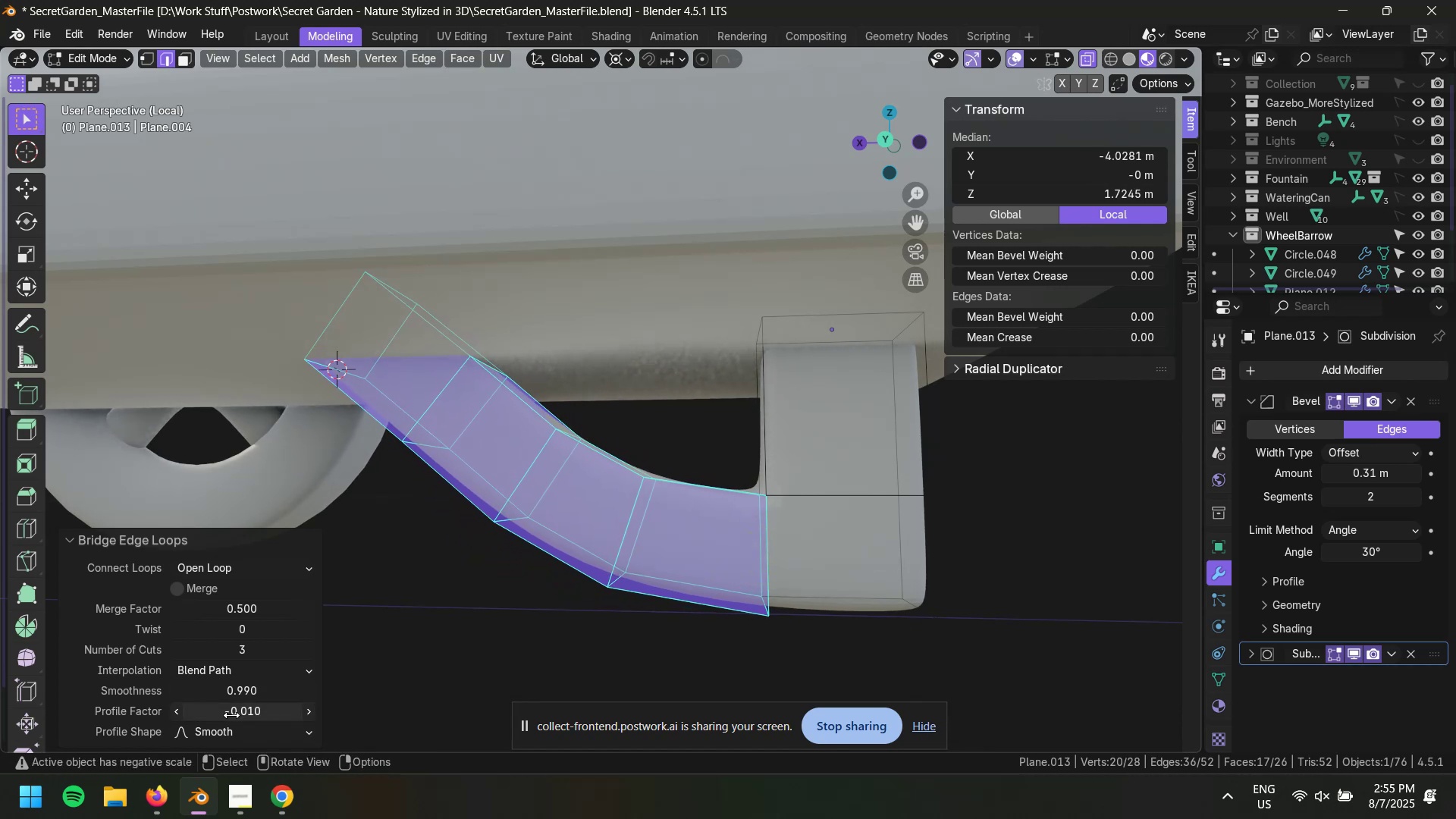 
left_click_drag(start_coordinate=[231, 715], to_coordinate=[234, 251])
 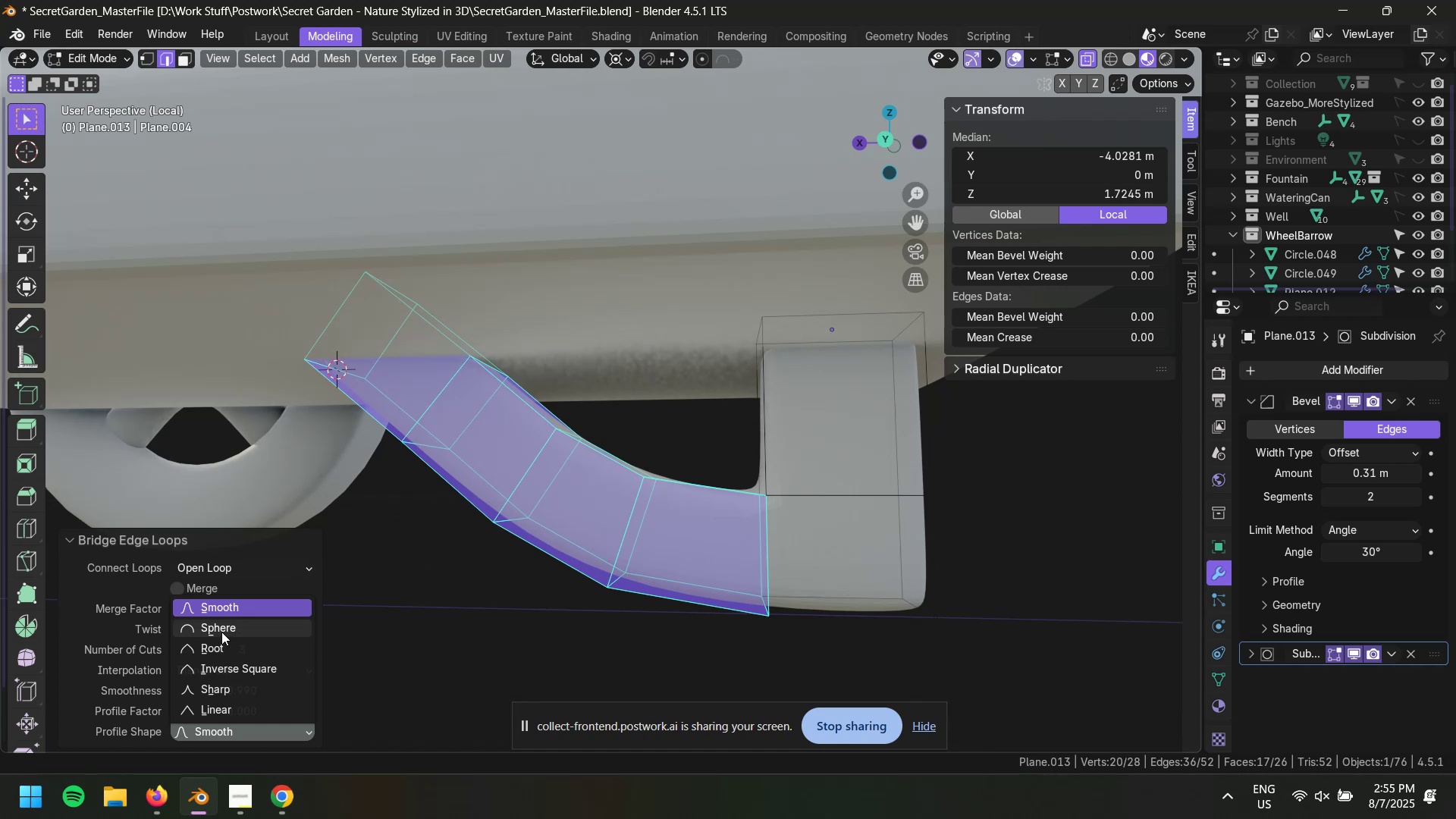 
left_click([223, 625])
 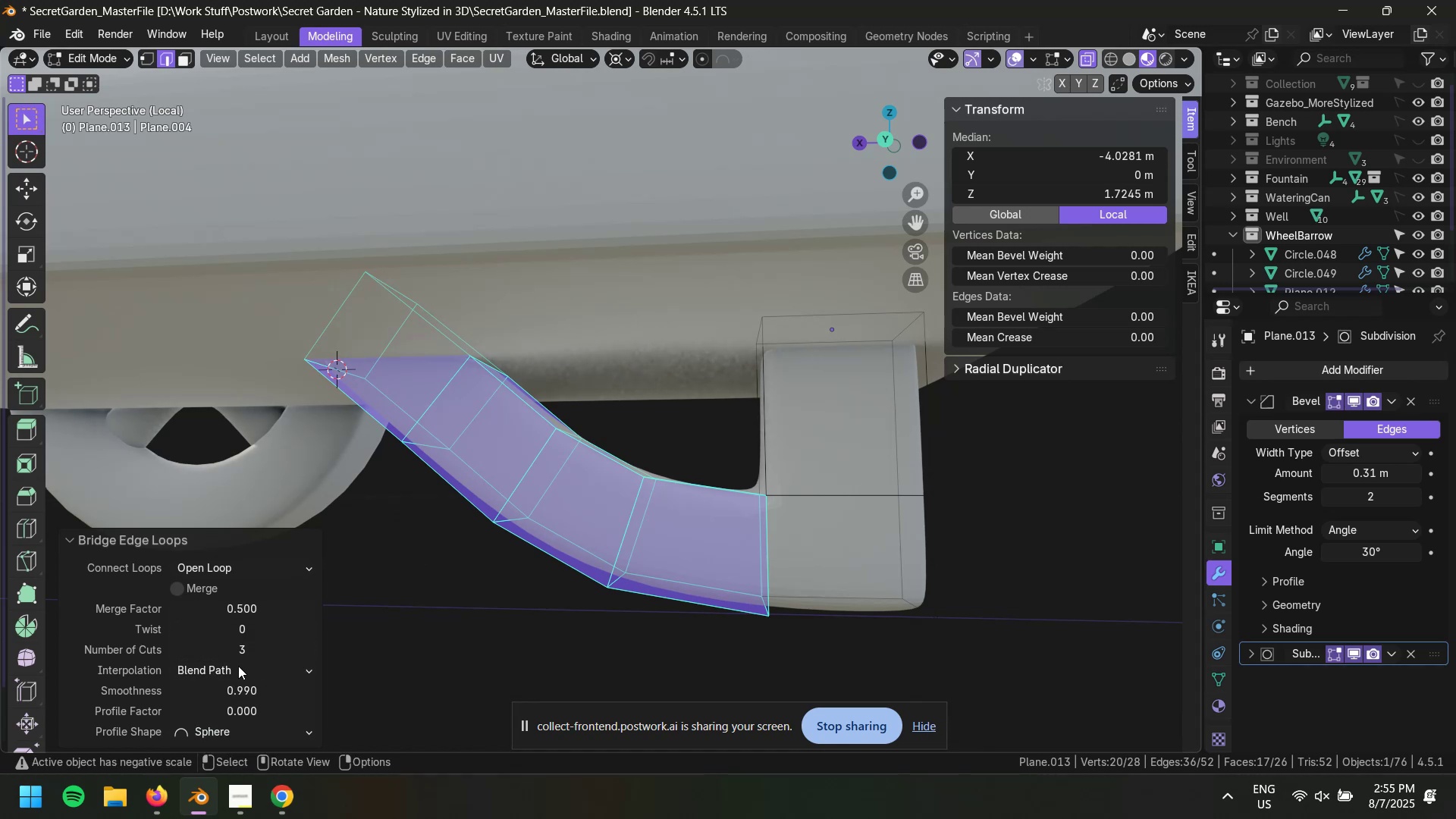 
left_click_drag(start_coordinate=[243, 689], to_coordinate=[272, 196])
 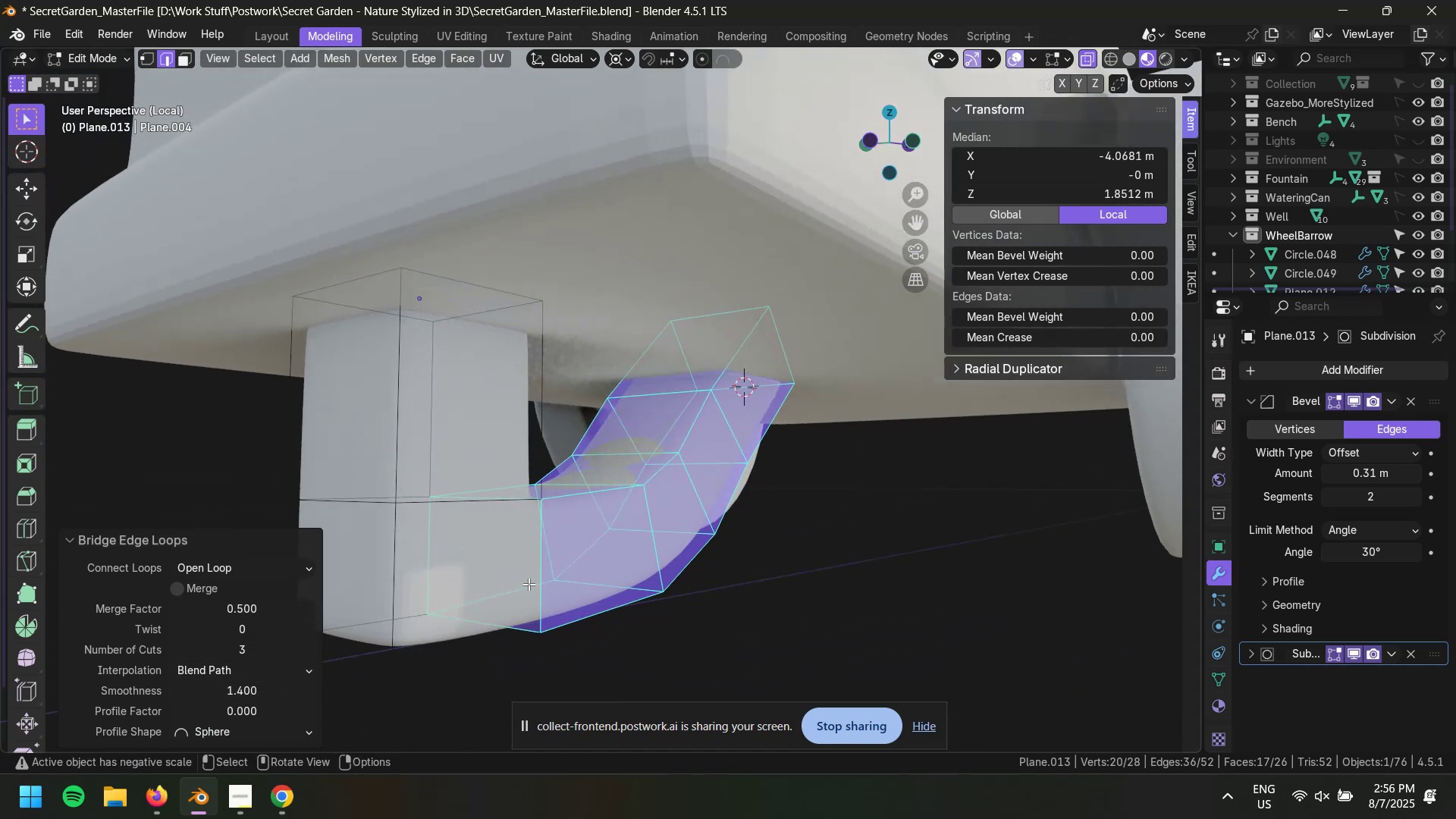 
key(3)
 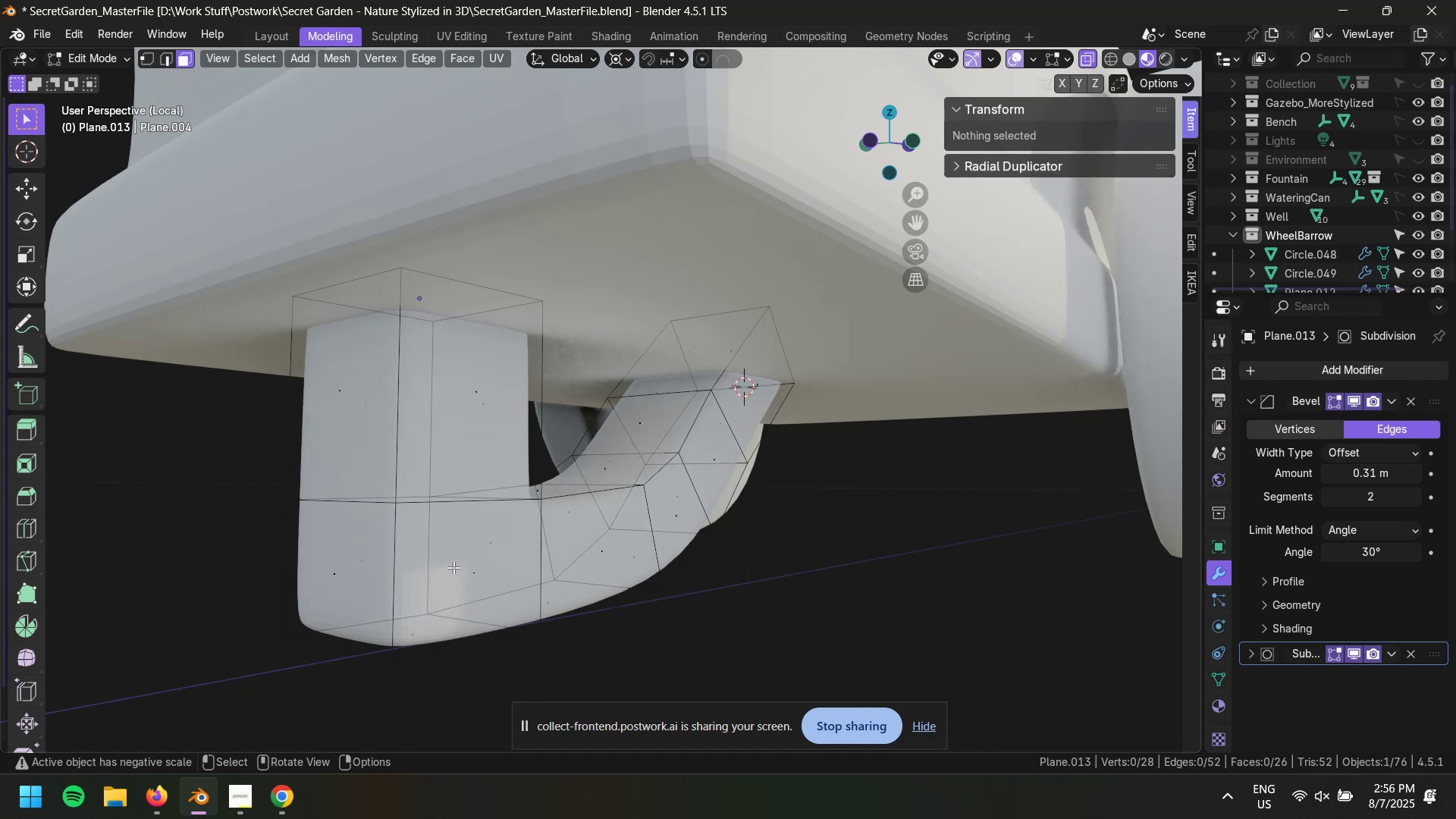 
left_click([451, 566])
 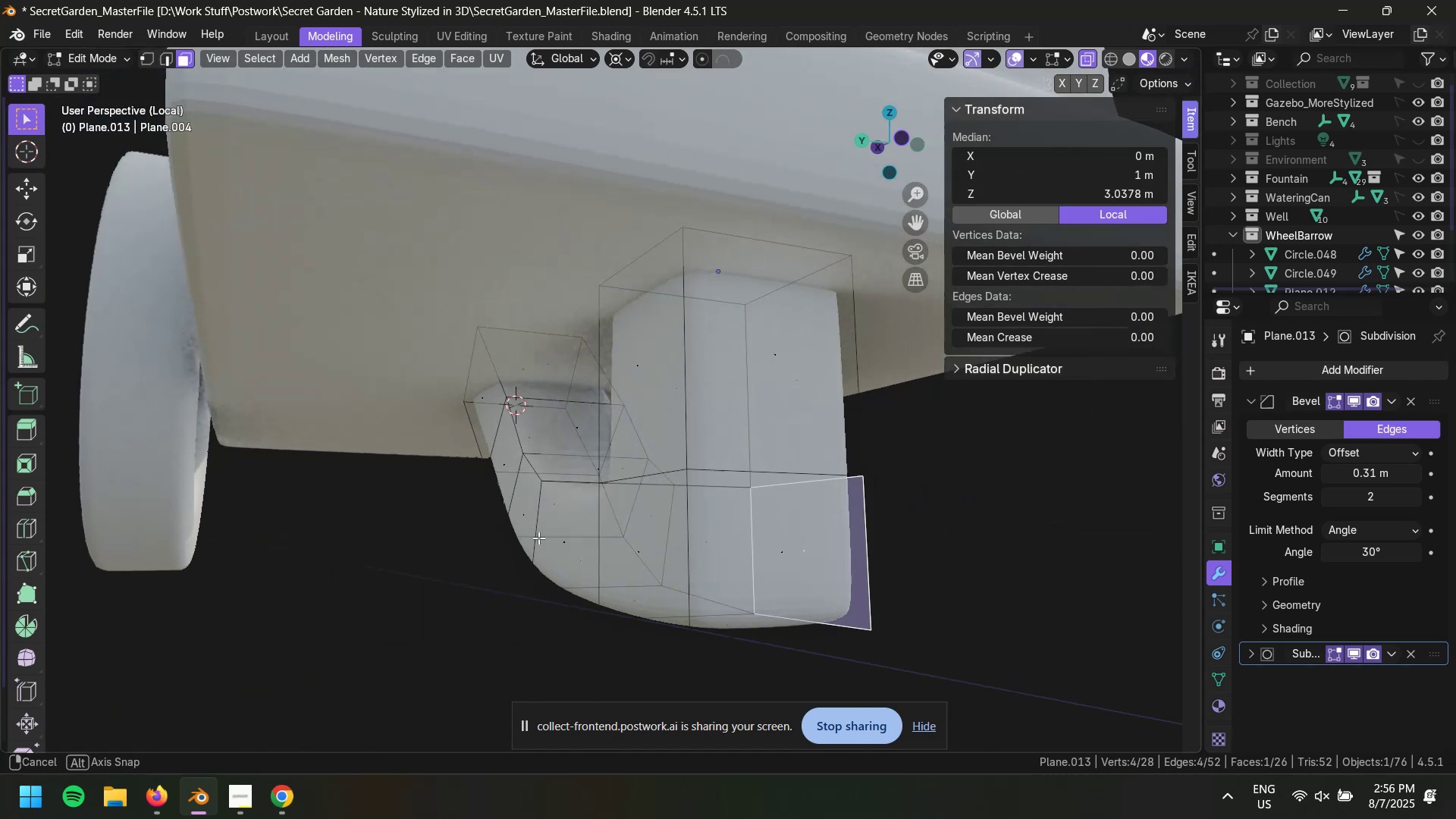 
hold_key(key=ShiftLeft, duration=0.61)
left_click([779, 552])
 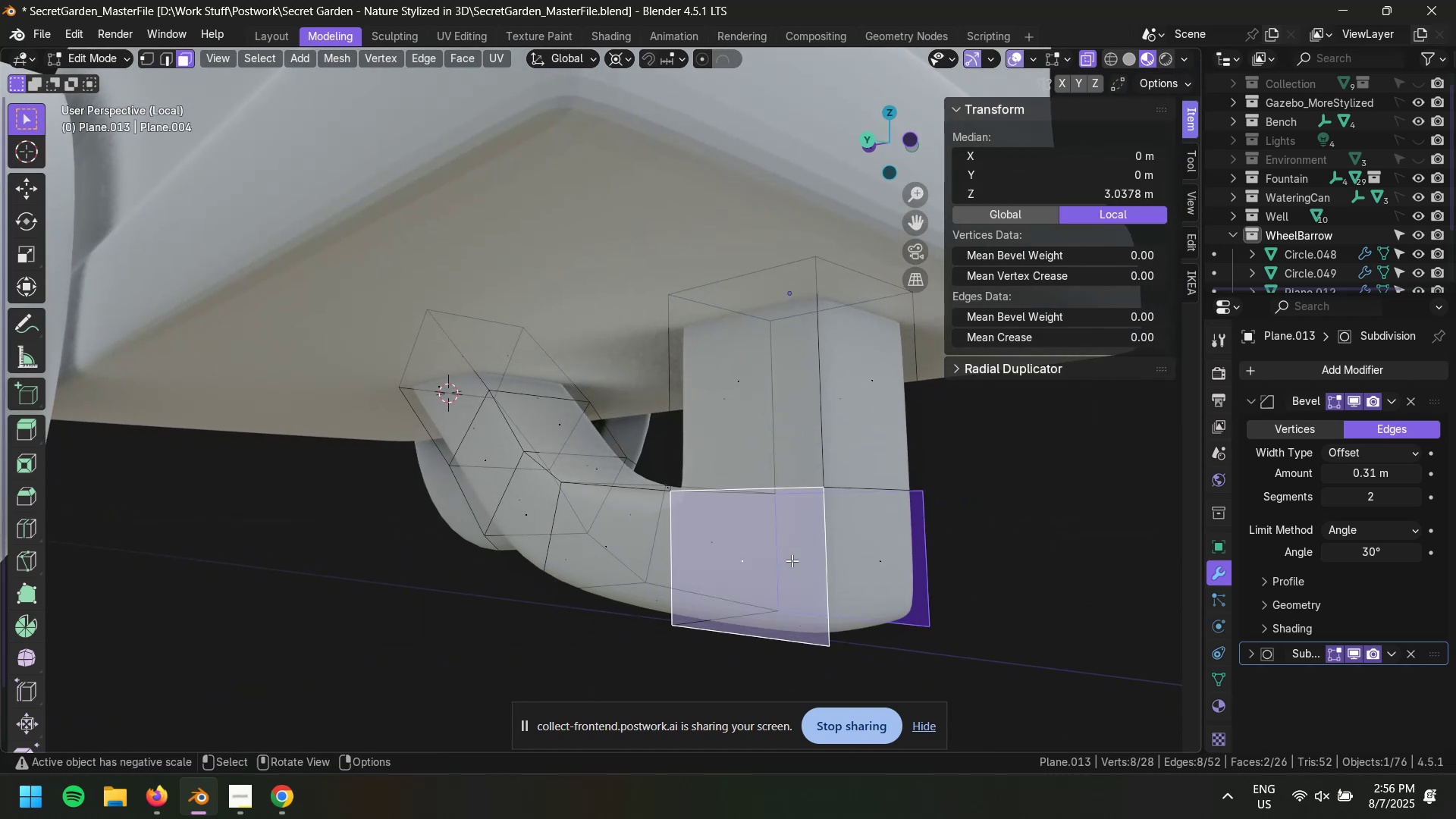 
key(Alt+AltLeft)
 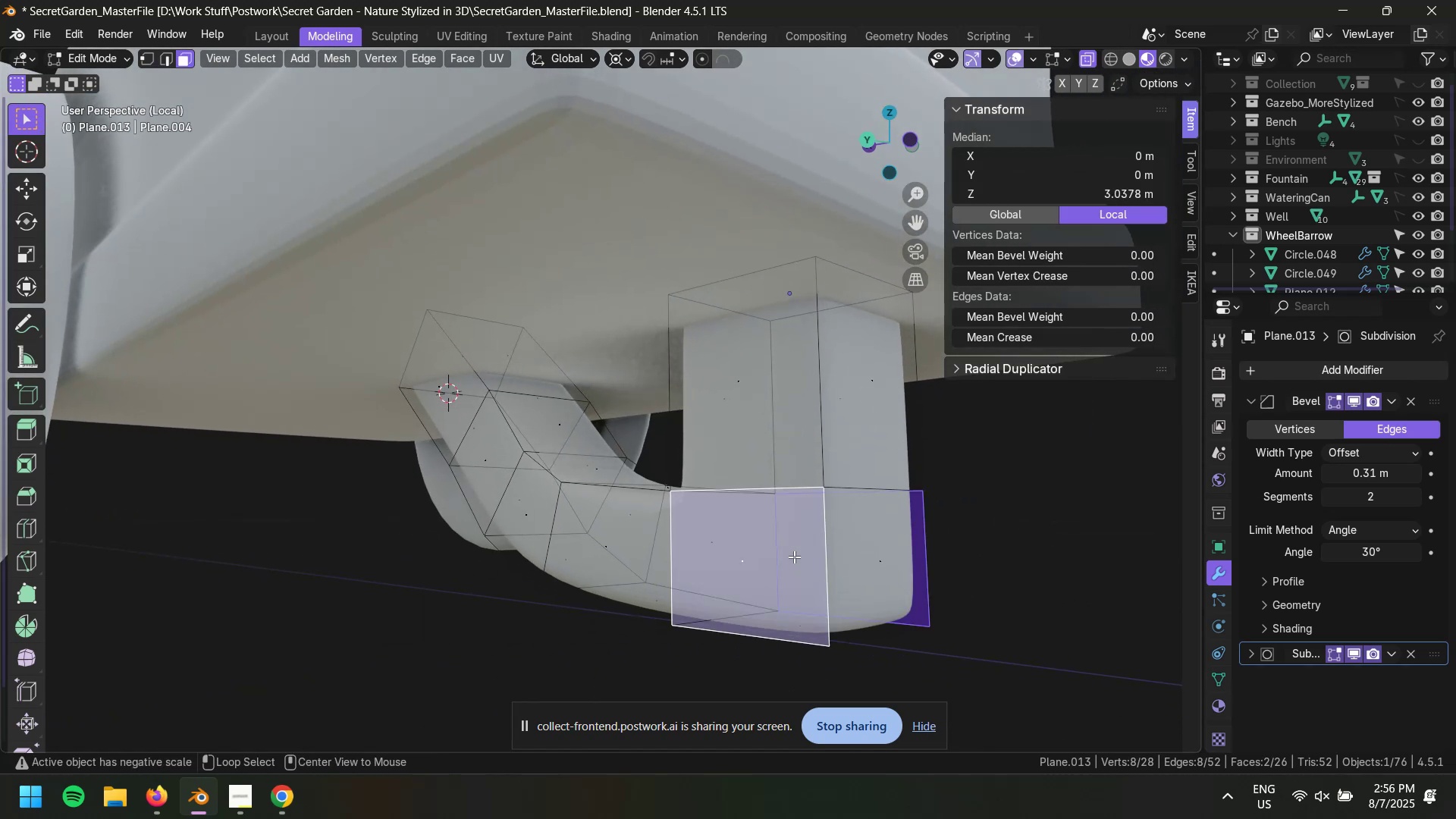 
key(Alt+E)
 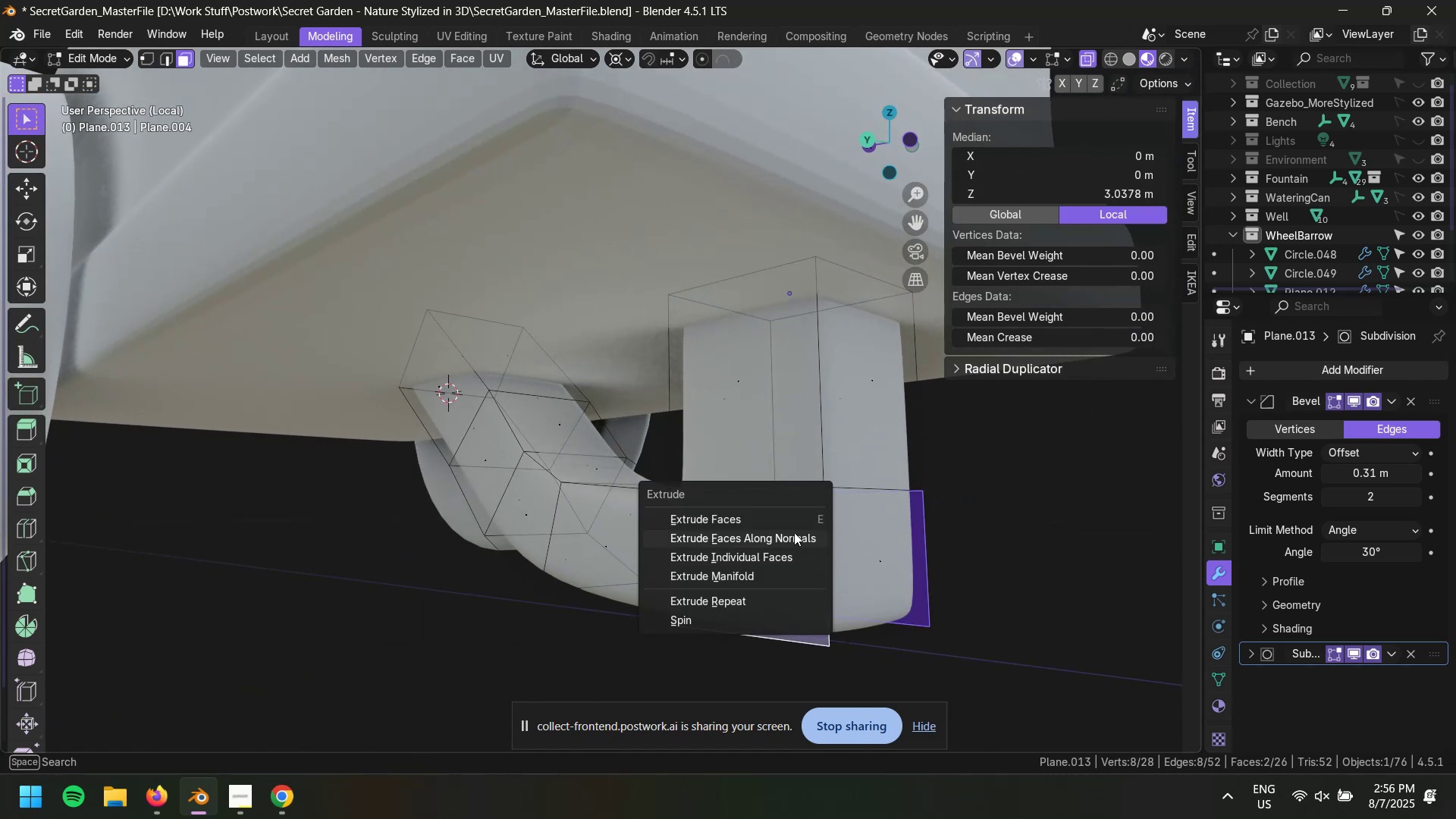 
left_click([794, 532])
 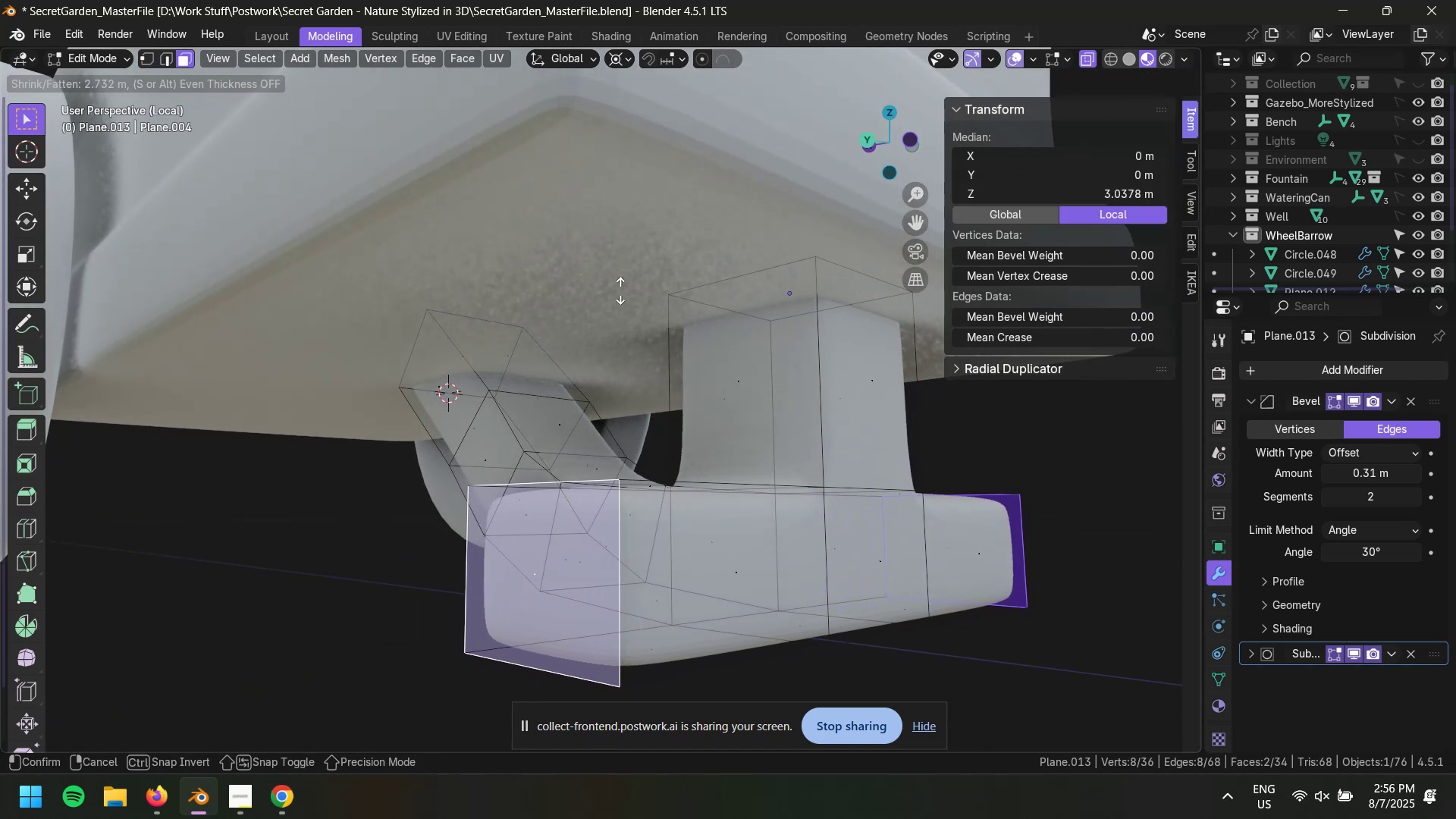 
wait(7.13)
 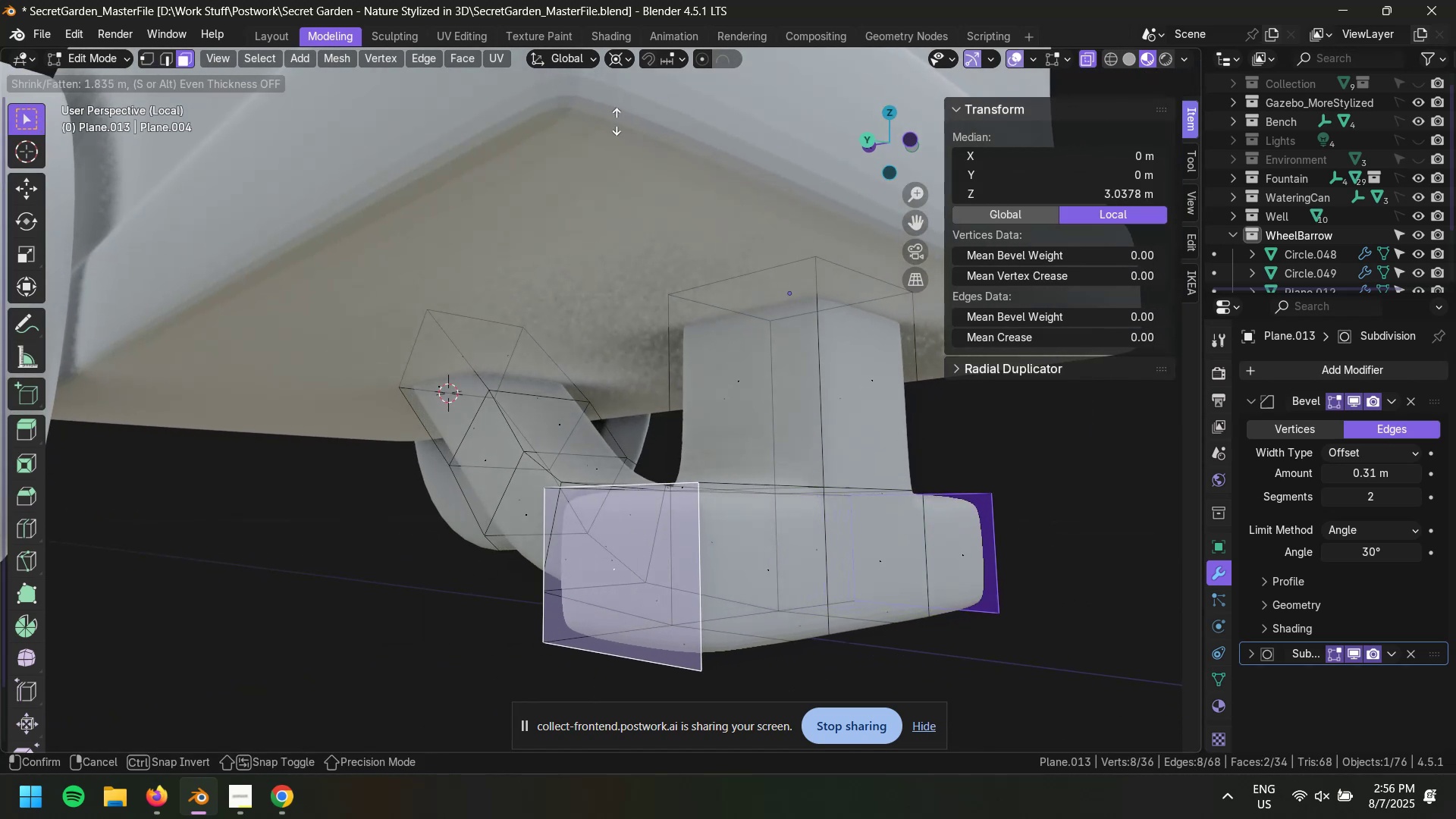 
left_click([614, 254])
 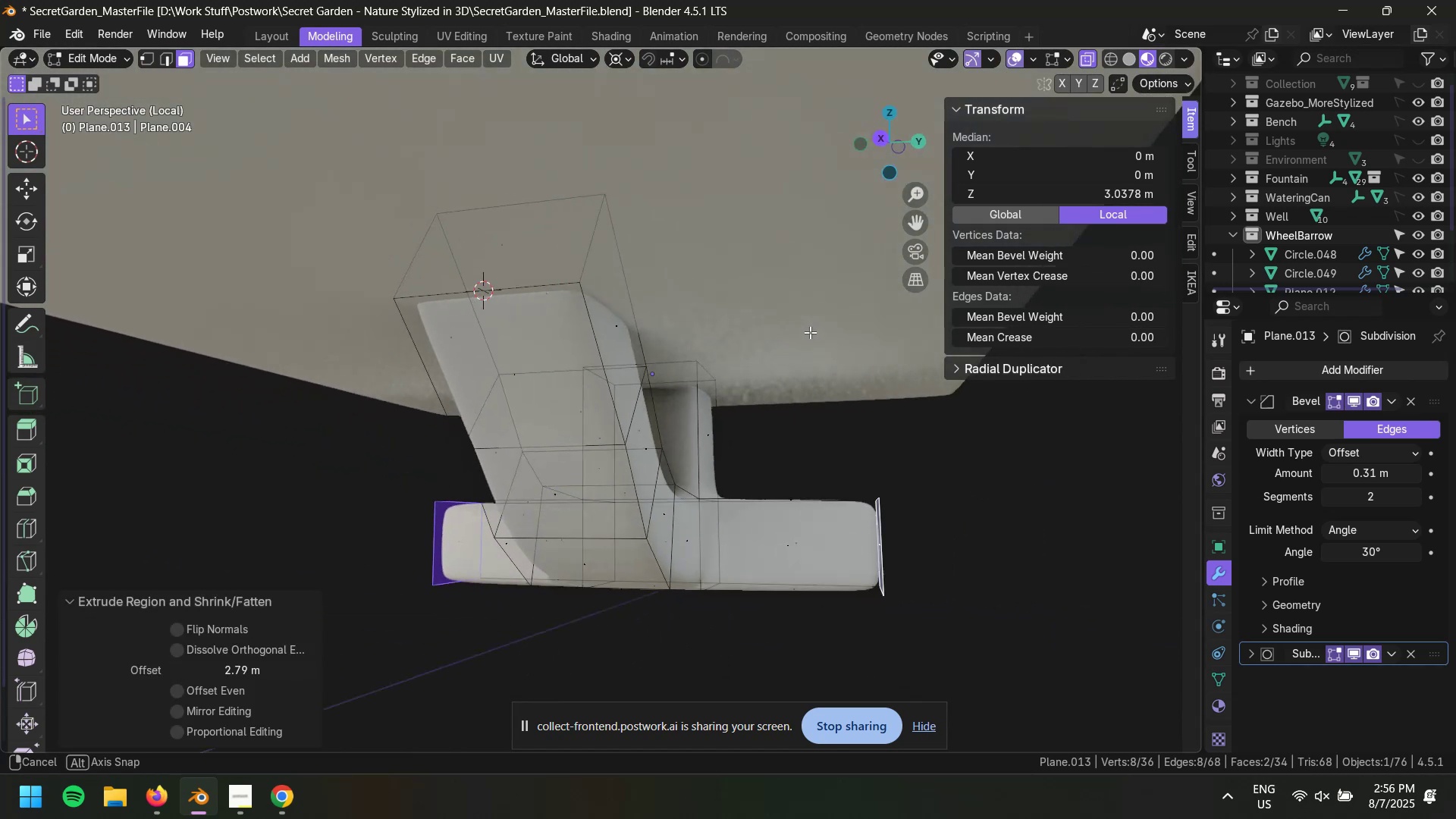 
type(gz)
key(Escape)
type(Dz)
 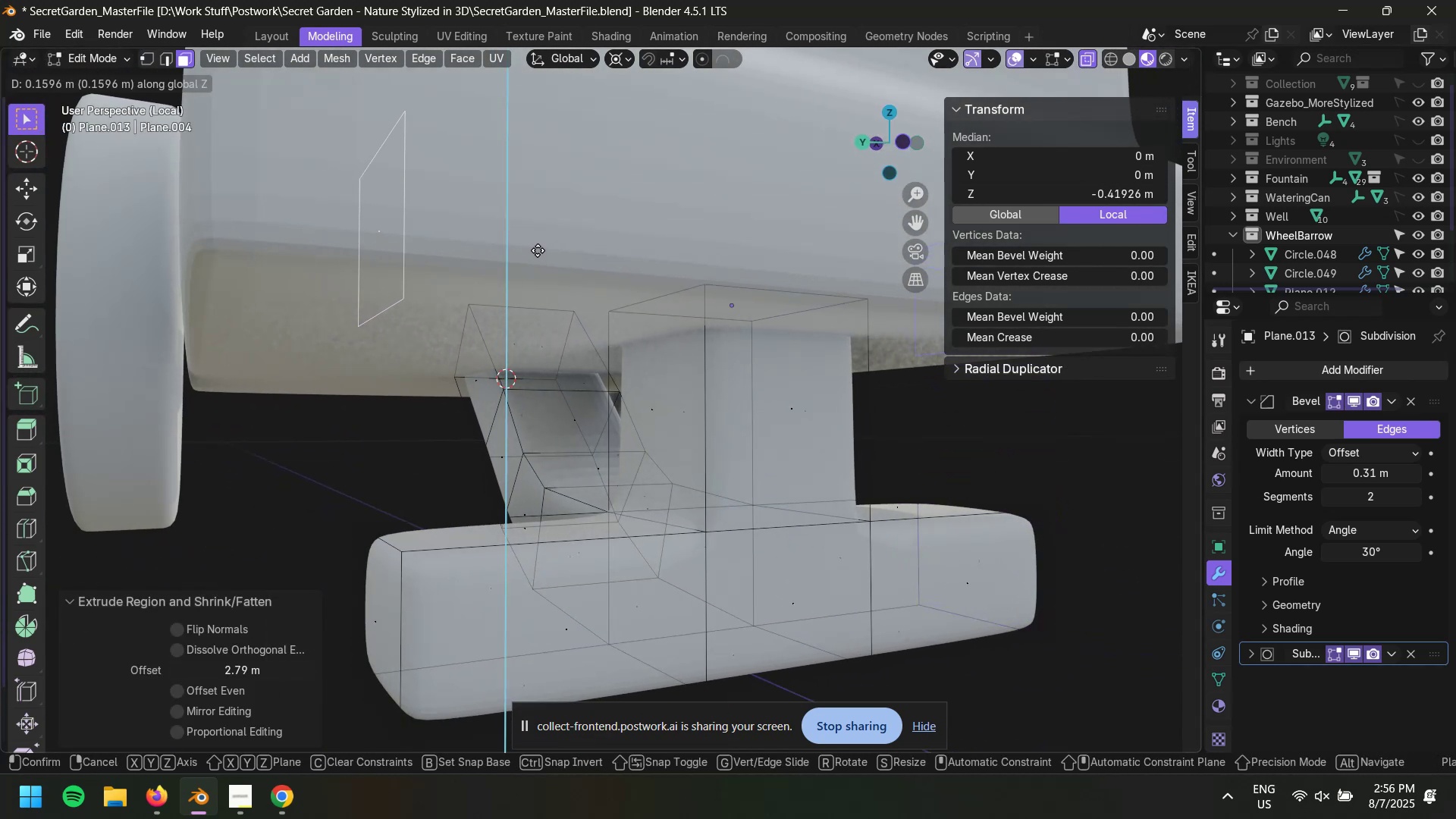 
wait(8.49)
 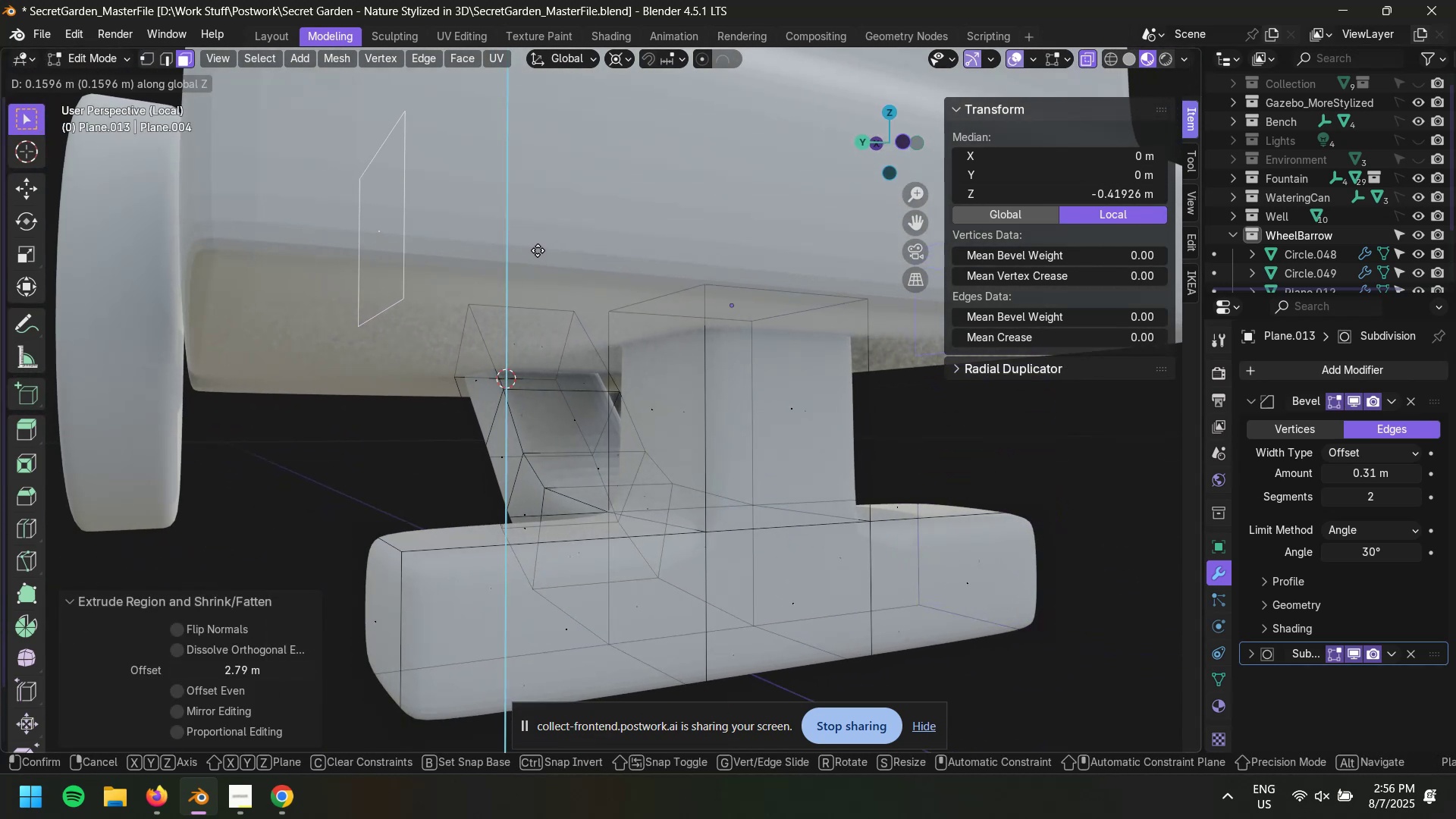 
left_click([538, 250])
 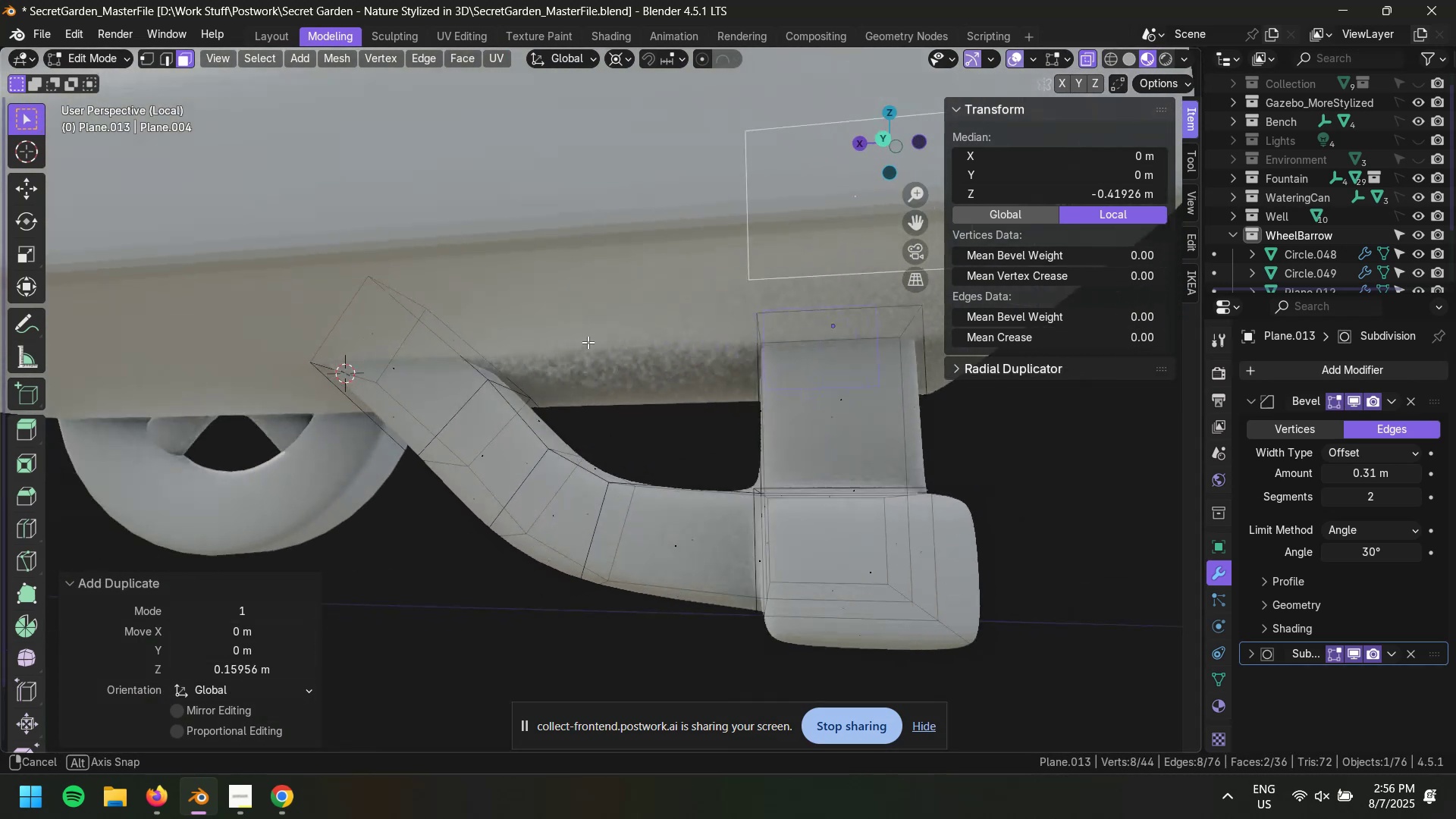 
scroll: coordinate [438, 359], scroll_direction: down, amount: 3.0
 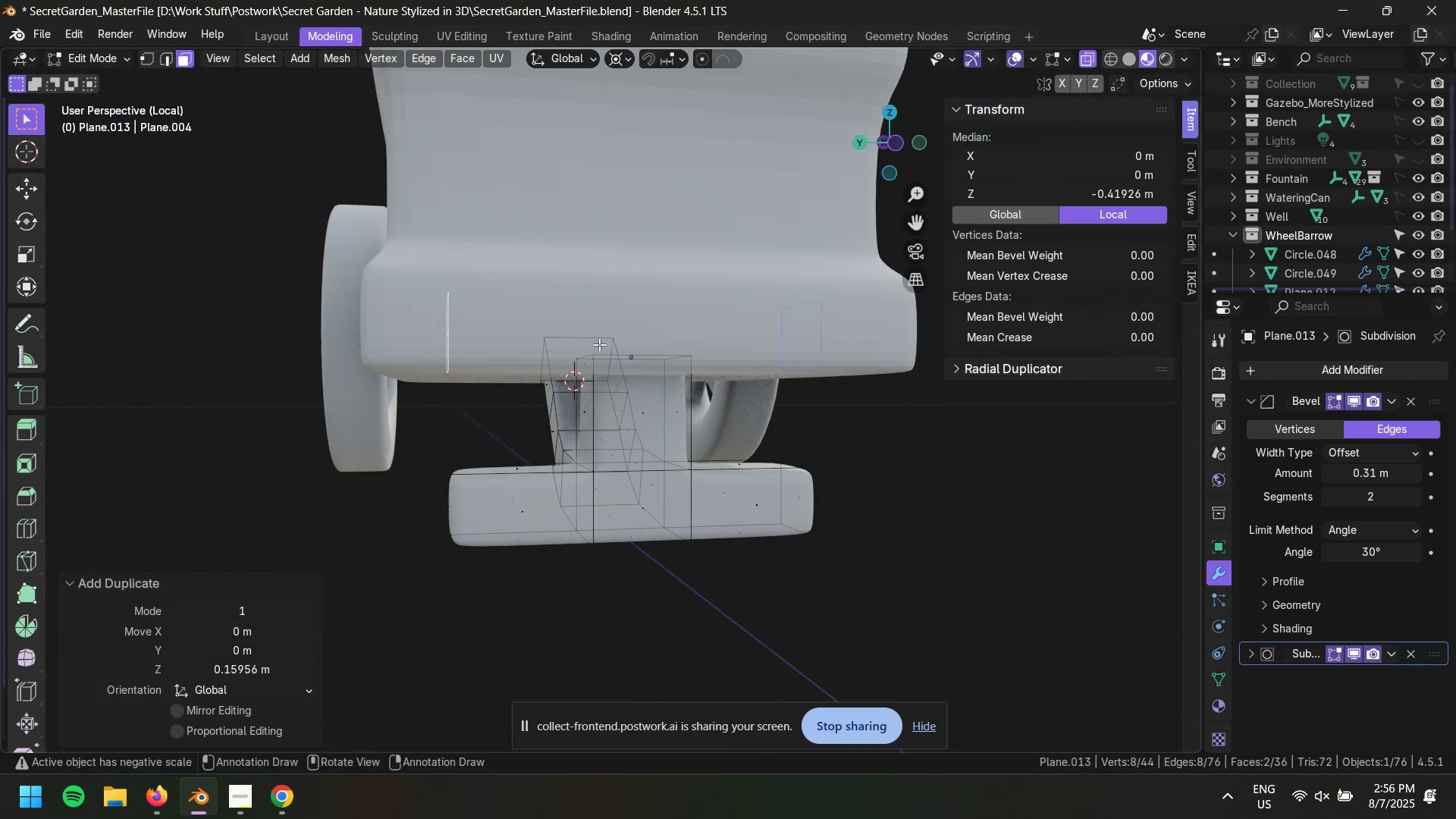 
type(gx)
key(Escape)
 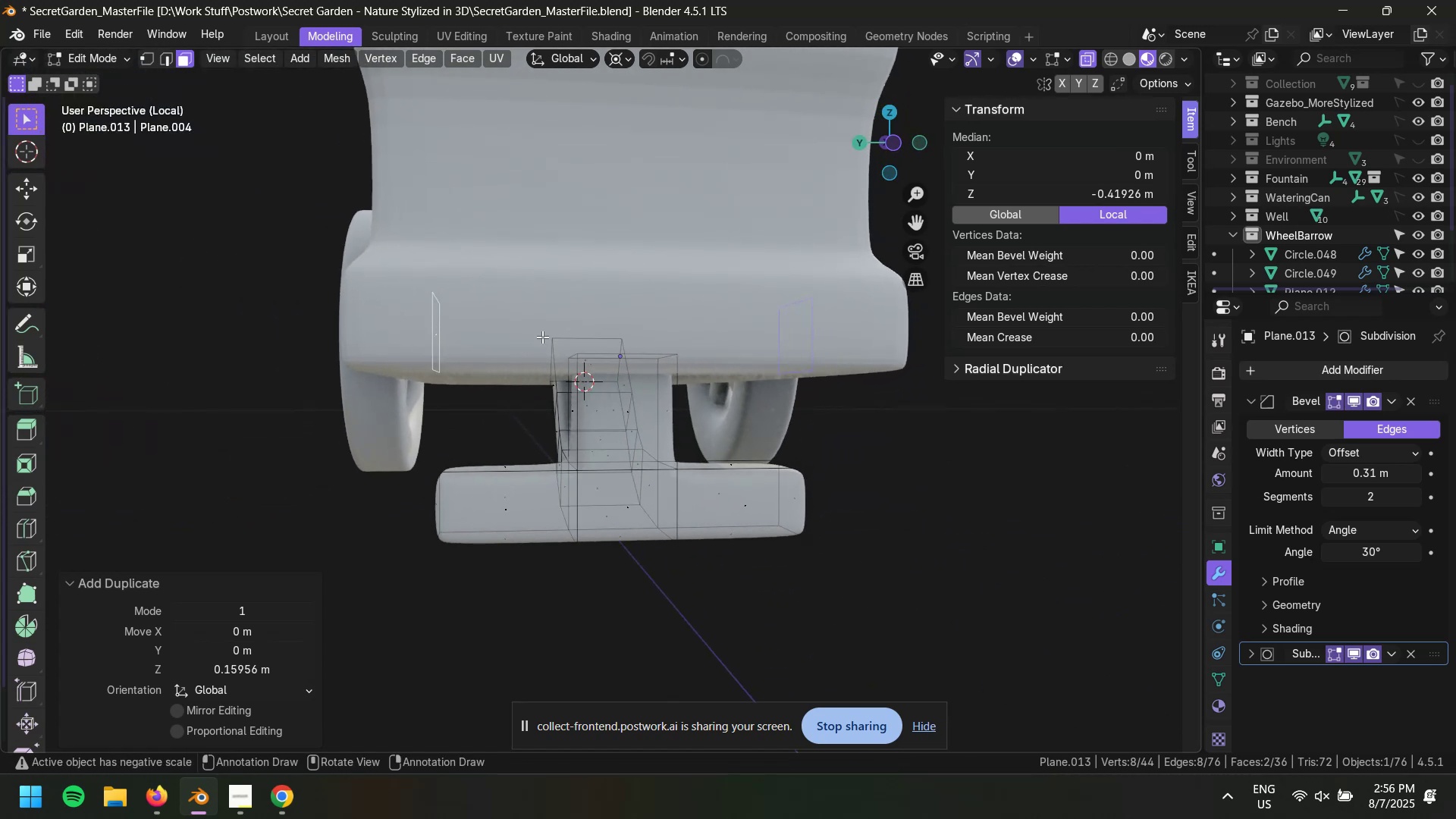 
scroll: coordinate [617, 436], scroll_direction: none, amount: 0.0
 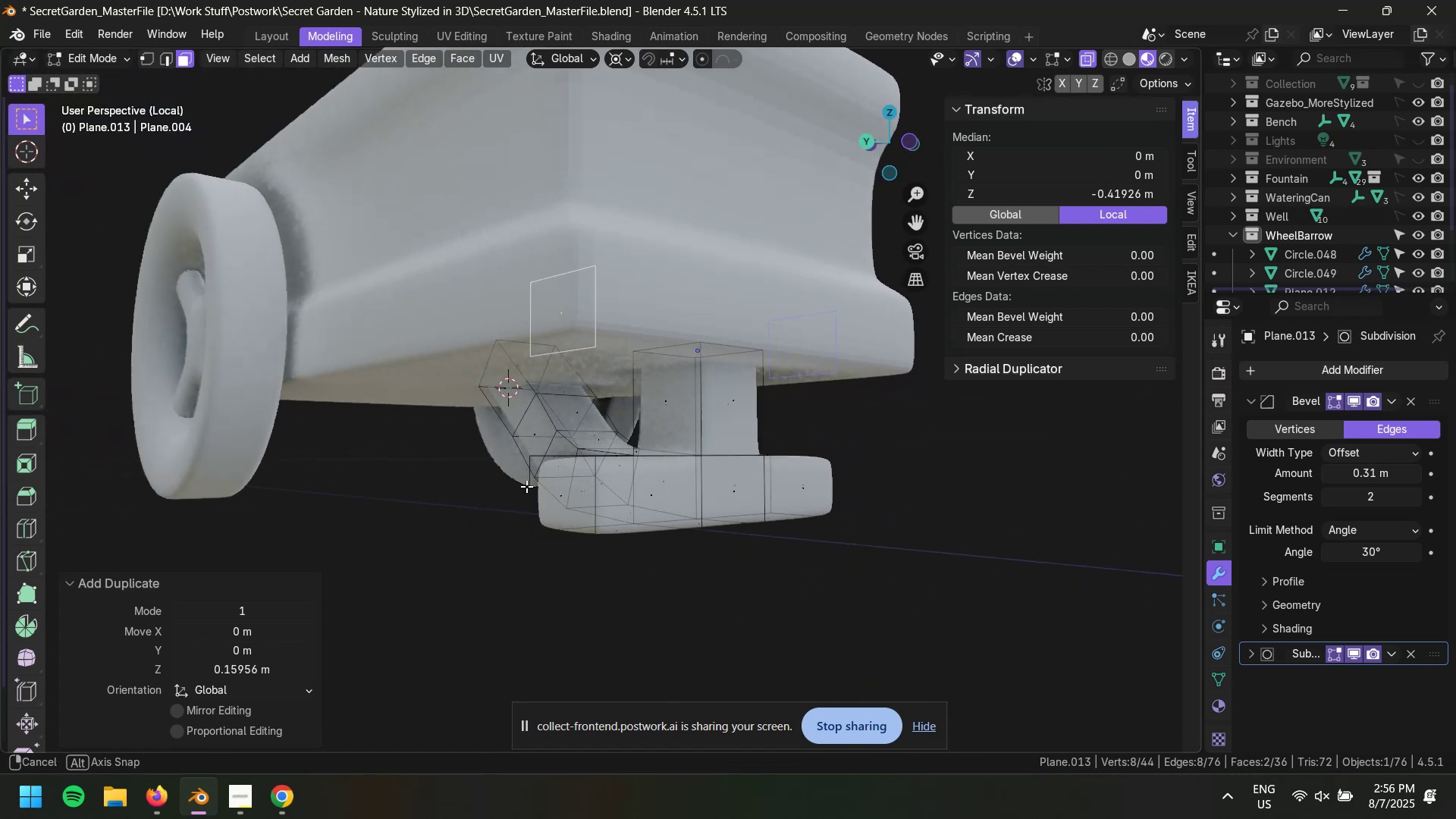 
left_click([592, 499])
 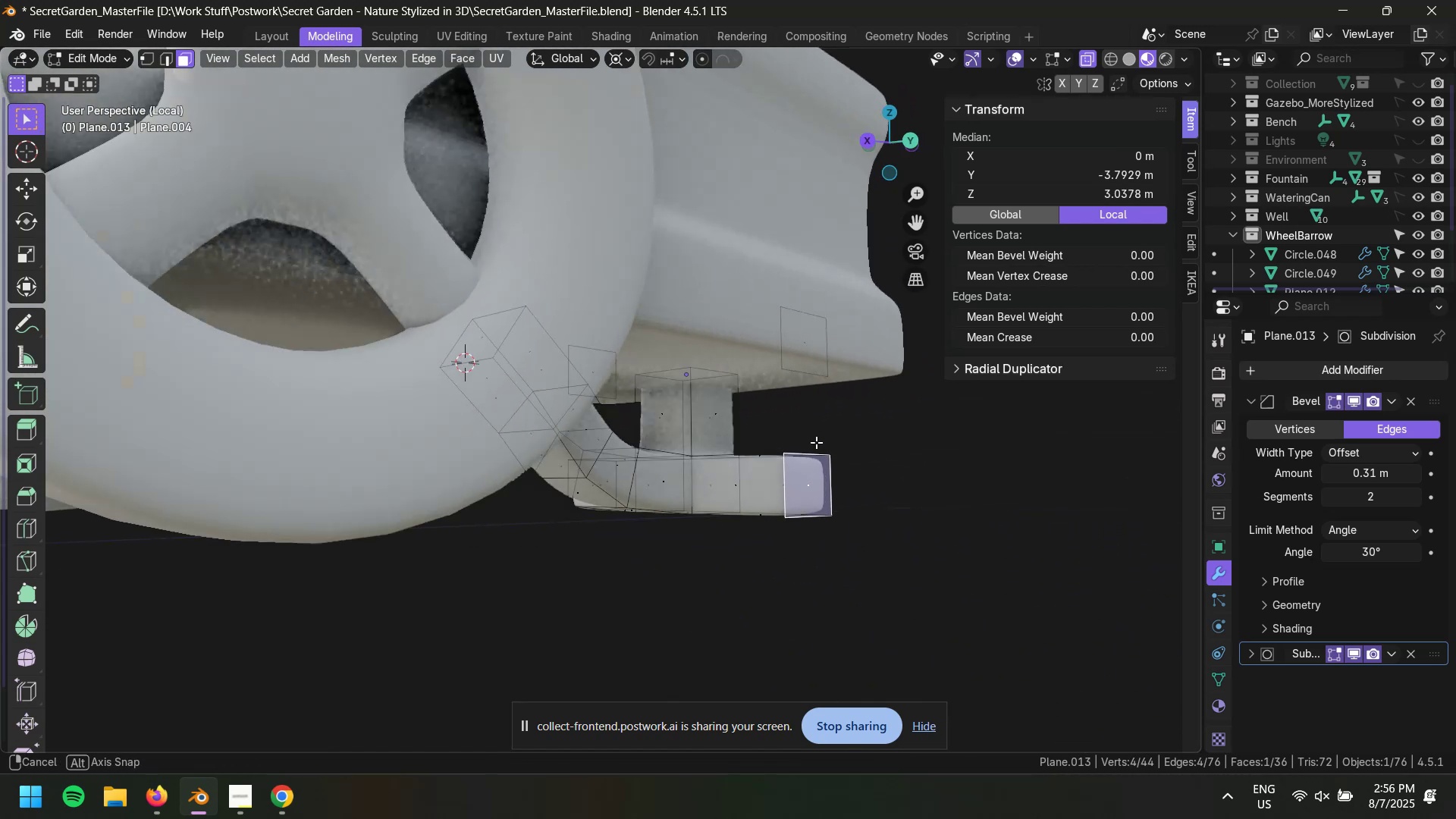 
hold_key(key=ShiftLeft, duration=0.6)
 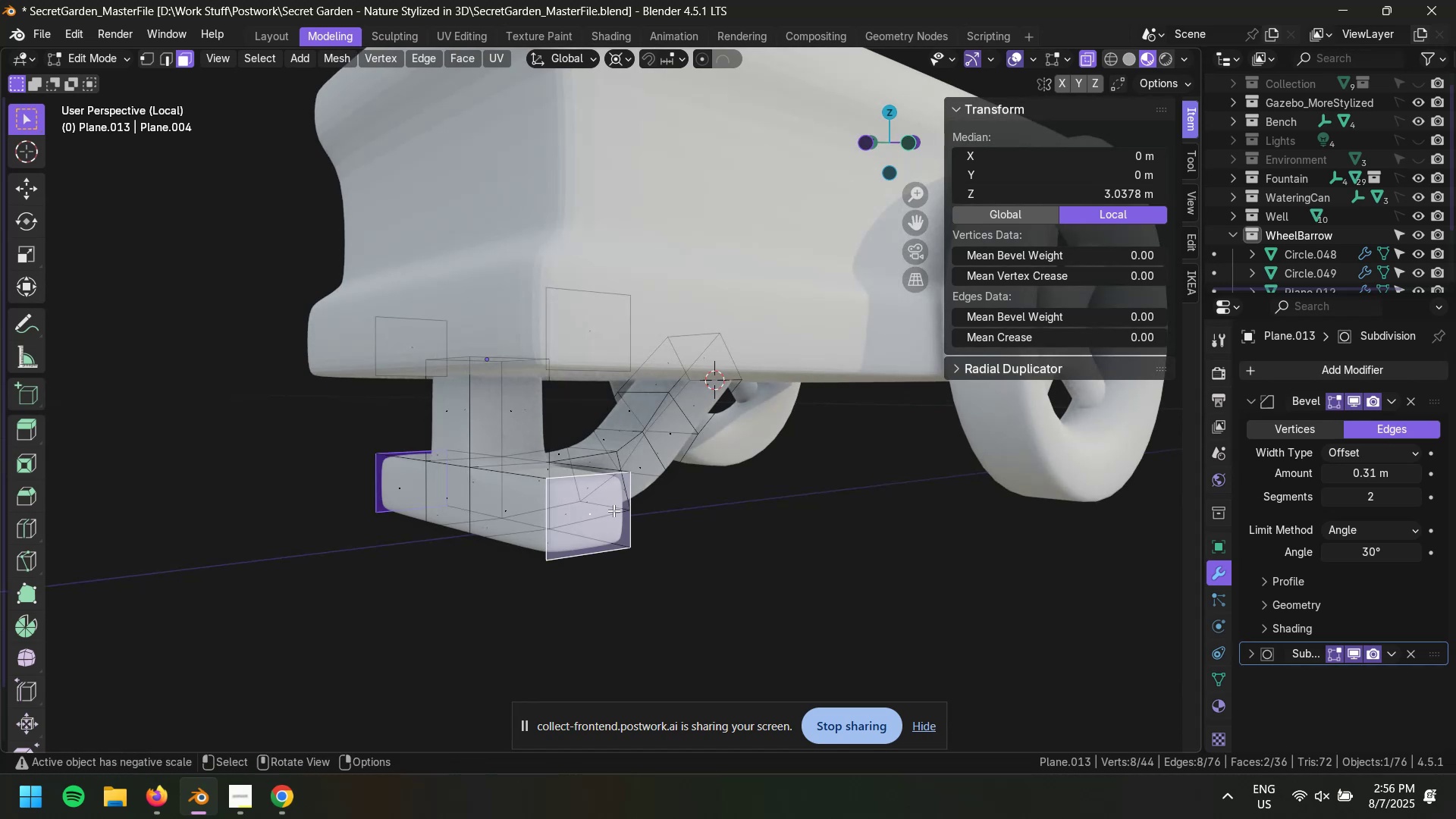 
type(xbv2)
 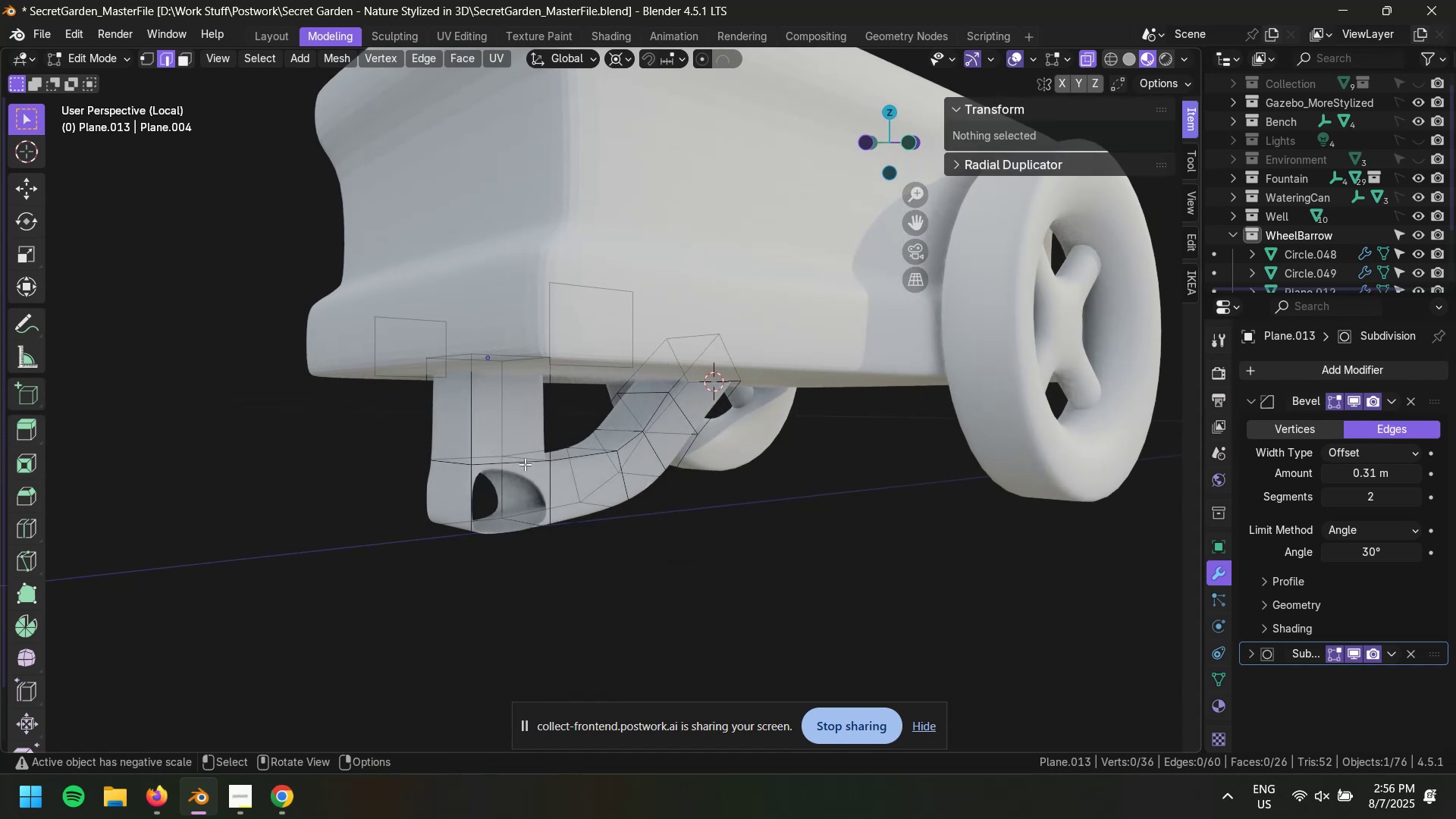 
left_click([525, 464])
 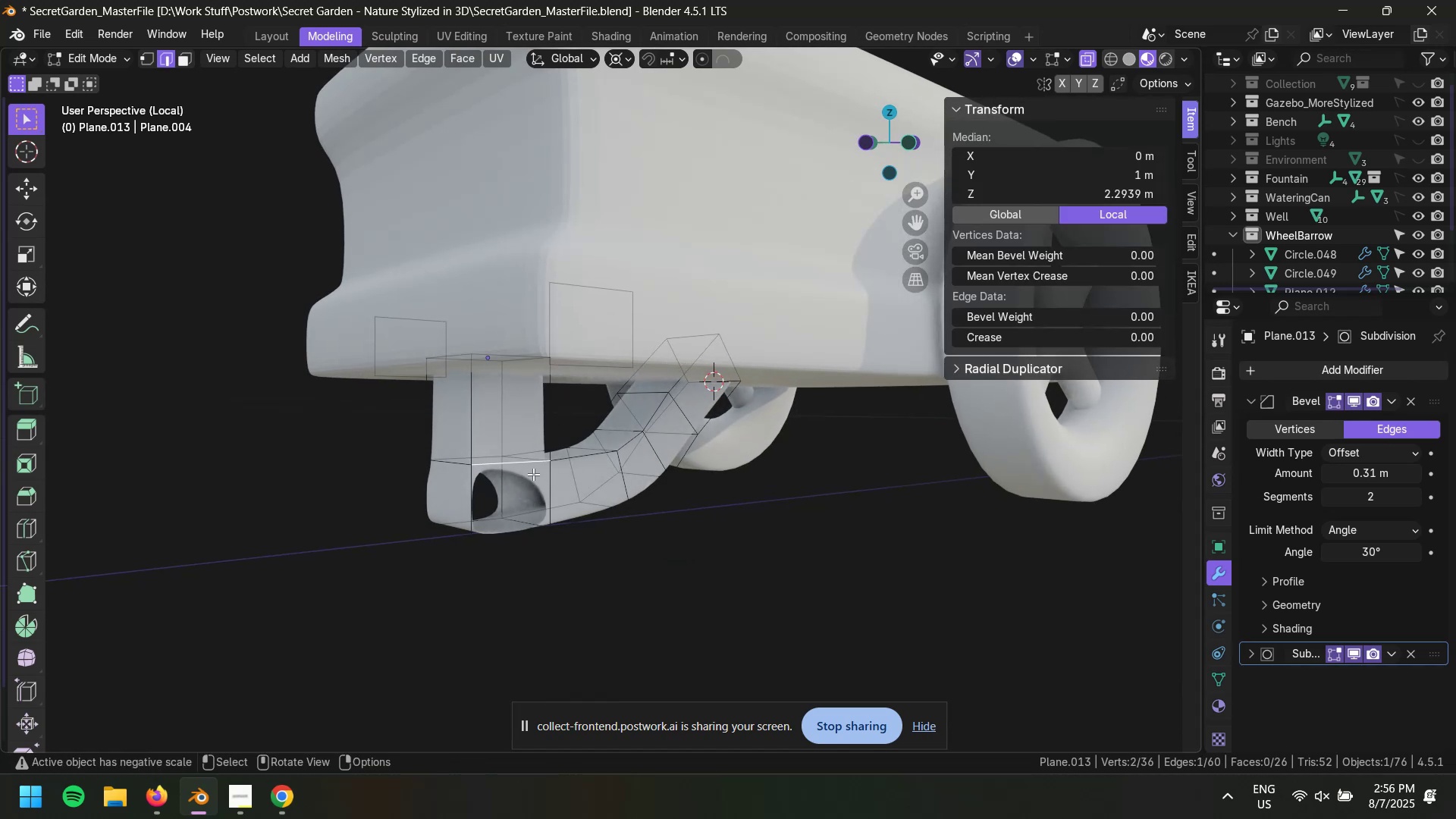 
hold_key(key=AltLeft, duration=0.68)
hold_key(key=ShiftLeft, duration=0.61)
left_click([509, 533])
 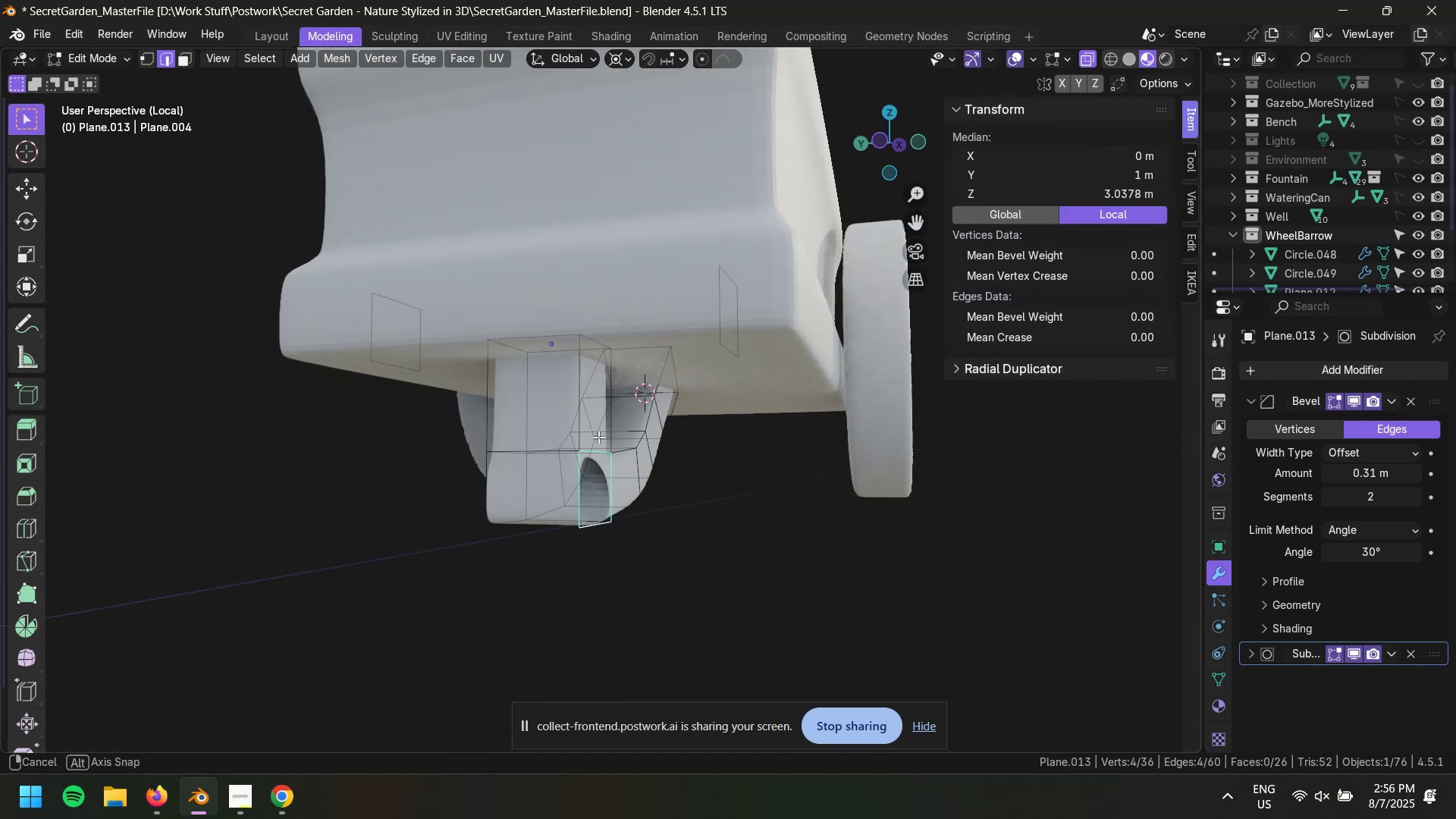 
hold_key(key=AltLeft, duration=1.0)
hold_key(key=ShiftLeft, duration=0.91)
left_click([721, 302])
 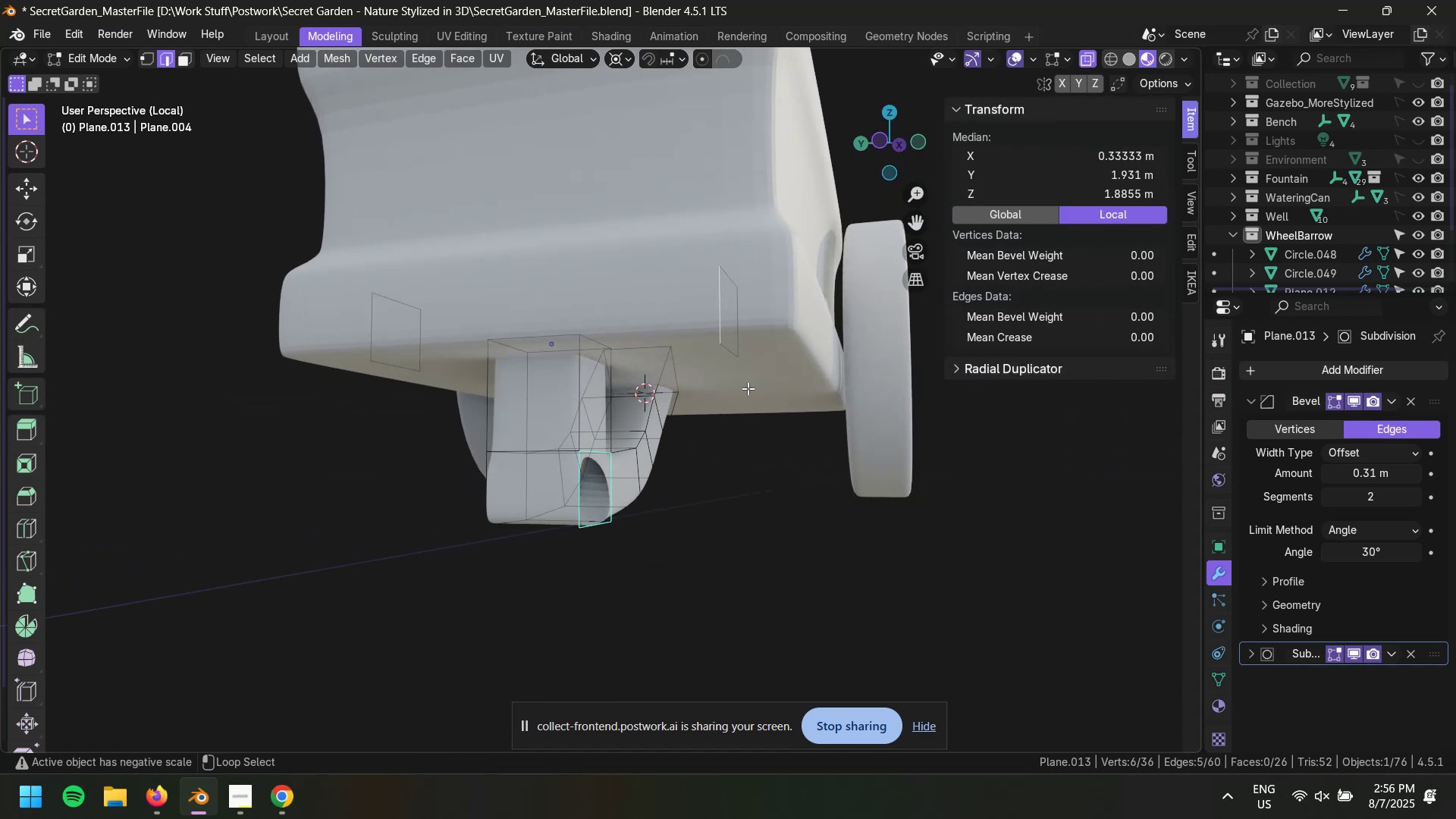 
hold_key(key=ShiftLeft, duration=1.32)
hold_key(key=AltLeft, duration=1.29)
left_click([725, 346])
 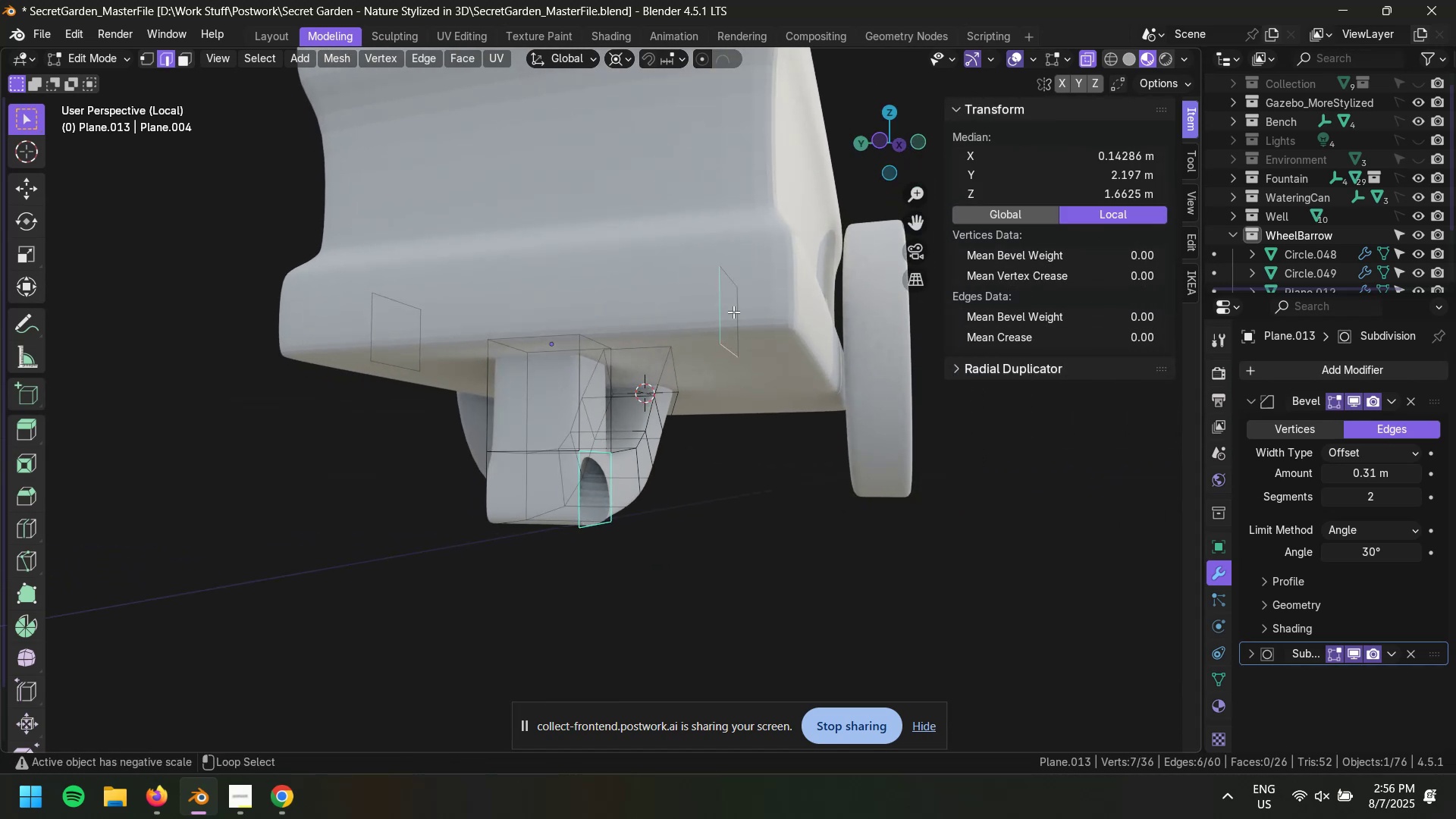 
left_click_drag(start_coordinate=[710, 256], to_coordinate=[785, 378])
 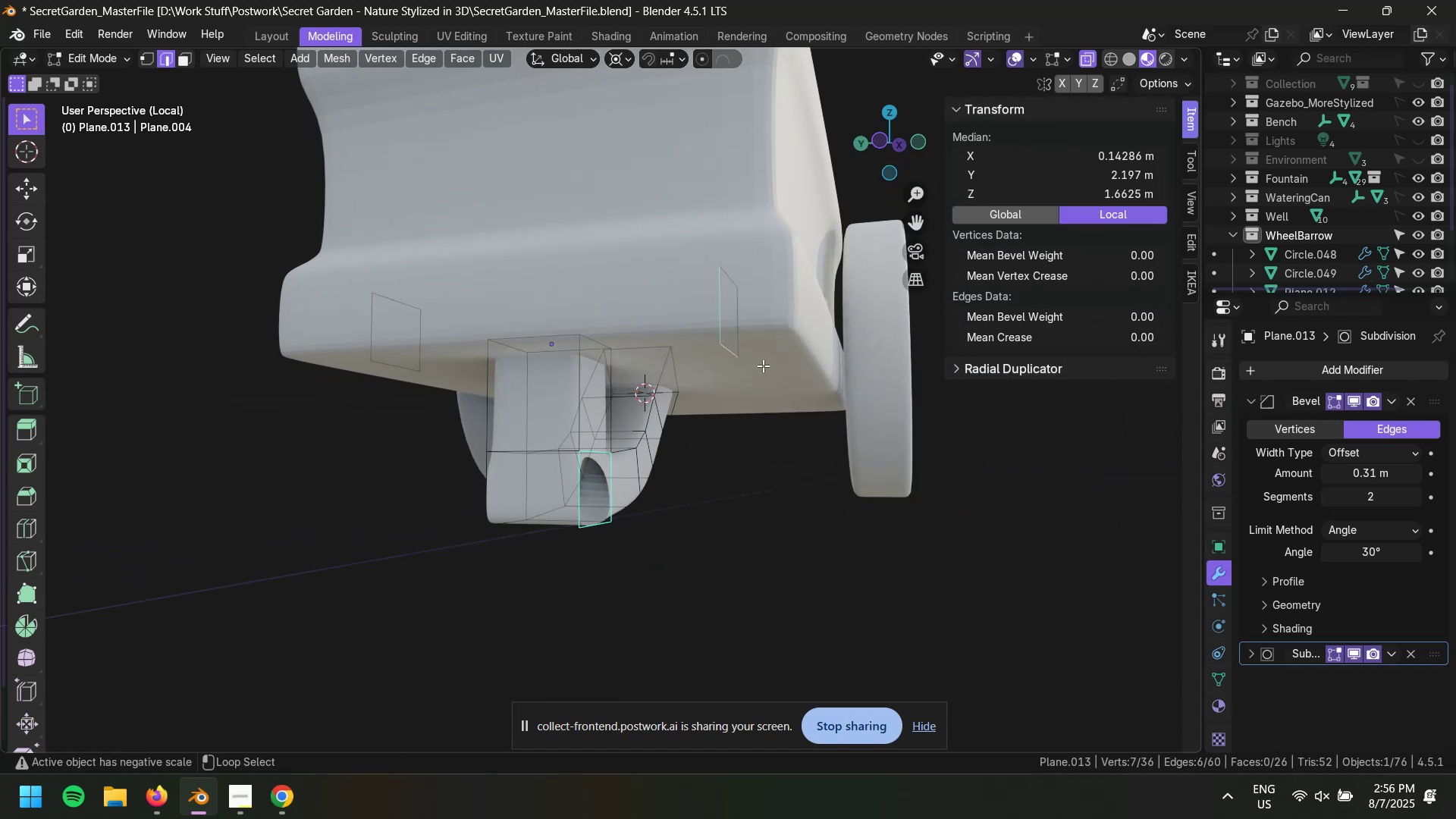 
hold_key(key=ShiftLeft, duration=0.67)
left_click_drag(start_coordinate=[690, 258], to_coordinate=[770, 378])
 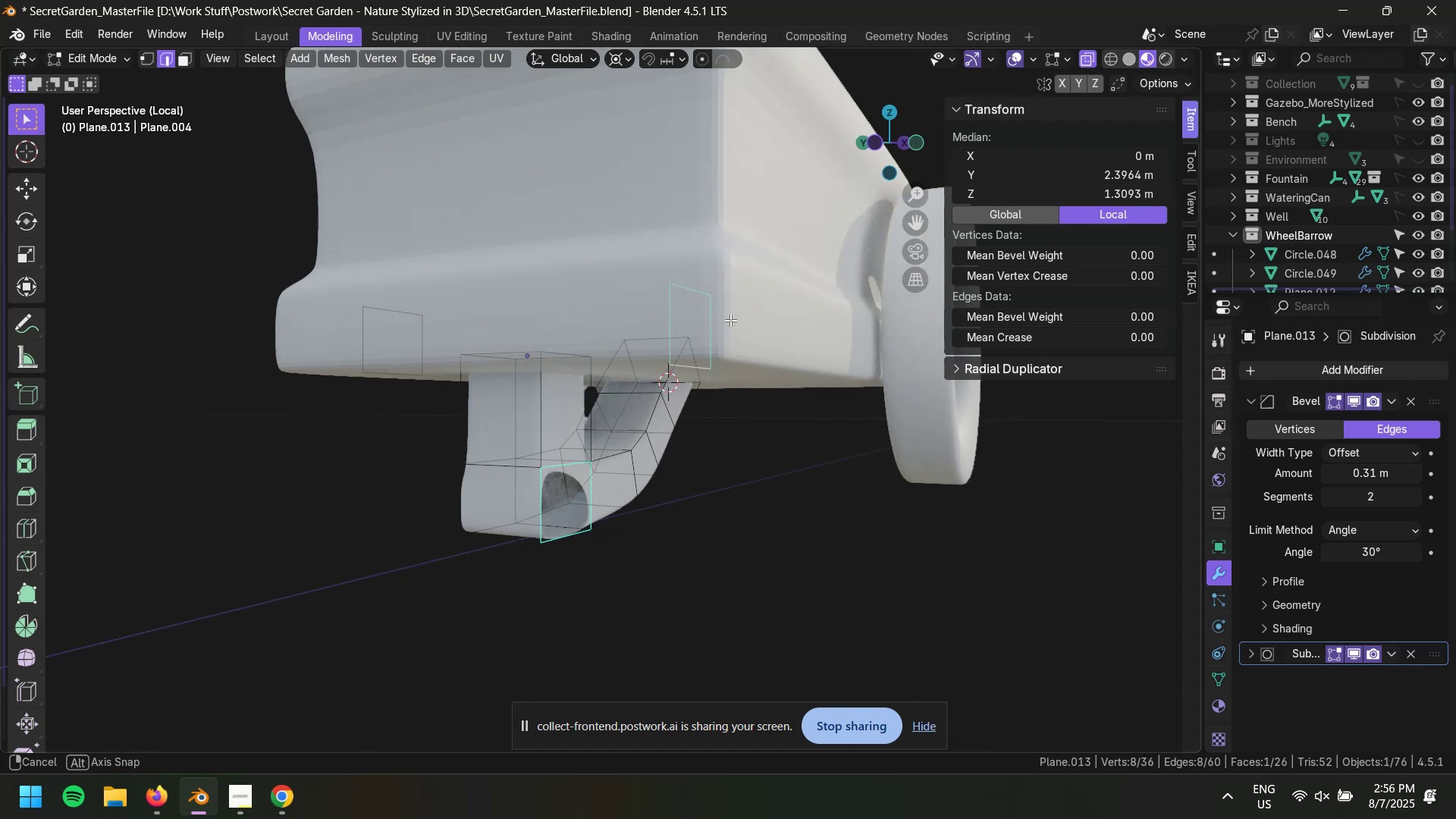 
key(Alt+AltLeft)
 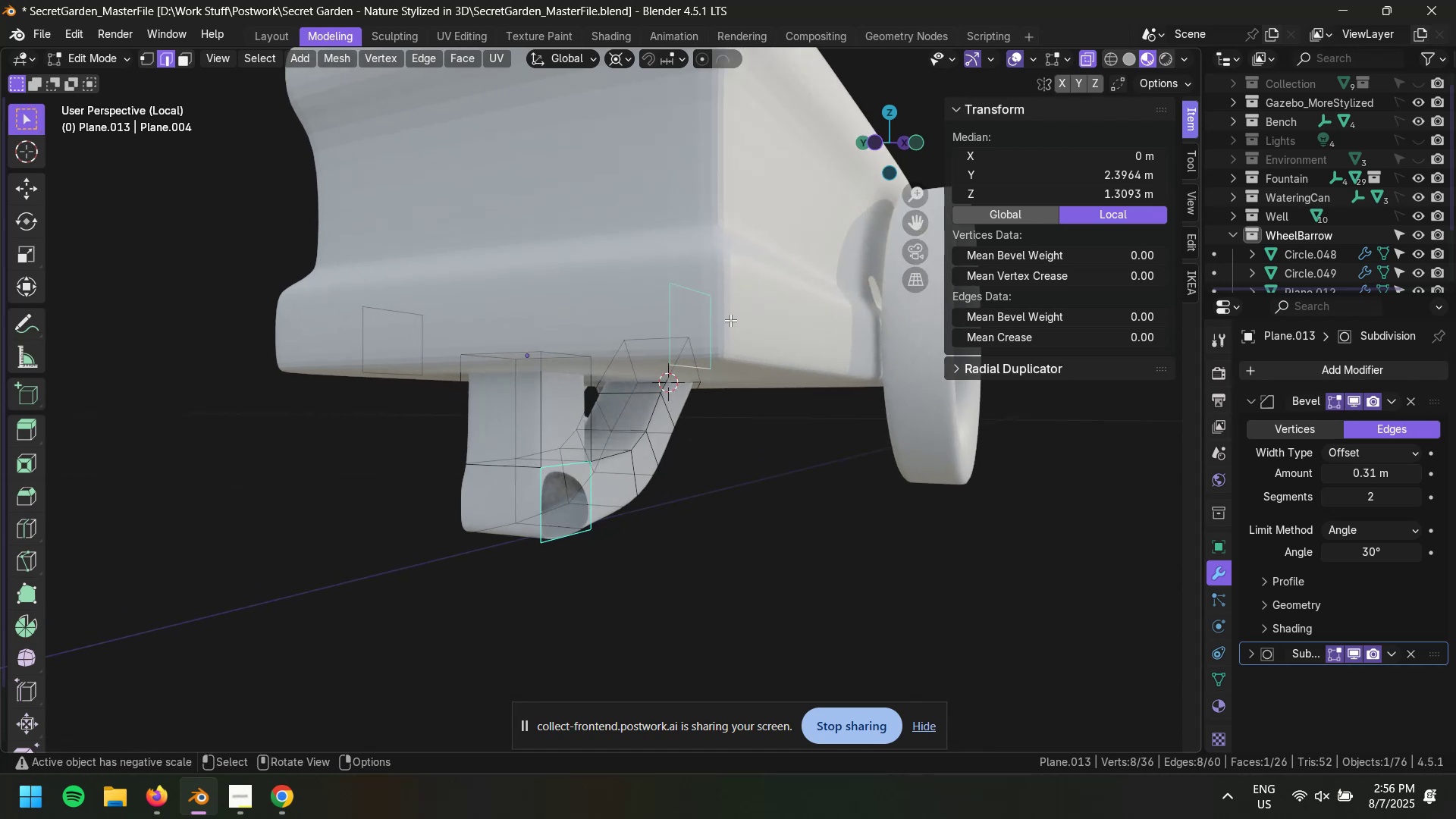 
key(F3)
 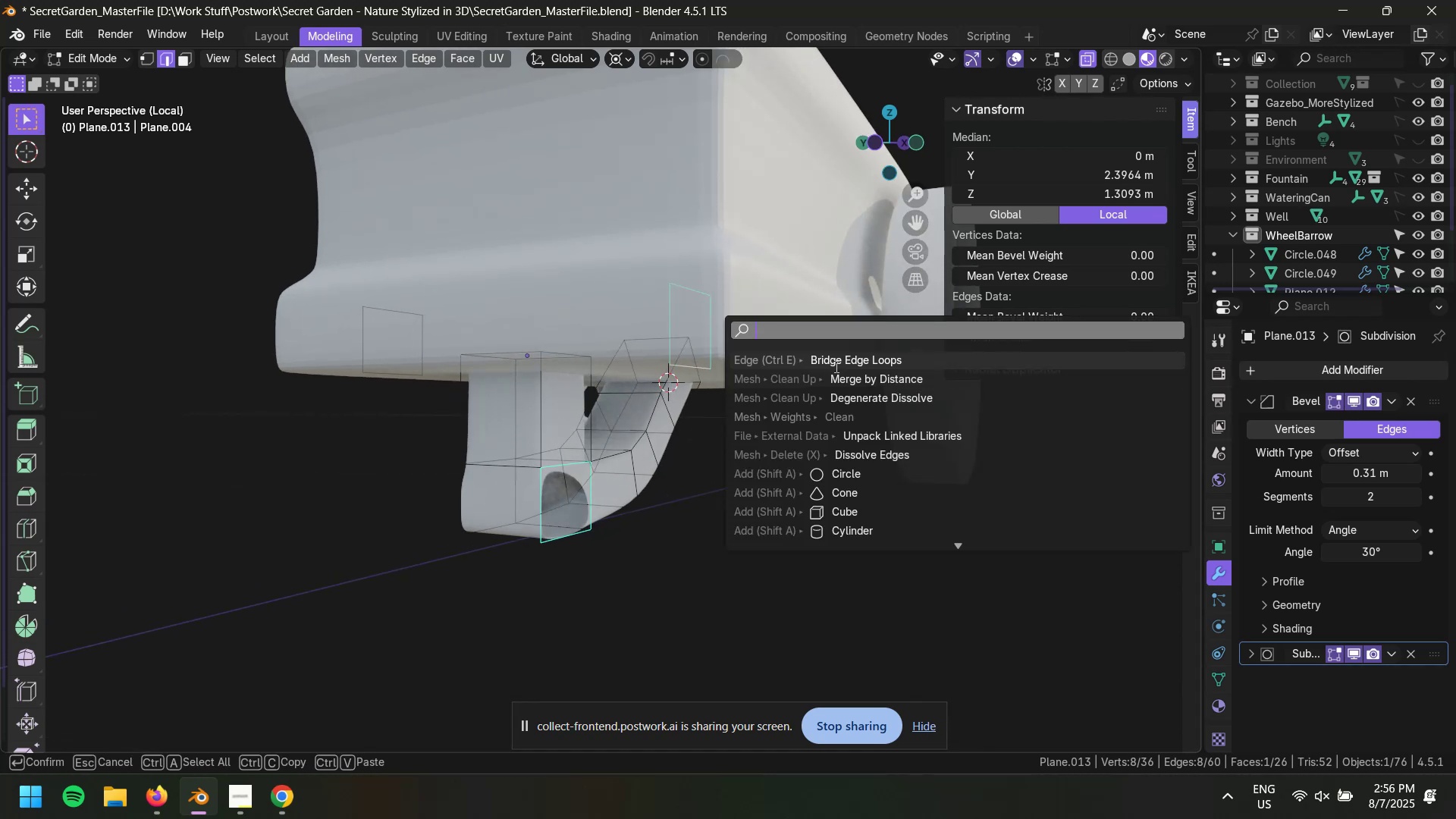 
left_click([835, 362])
 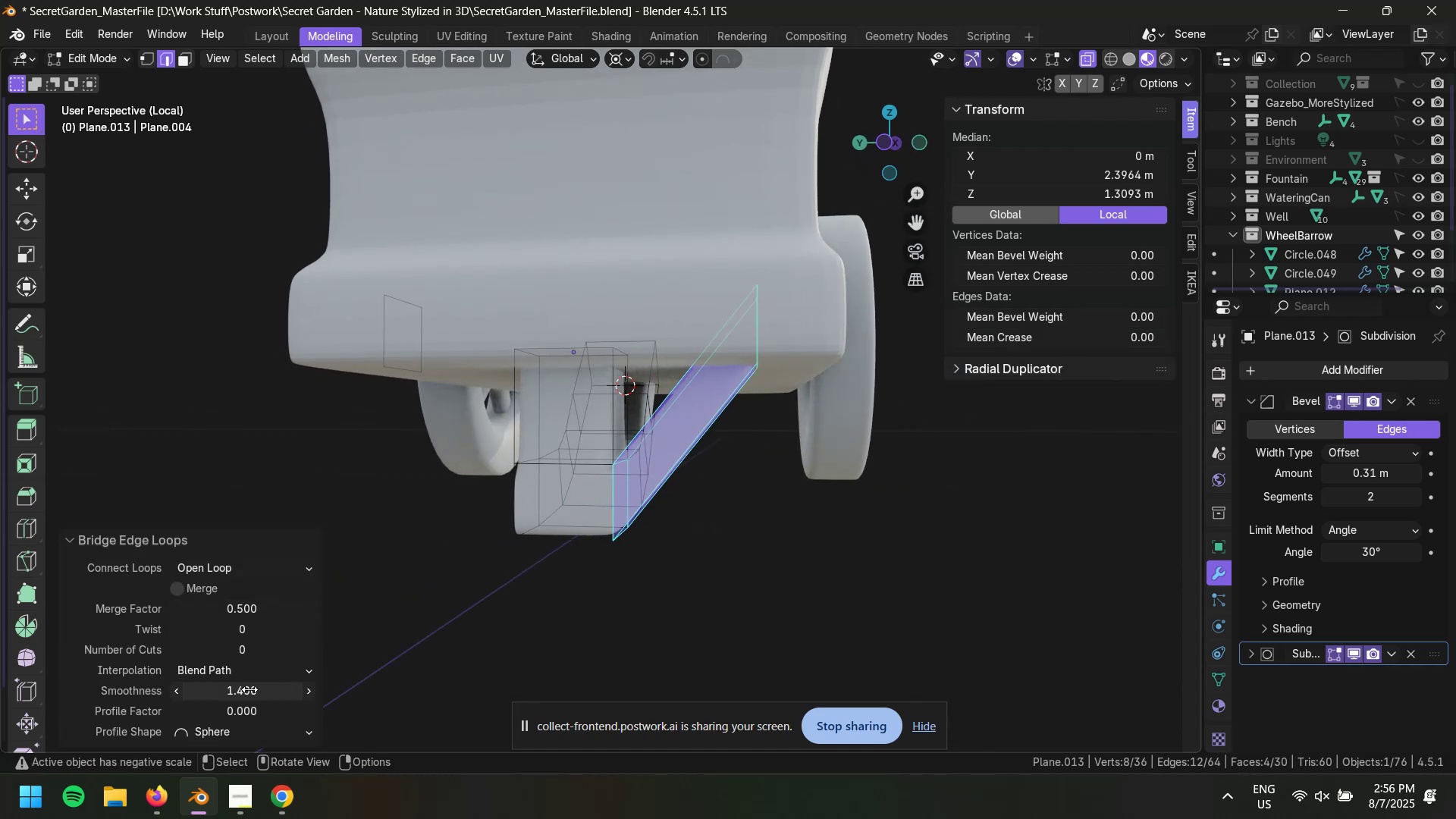 
left_click_drag(start_coordinate=[243, 688], to_coordinate=[238, 221])
 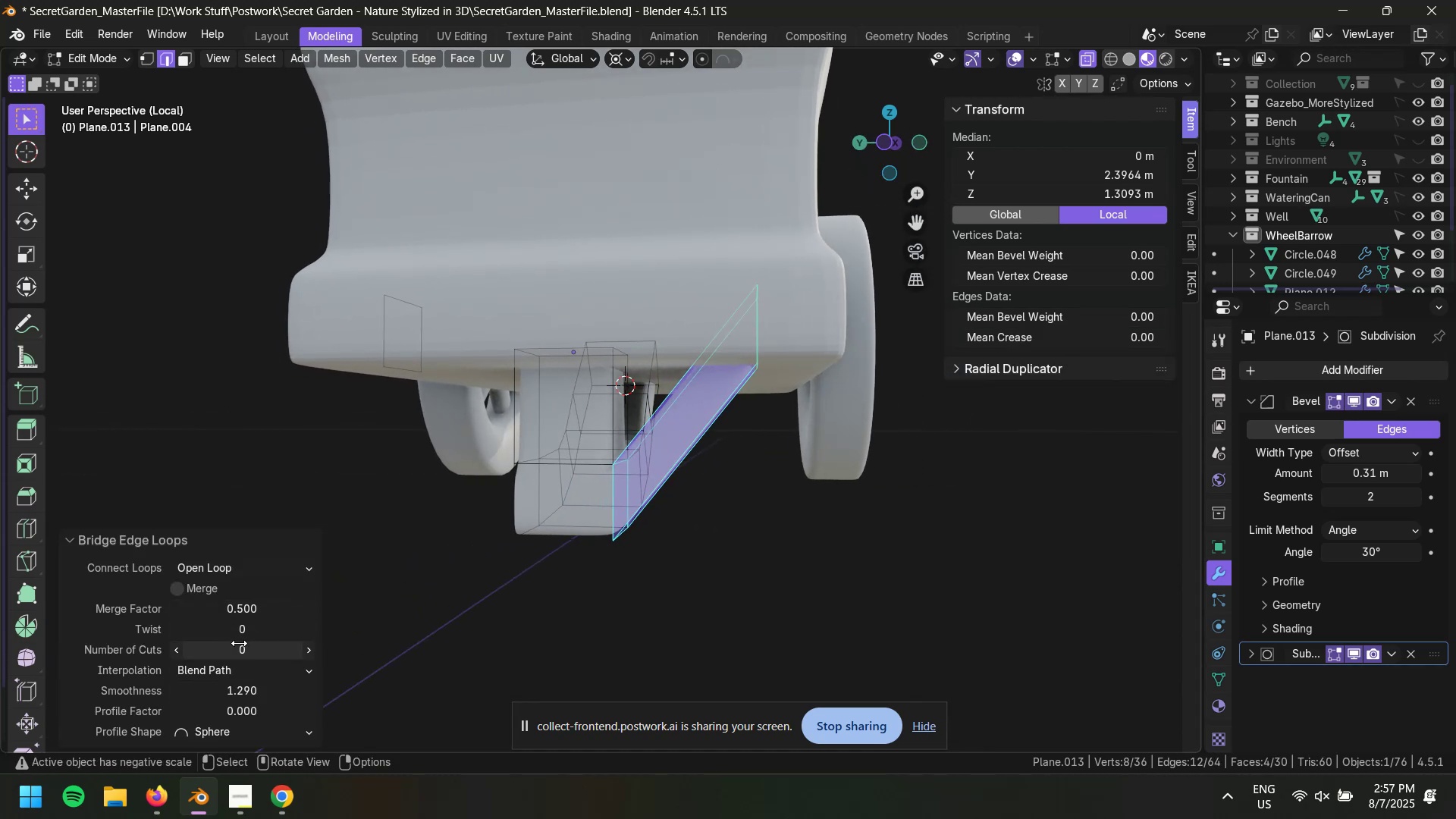 
left_click_drag(start_coordinate=[241, 648], to_coordinate=[249, 186])
 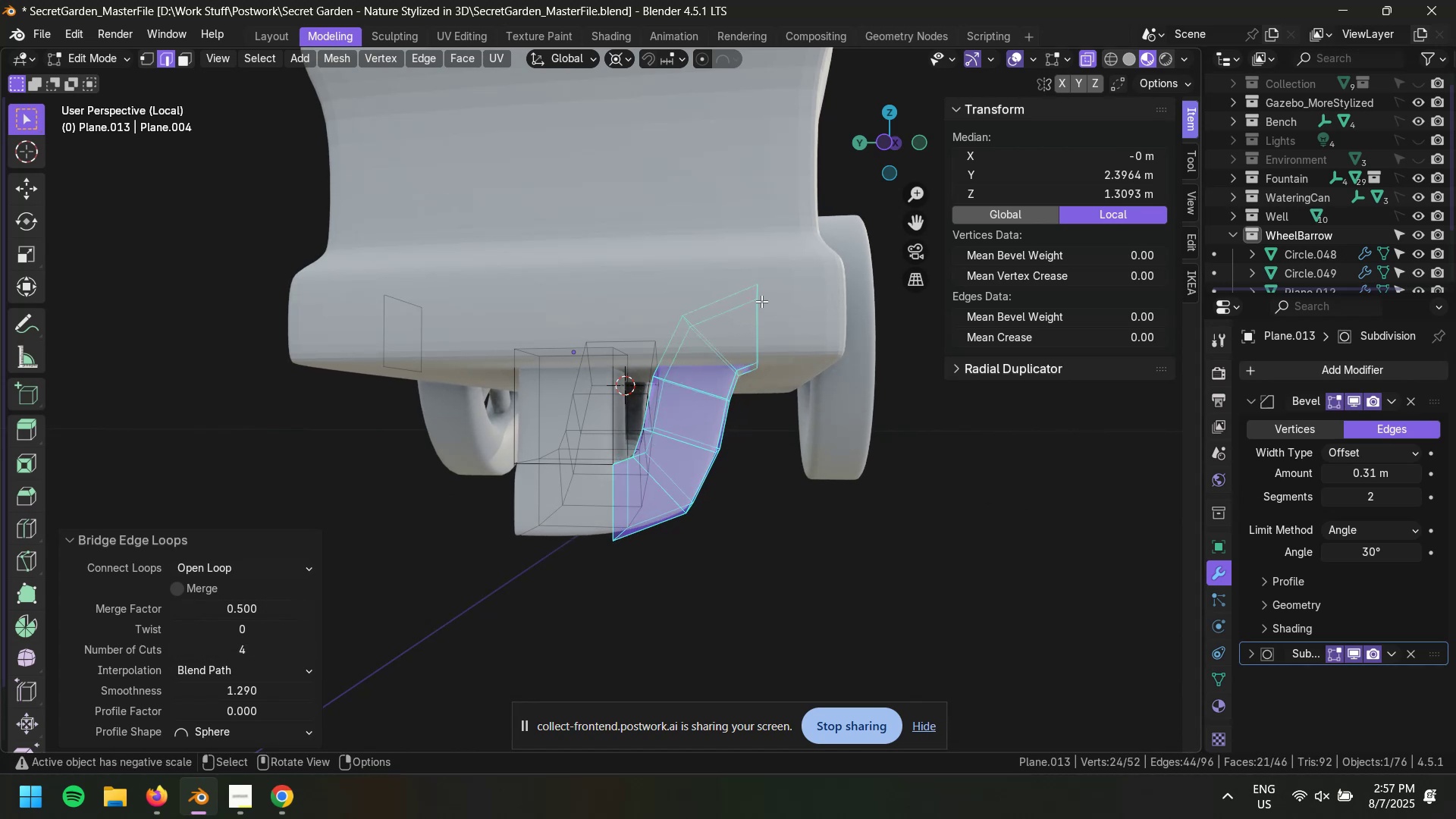 
key(2)
 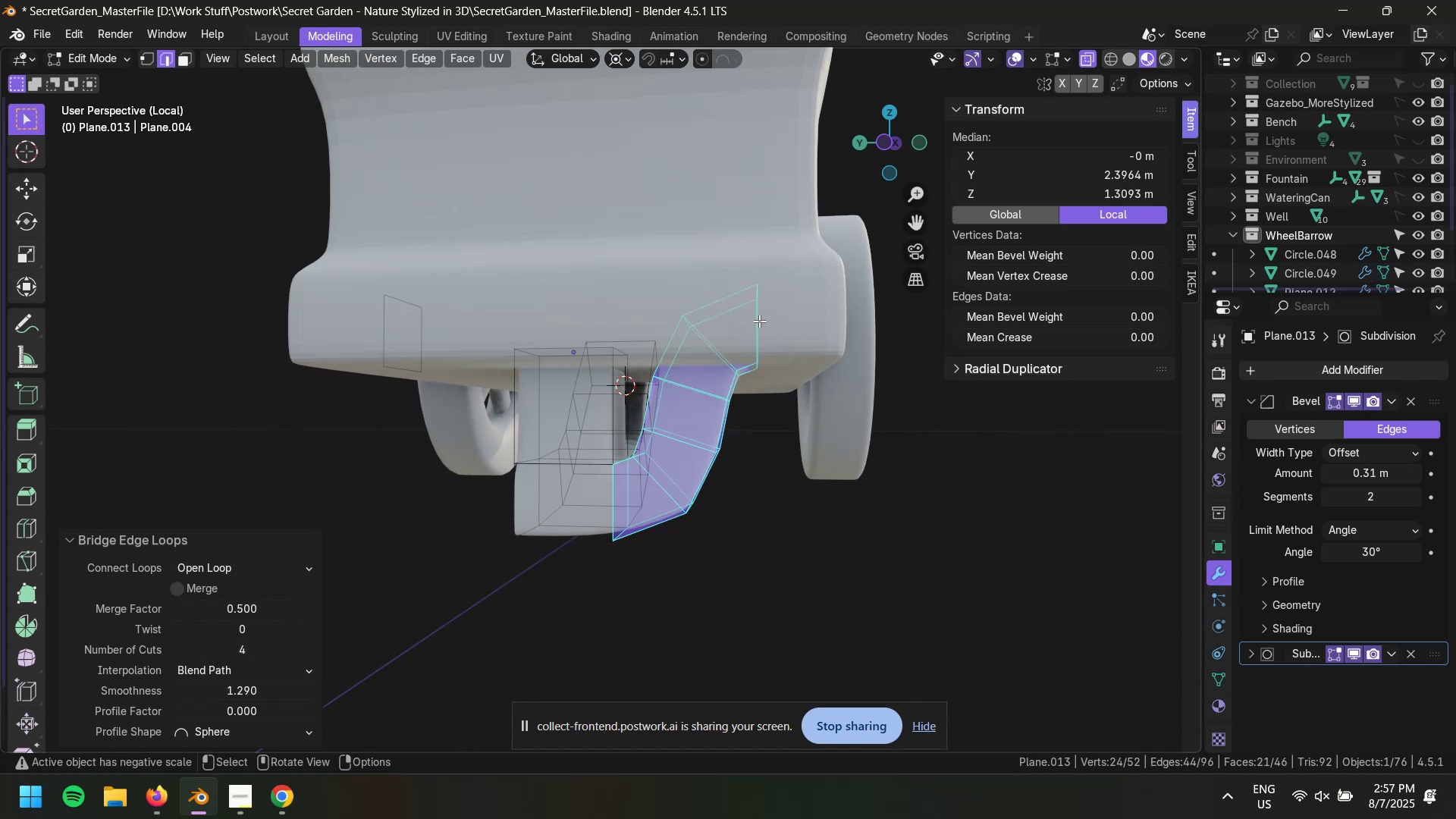 
hold_key(key=AltLeft, duration=0.39)
left_click([758, 322])
 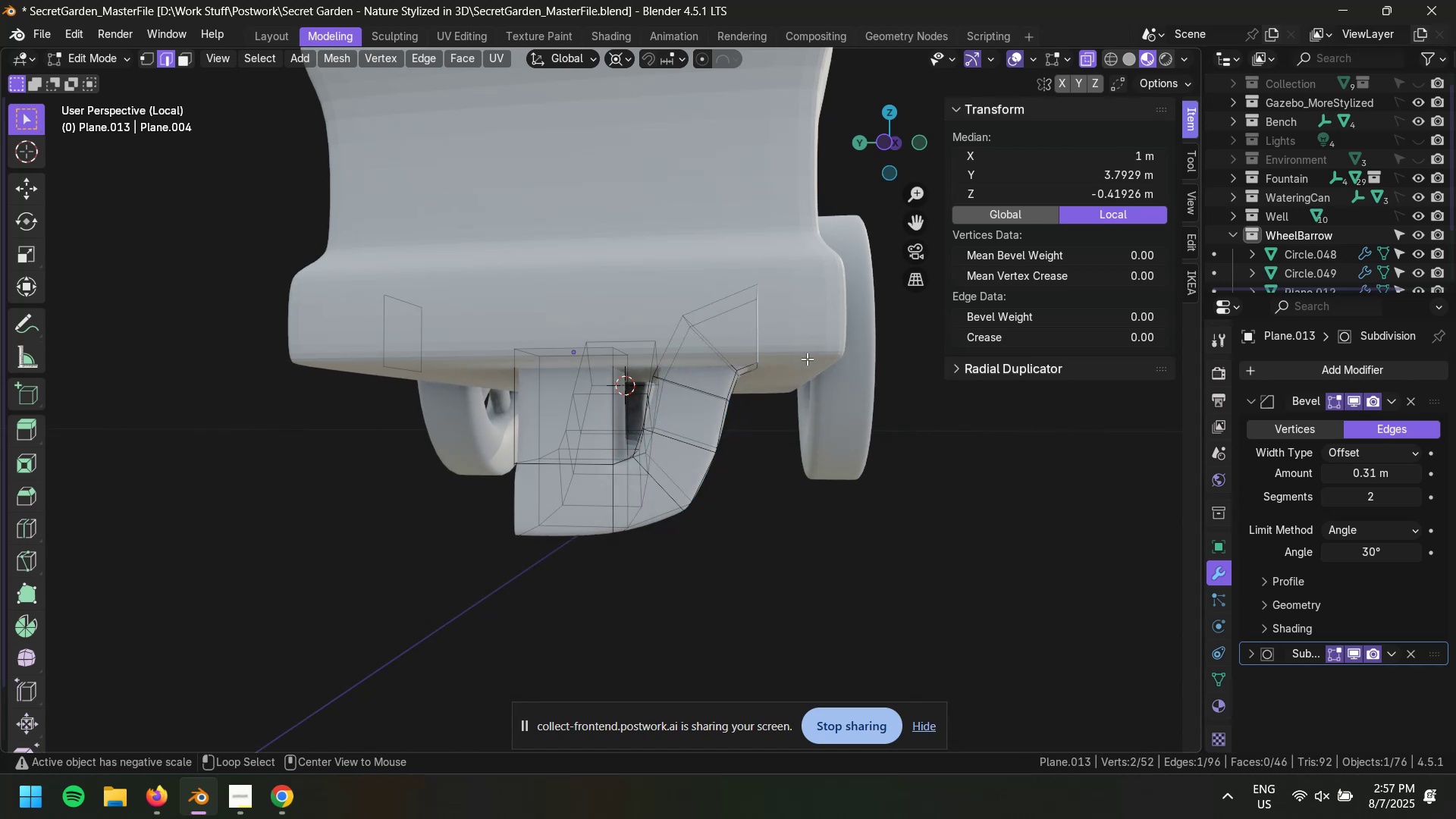 
key(G)
 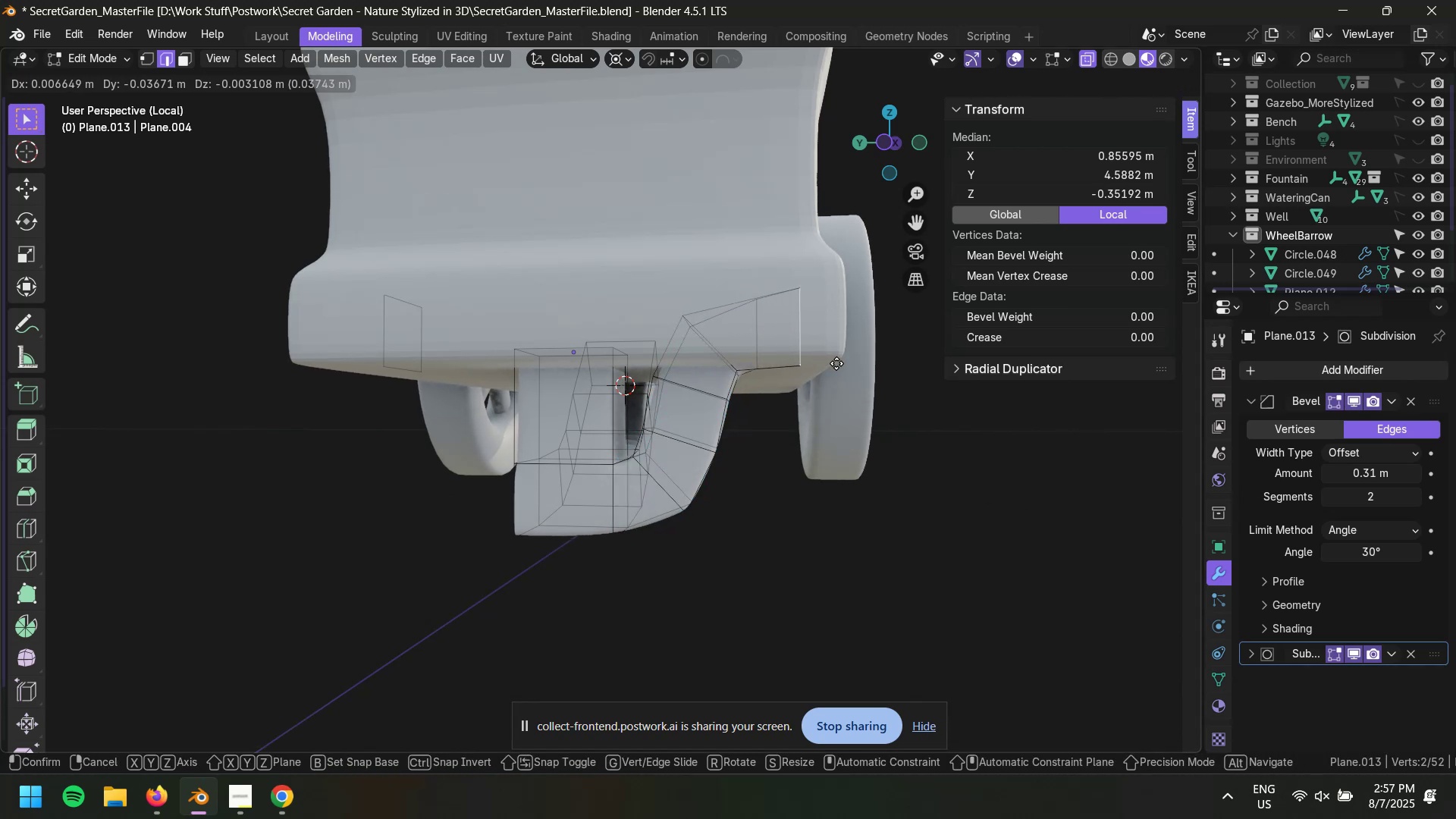 
key(Escape)
 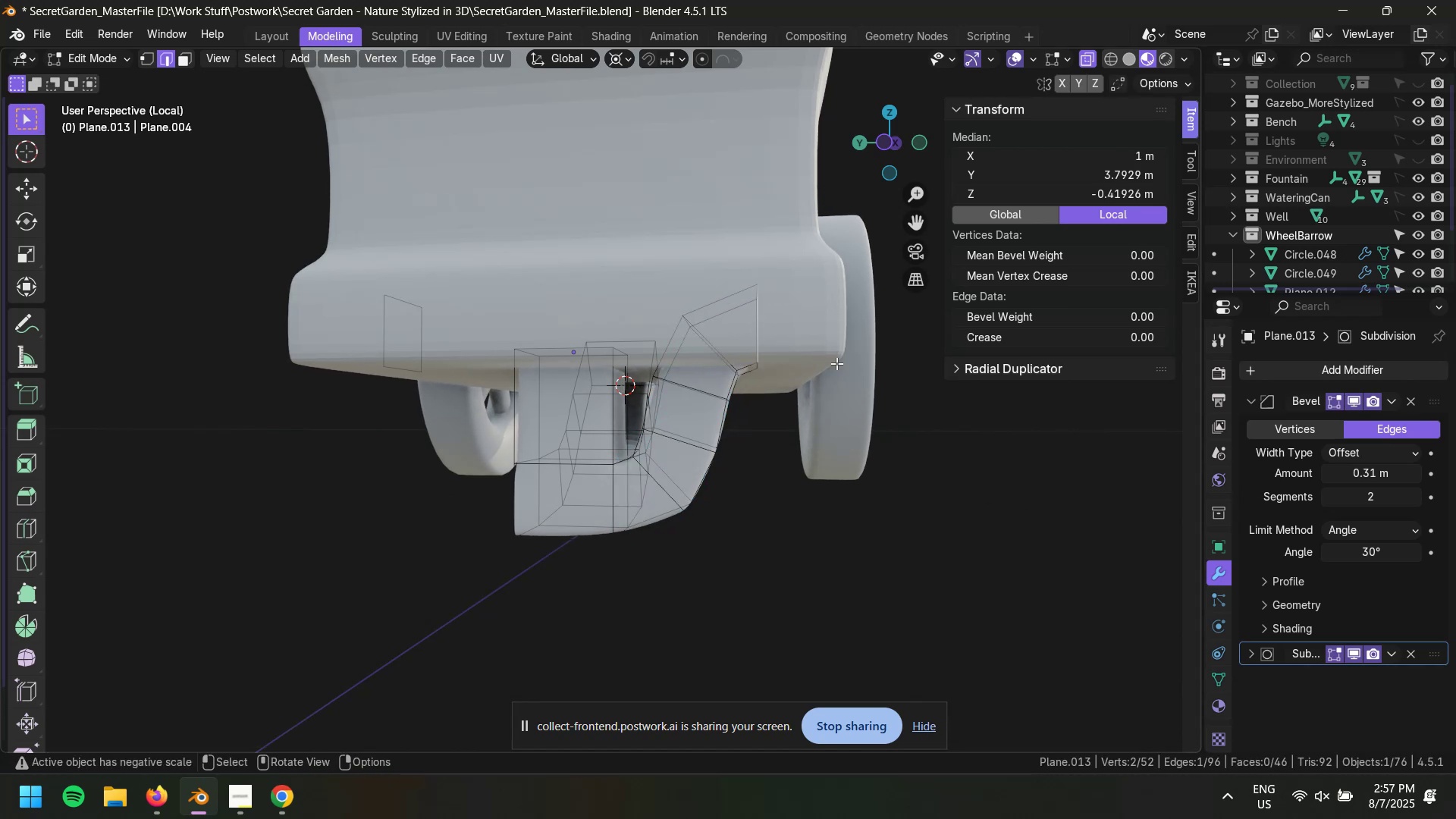 
key(Control+Z)
 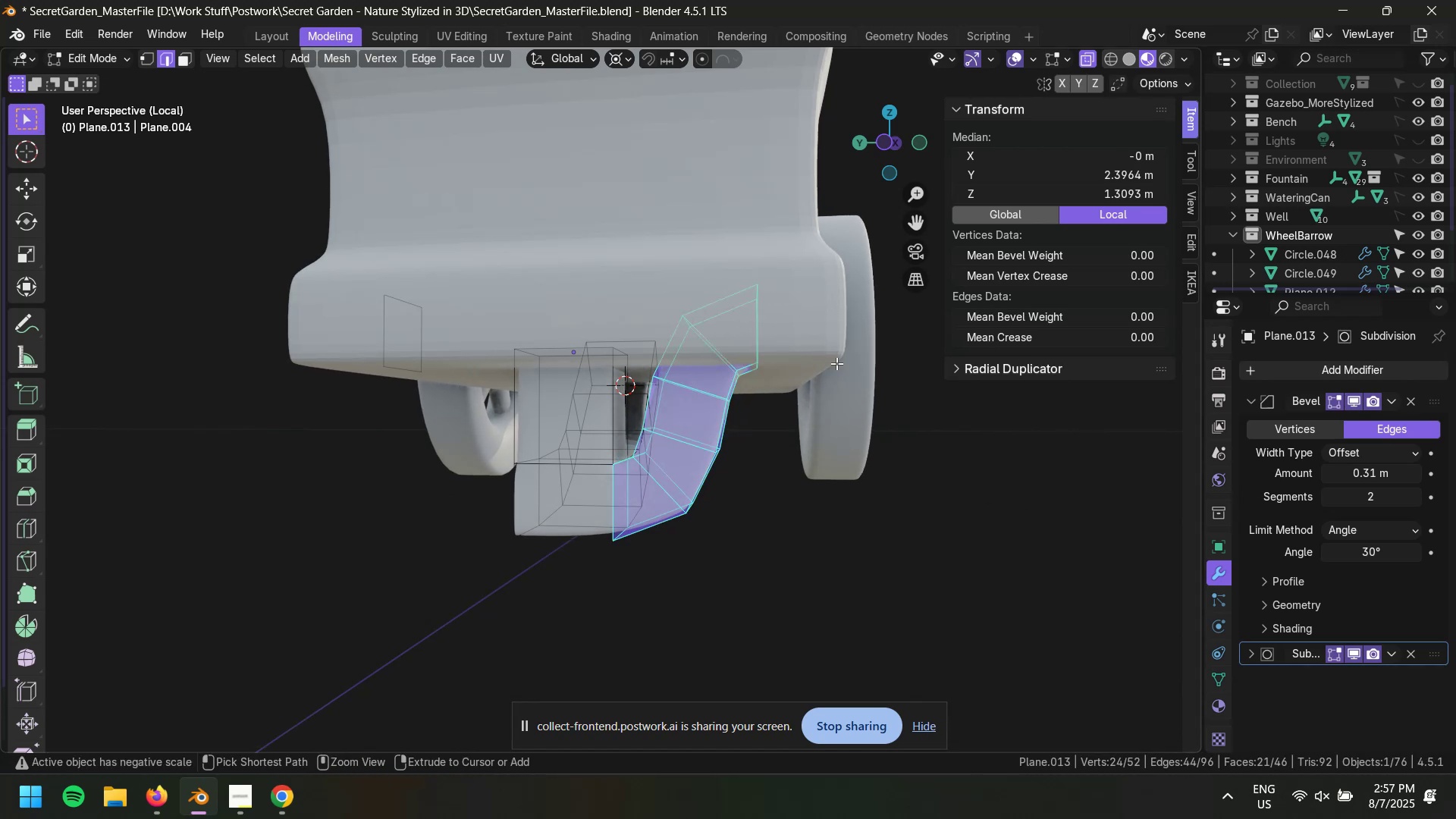 
key(Control+Z)
 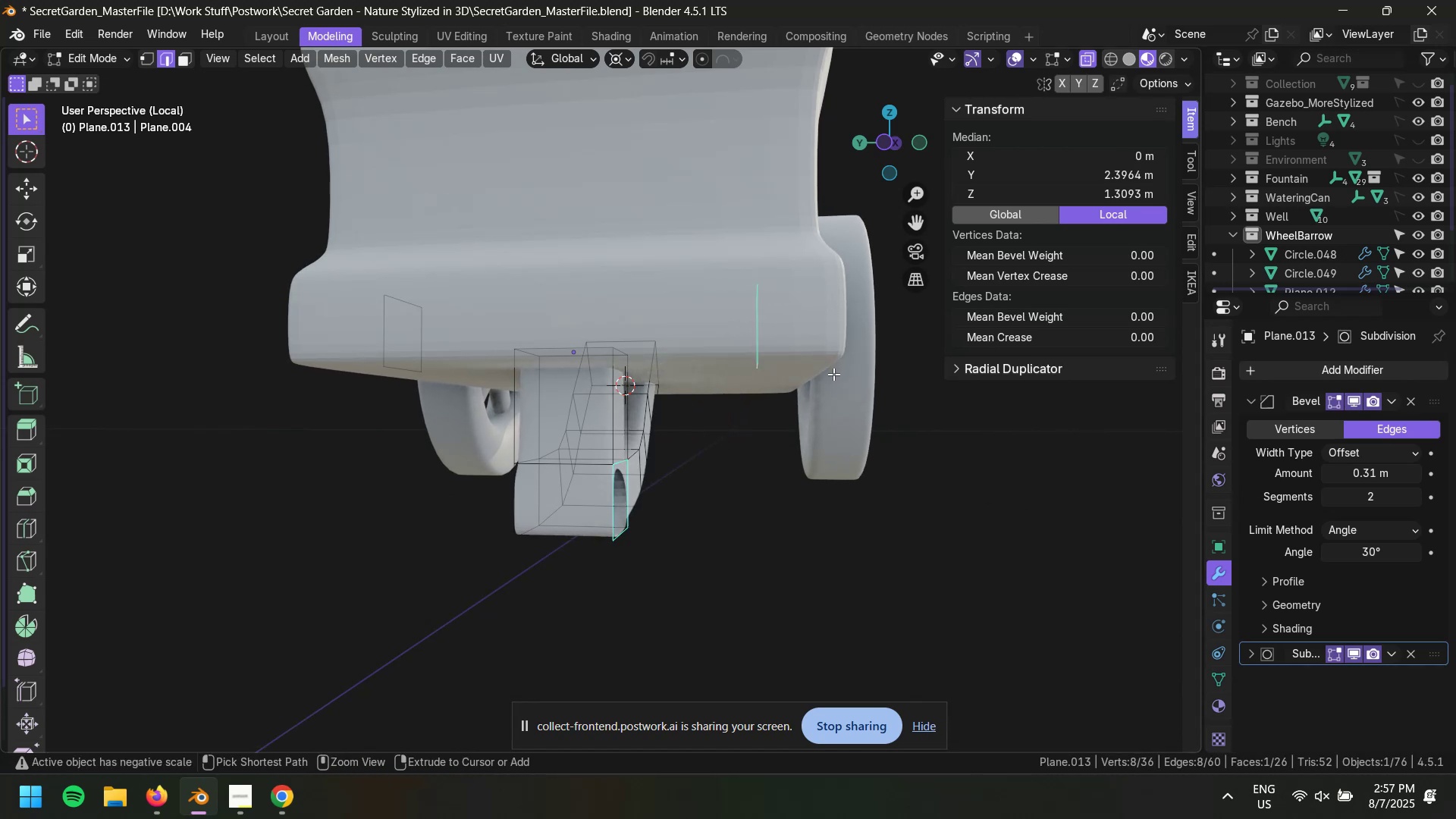 
key(Control+Z)
 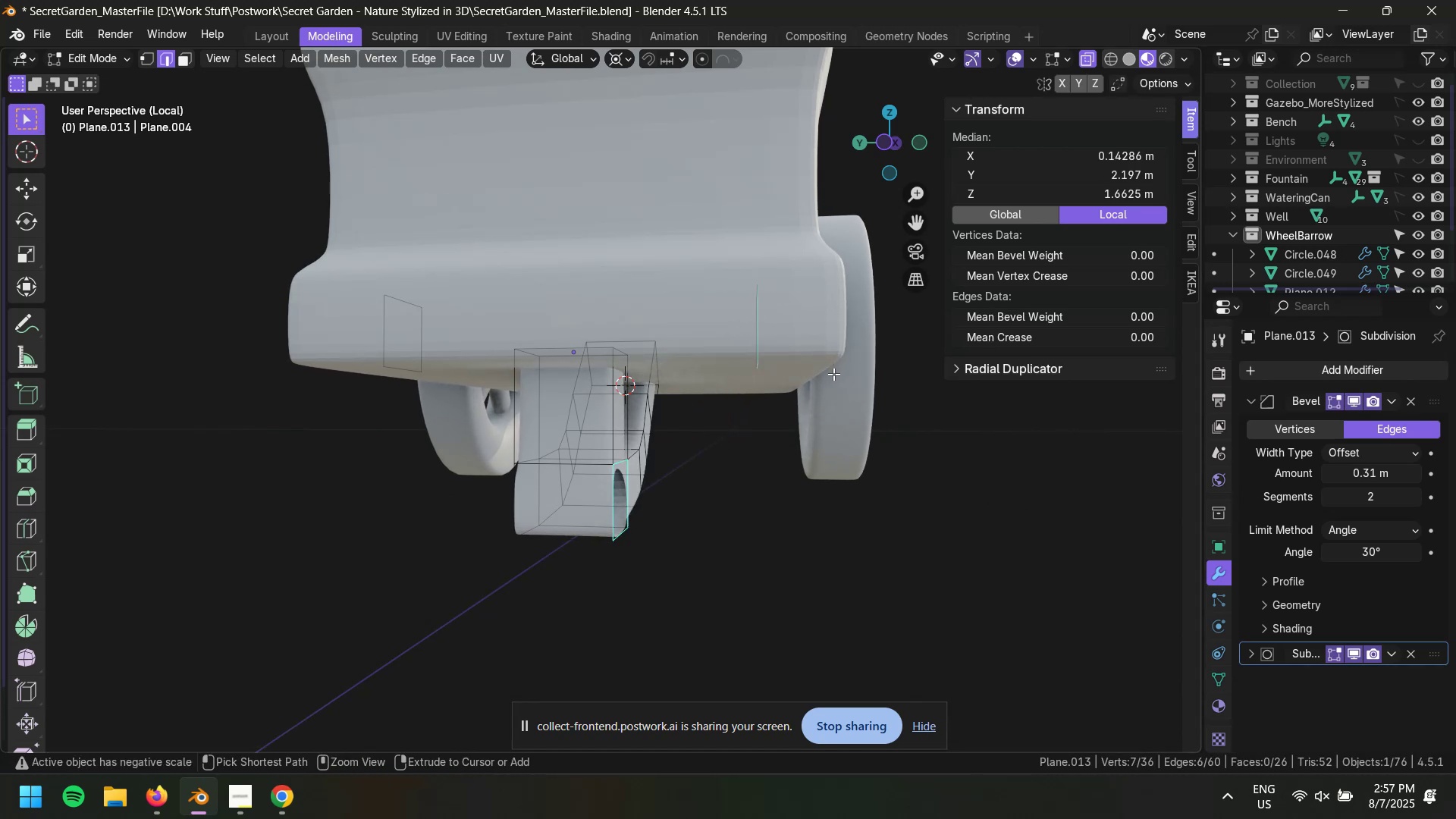 
key(Control+Shift+Z)
 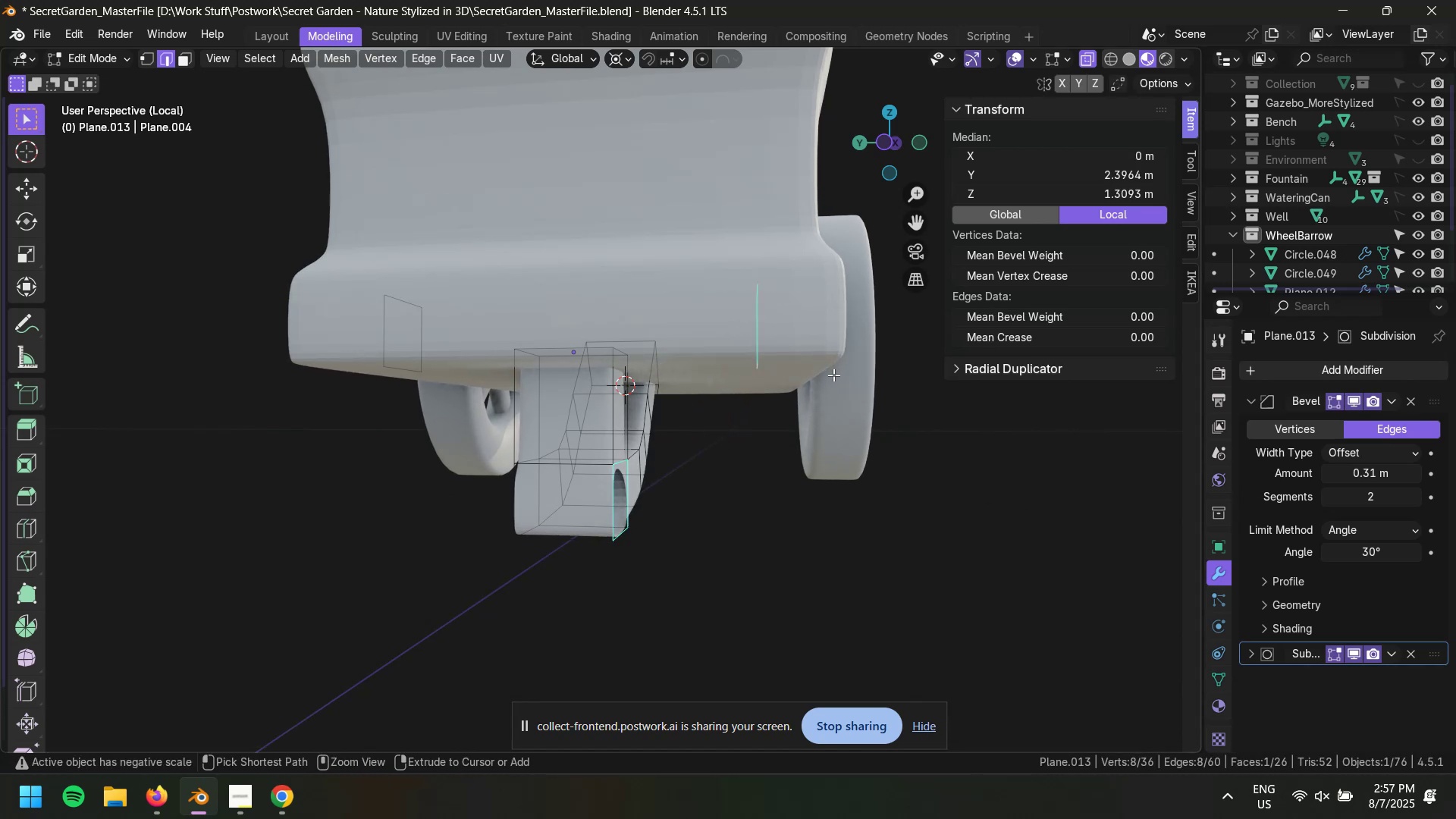 
key(Control+Shift+Z)
 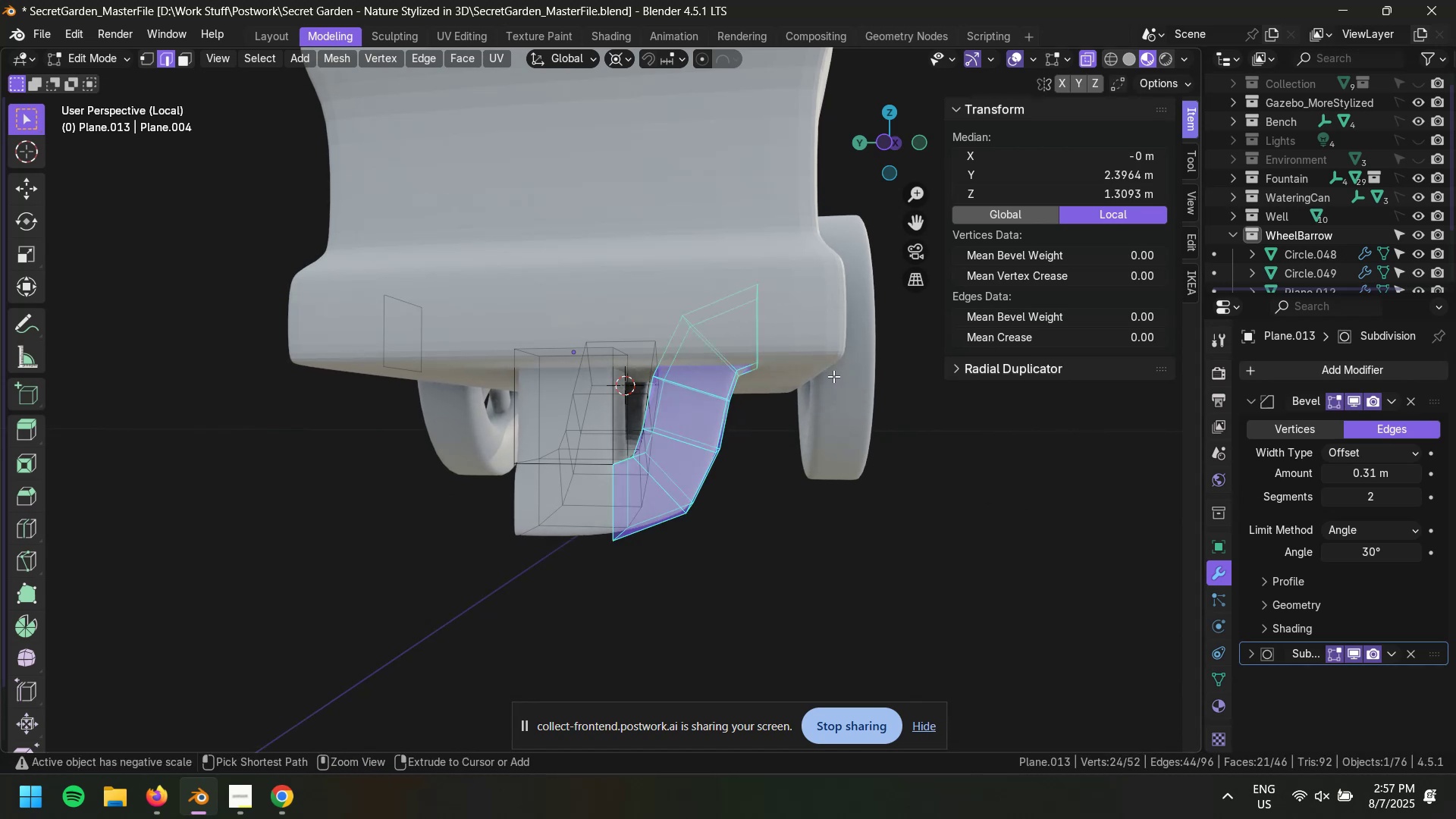 
key(Control+Z)
 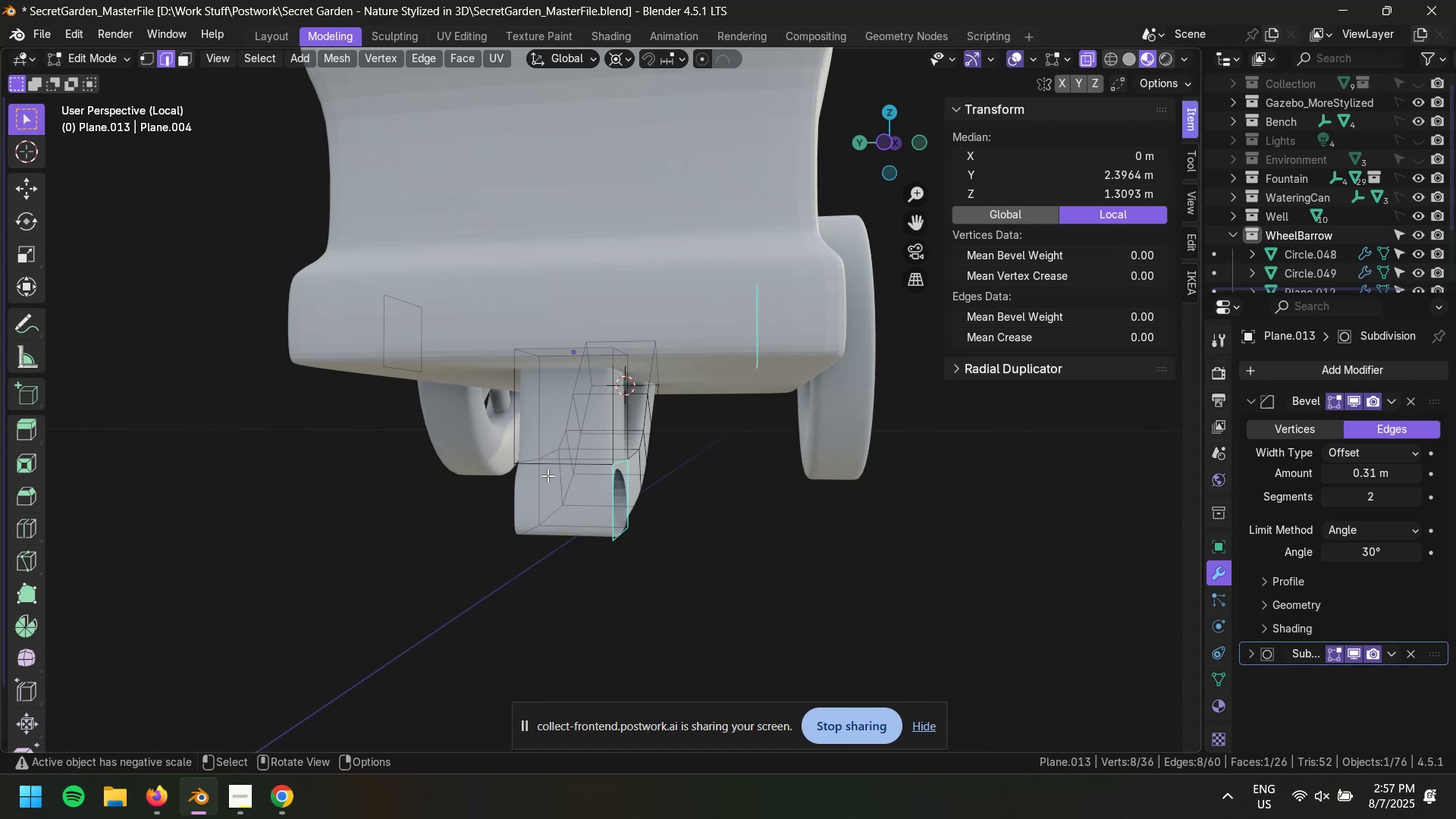 
left_click([447, 539])
 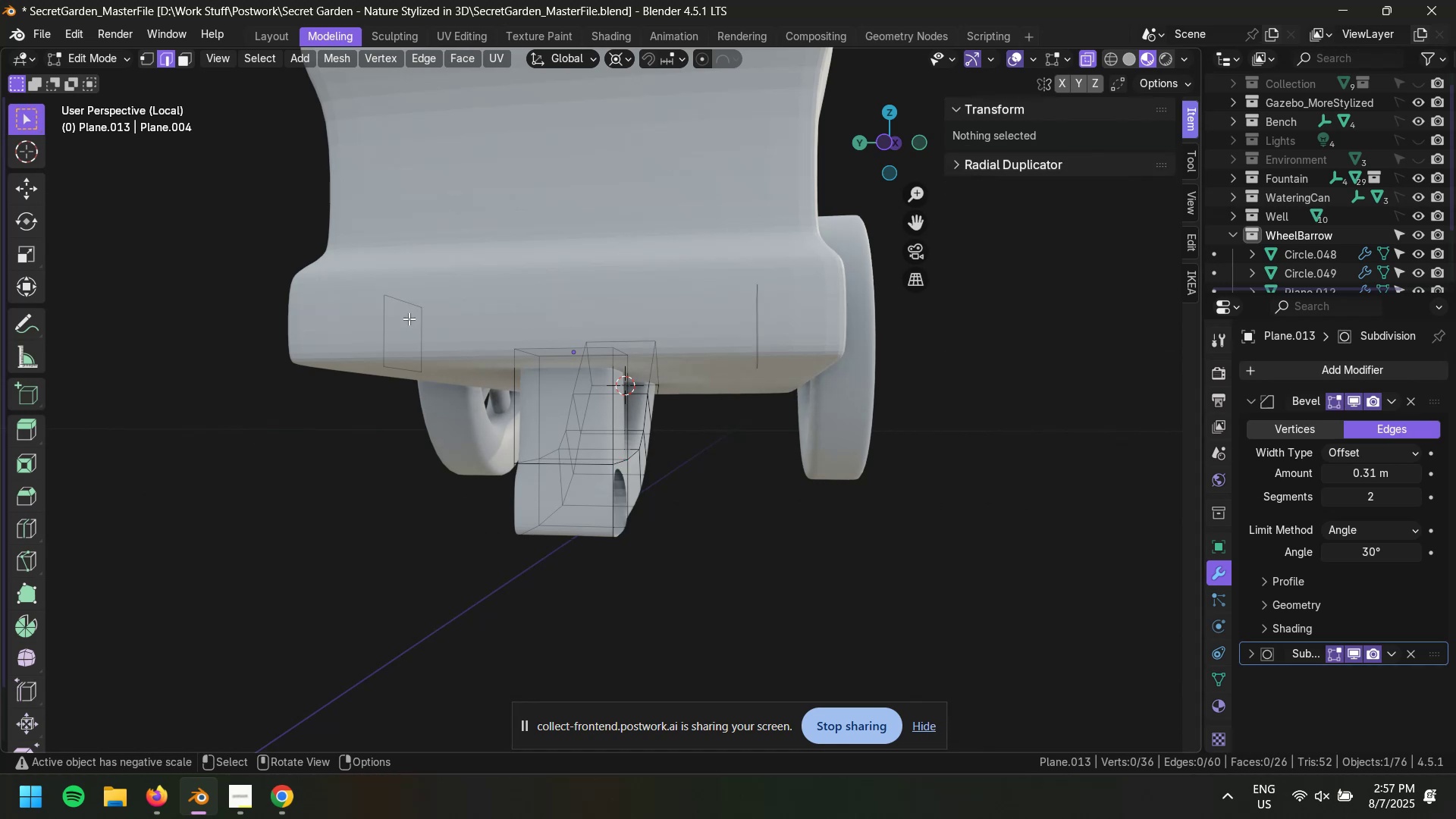 
hold_key(key=AltLeft, duration=0.59)
hold_key(key=ShiftLeft, duration=0.5)
left_click([384, 307])
 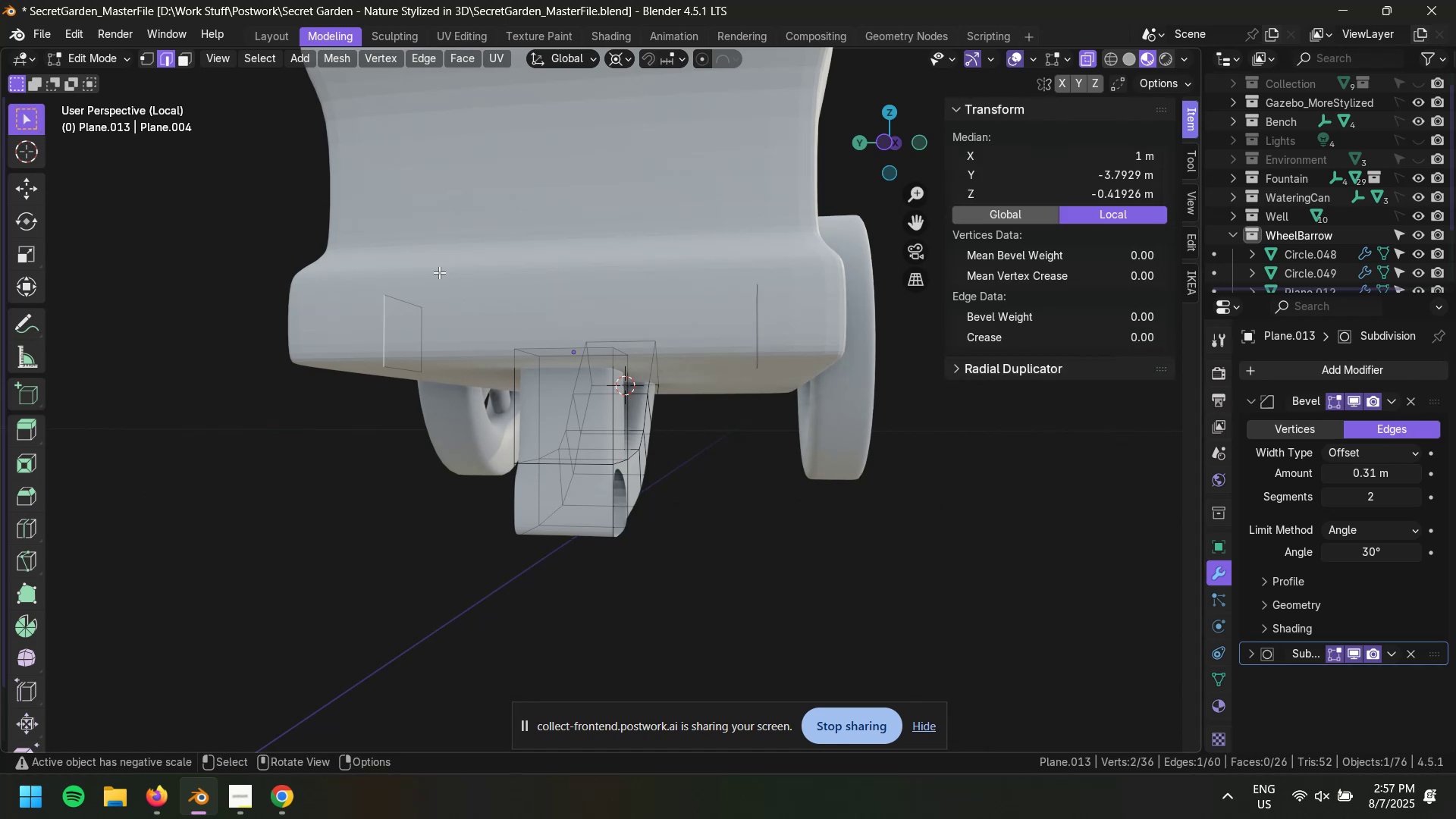 
left_click_drag(start_coordinate=[347, 270], to_coordinate=[449, 397])
 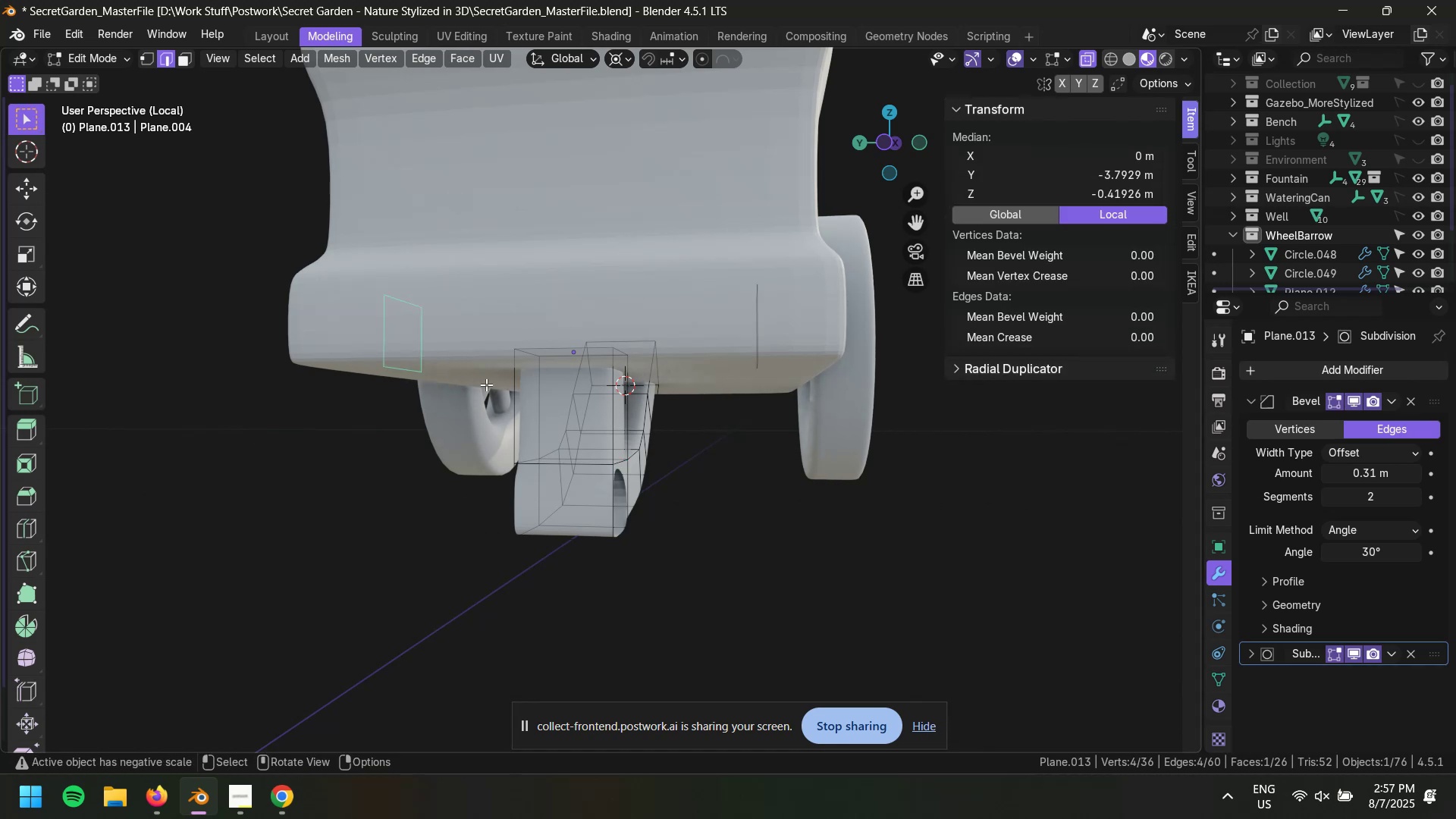 
hold_key(key=ShiftLeft, duration=0.8)
left_click_drag(start_coordinate=[709, 249], to_coordinate=[806, 391])
 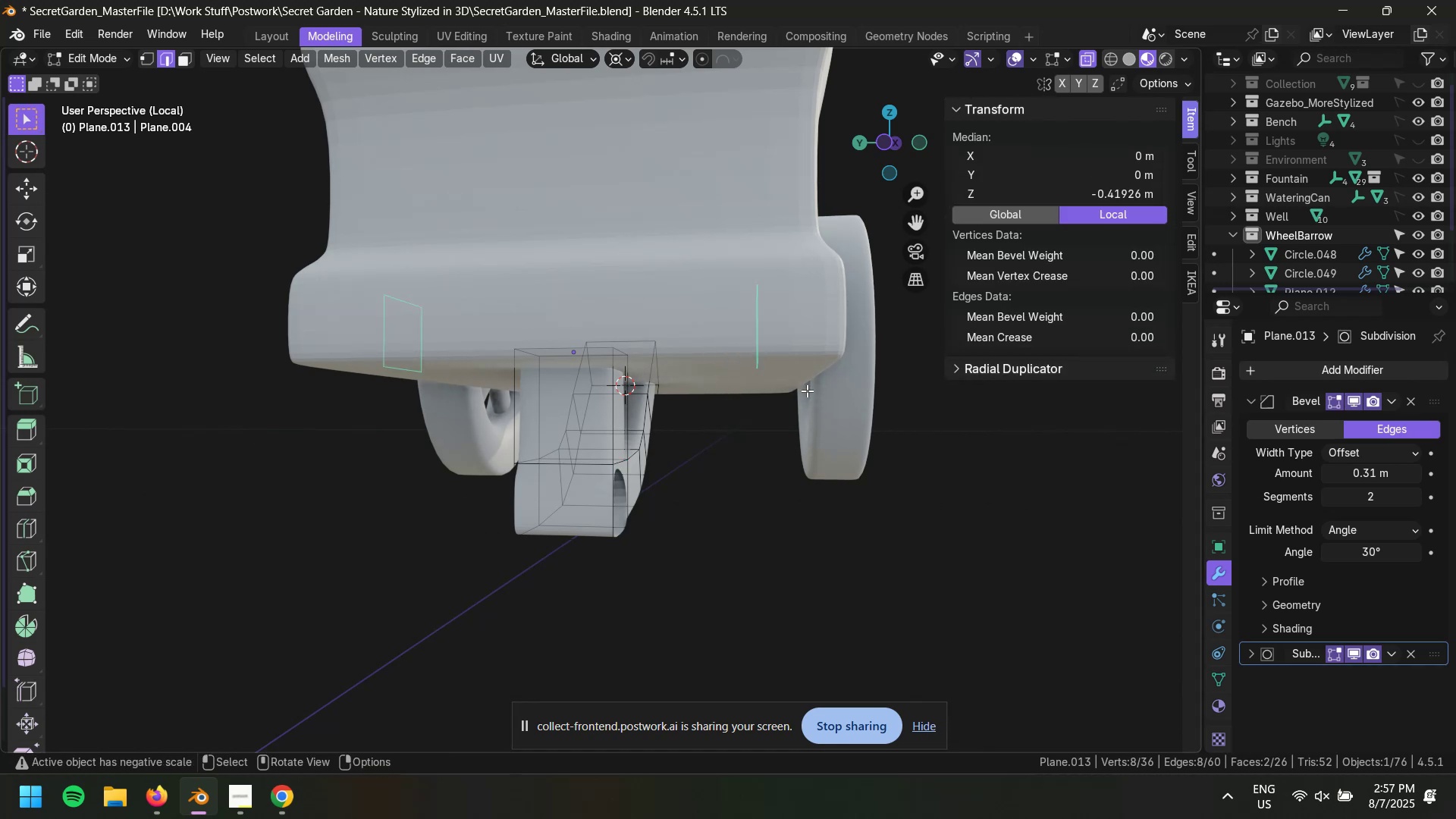 
type(sy)
 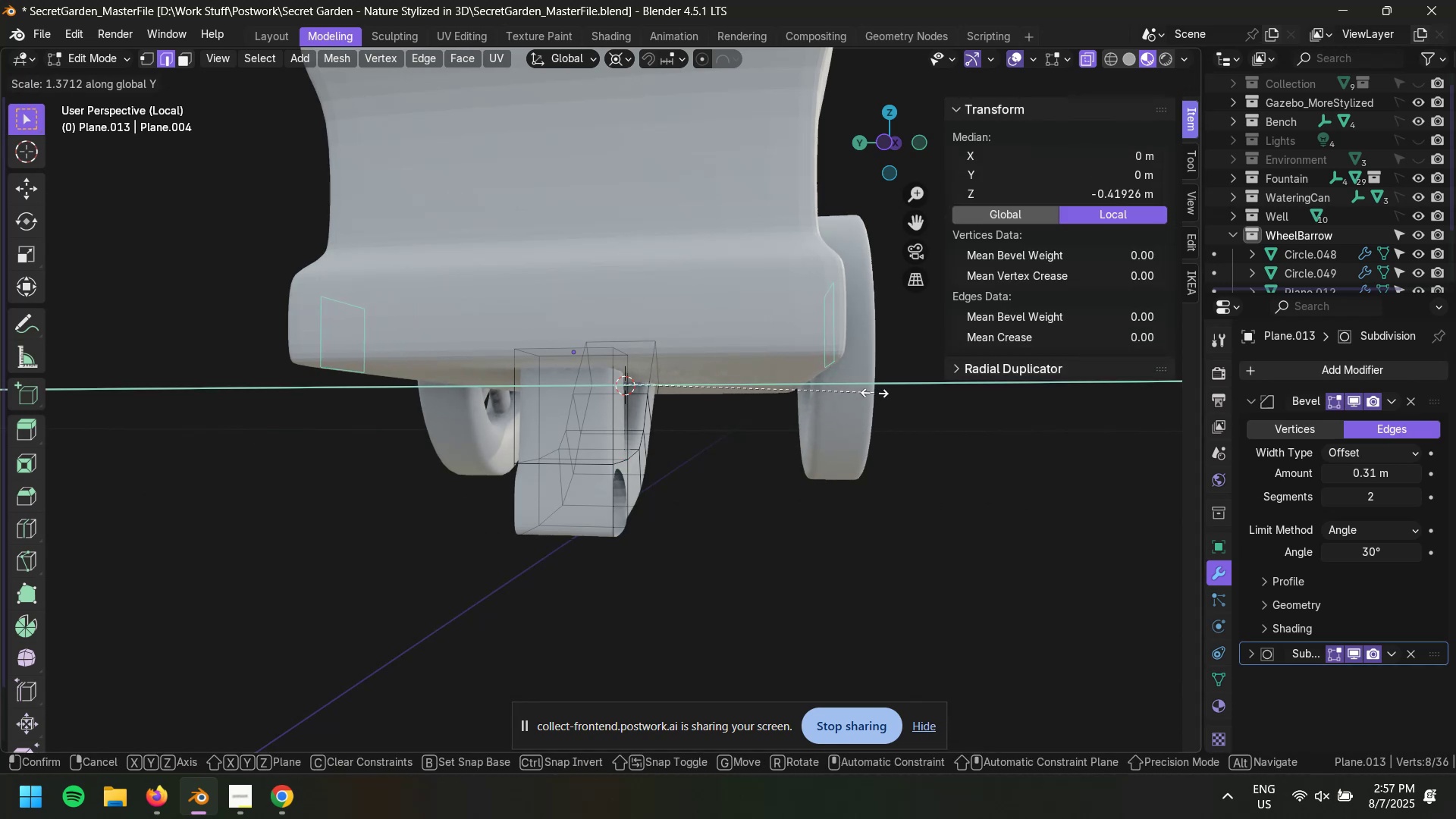 
left_click([866, 390])
 